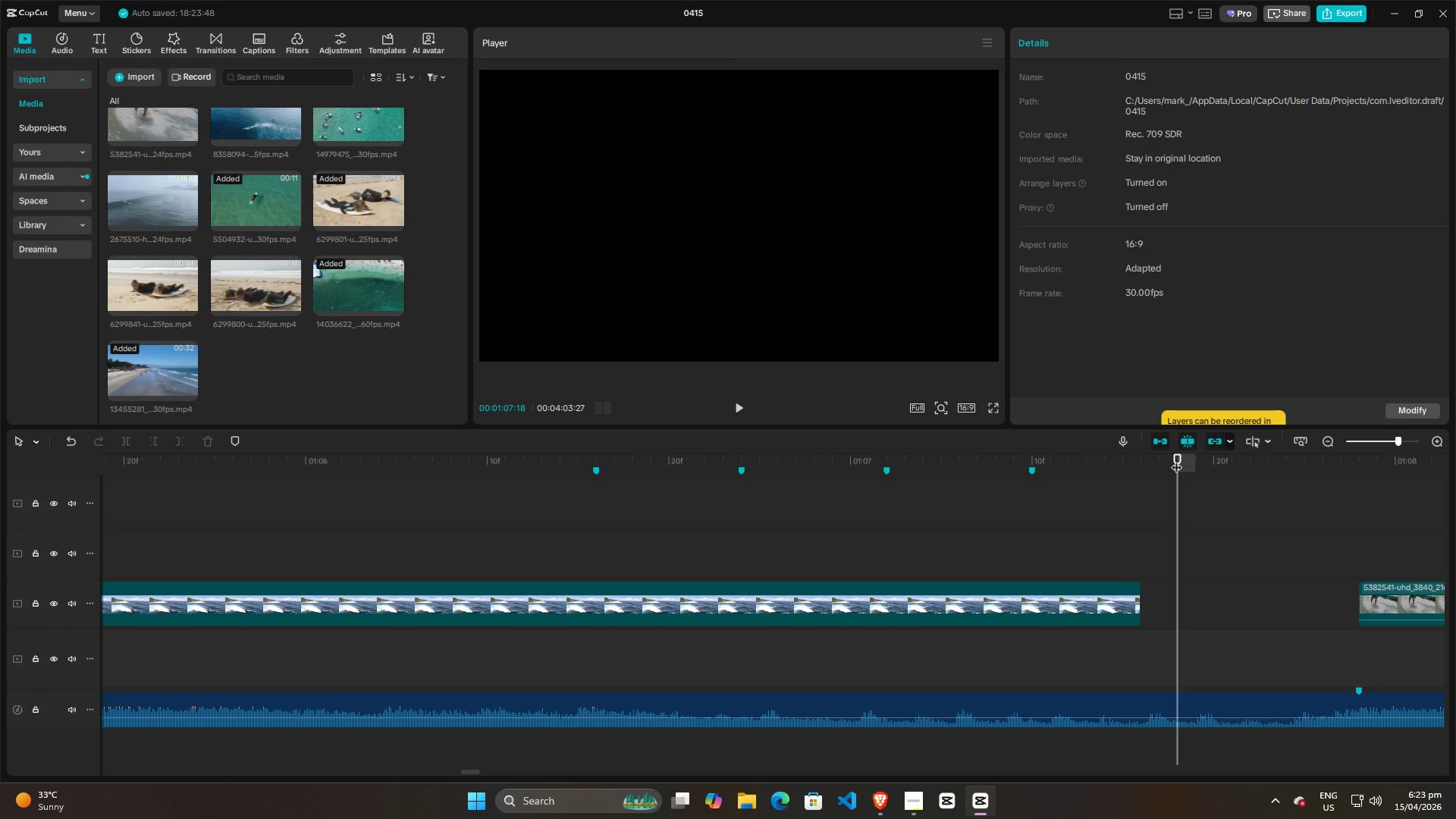 
key(M)
 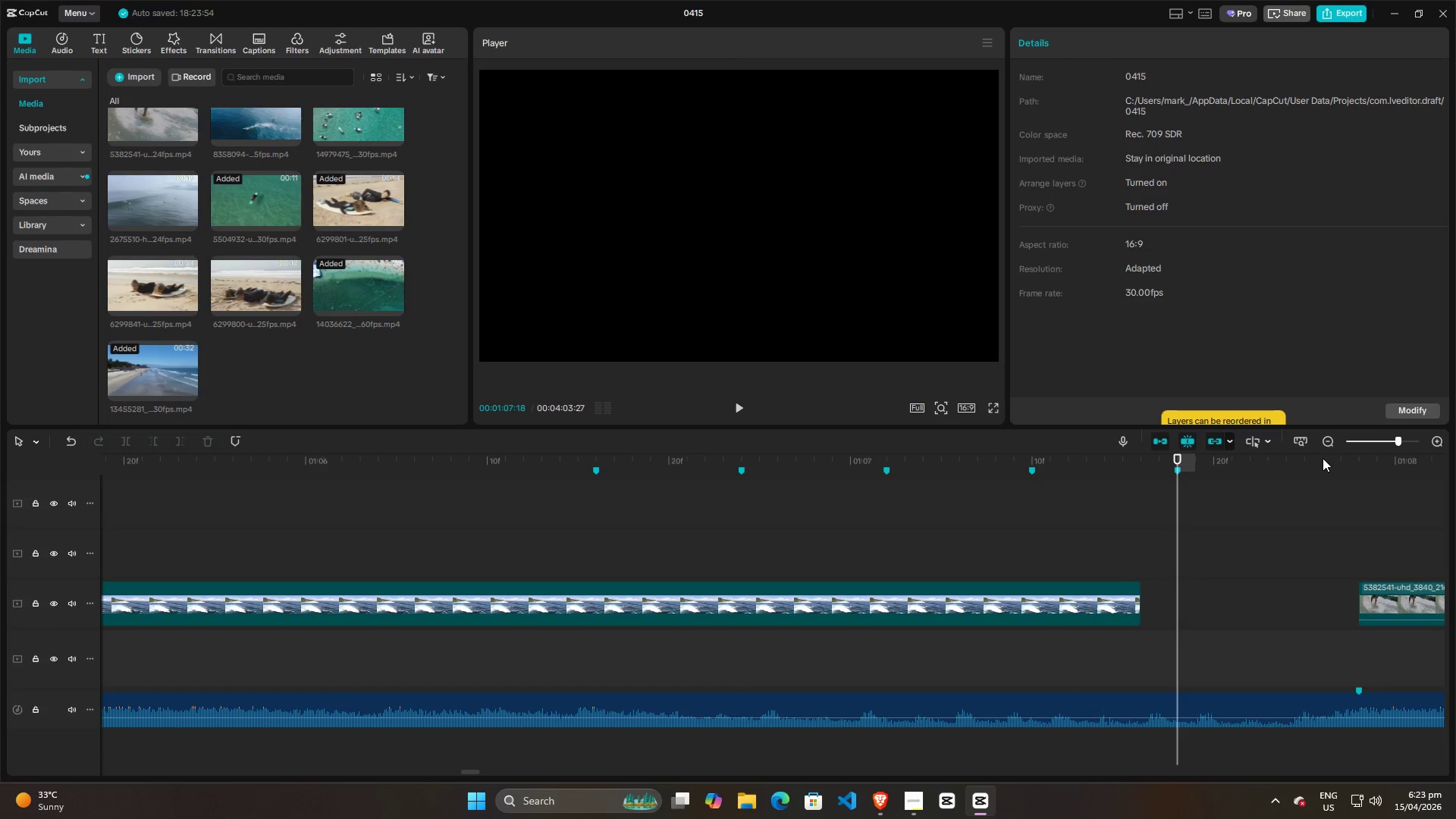 
wait(6.44)
 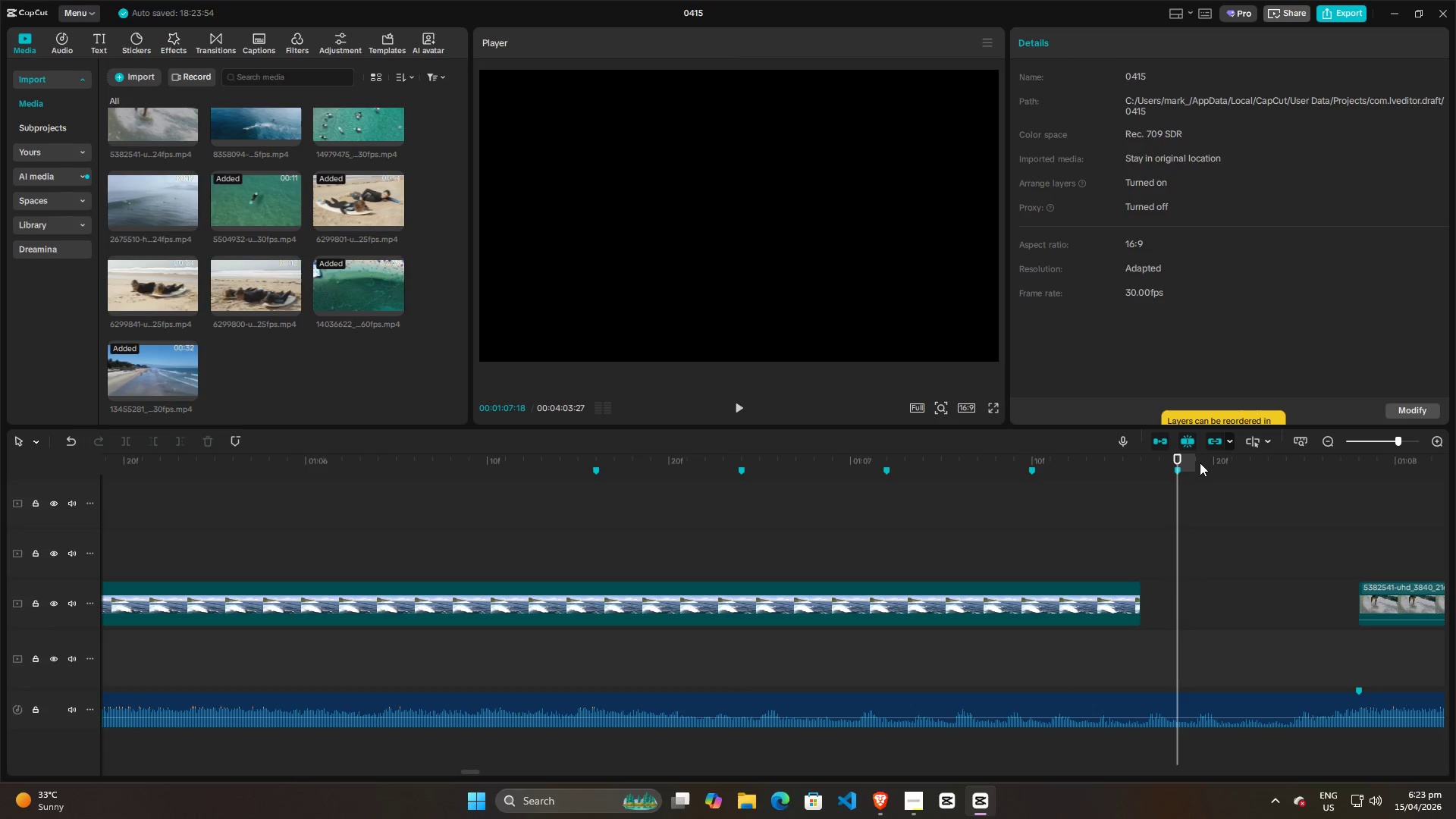 
hold_key(key=ControlLeft, duration=1.5)
 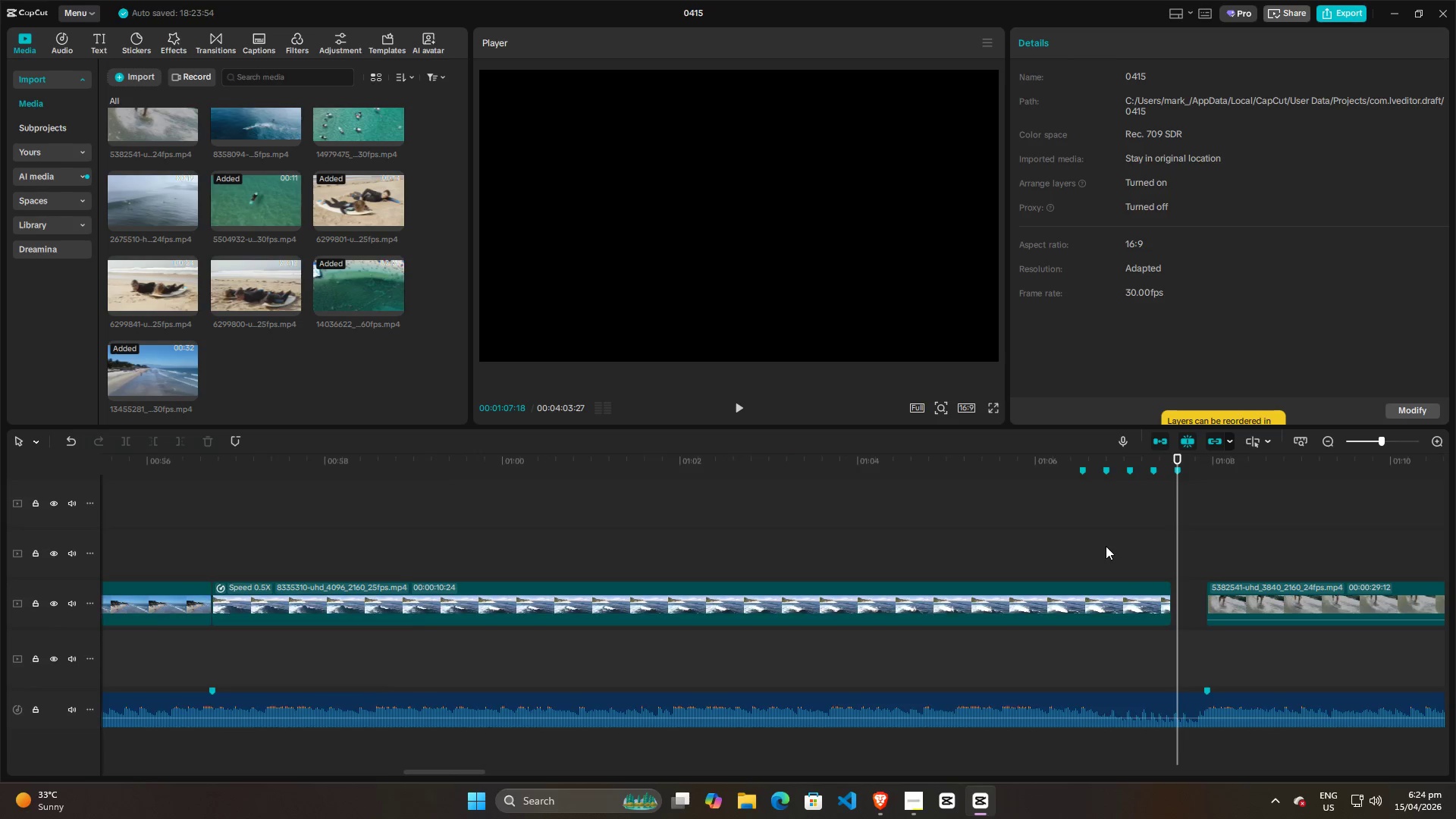 
hold_key(key=ControlLeft, duration=1.53)
 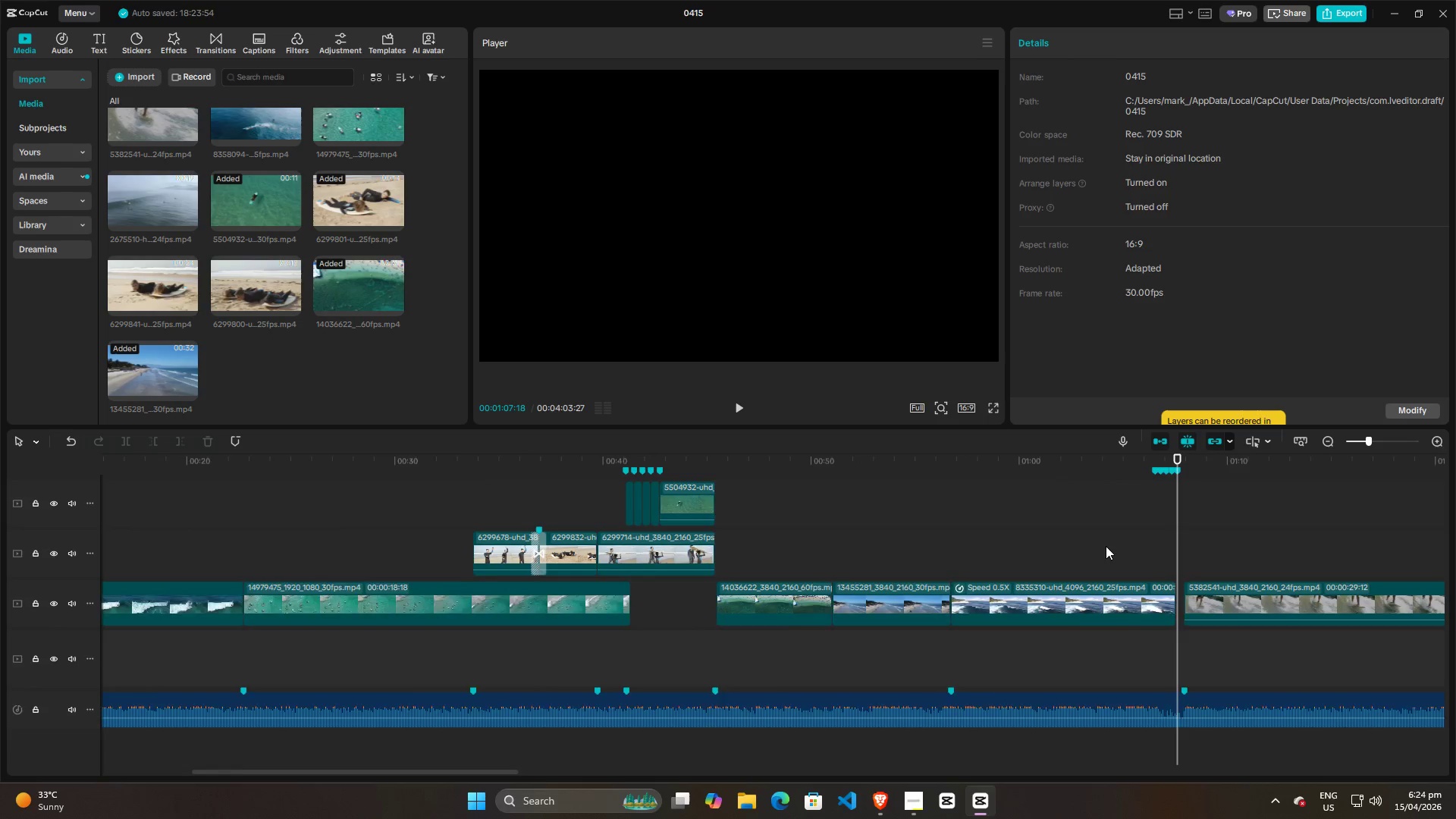 
hold_key(key=ControlLeft, duration=1.11)
 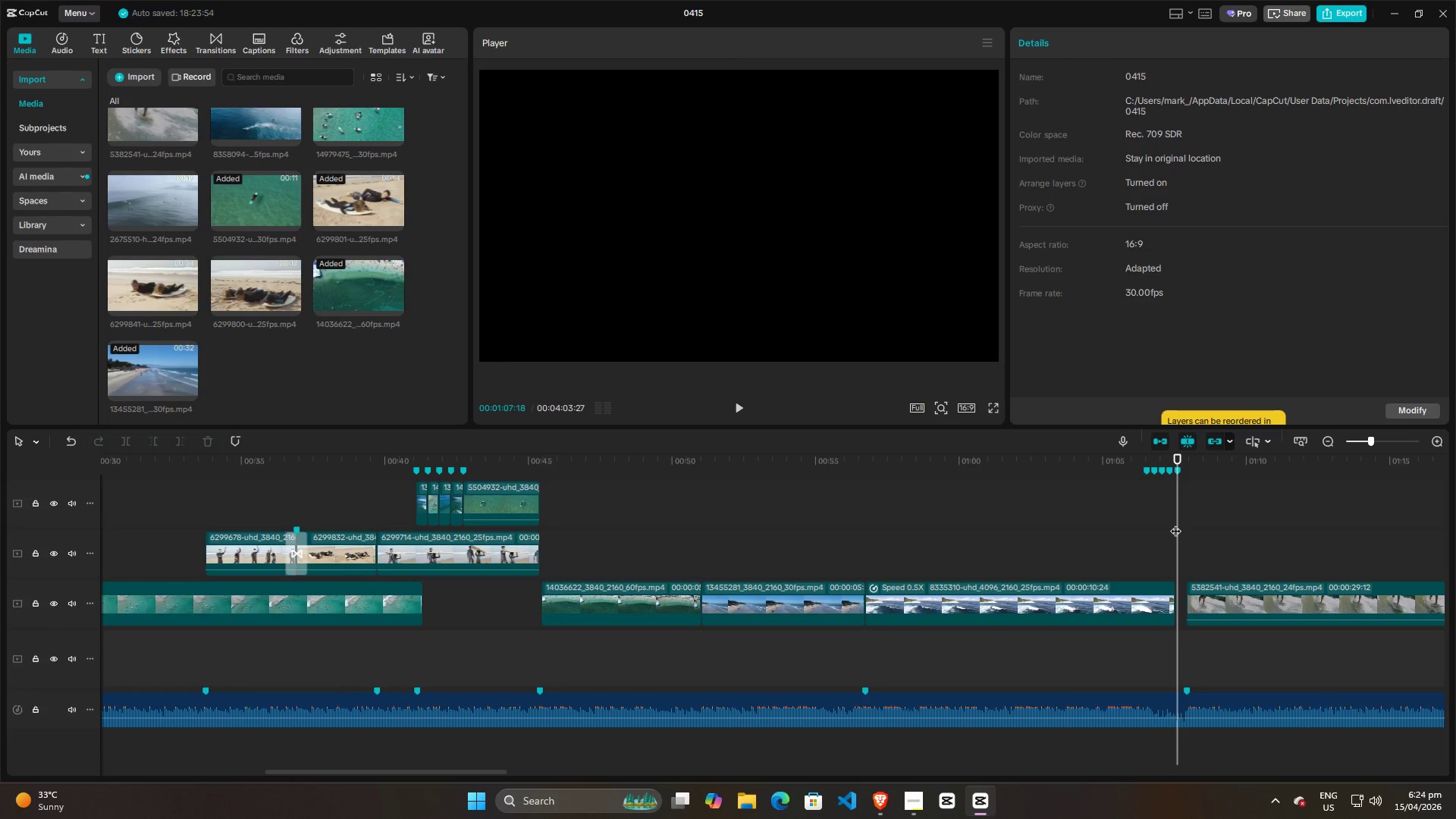 
scroll: coordinate [1106, 546], scroll_direction: down, amount: 44.0
 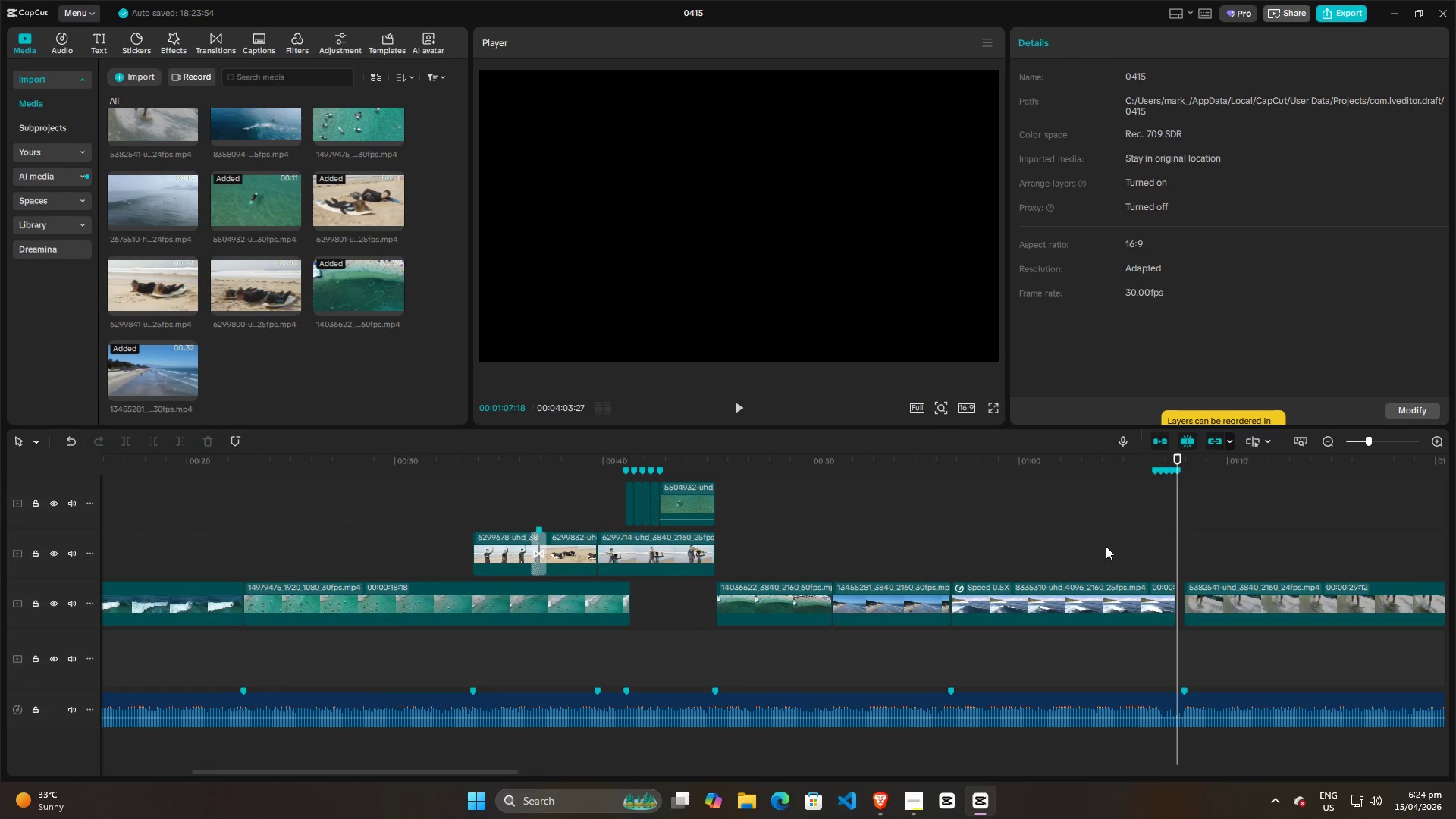 
scroll: coordinate [1106, 546], scroll_direction: up, amount: 3.0
 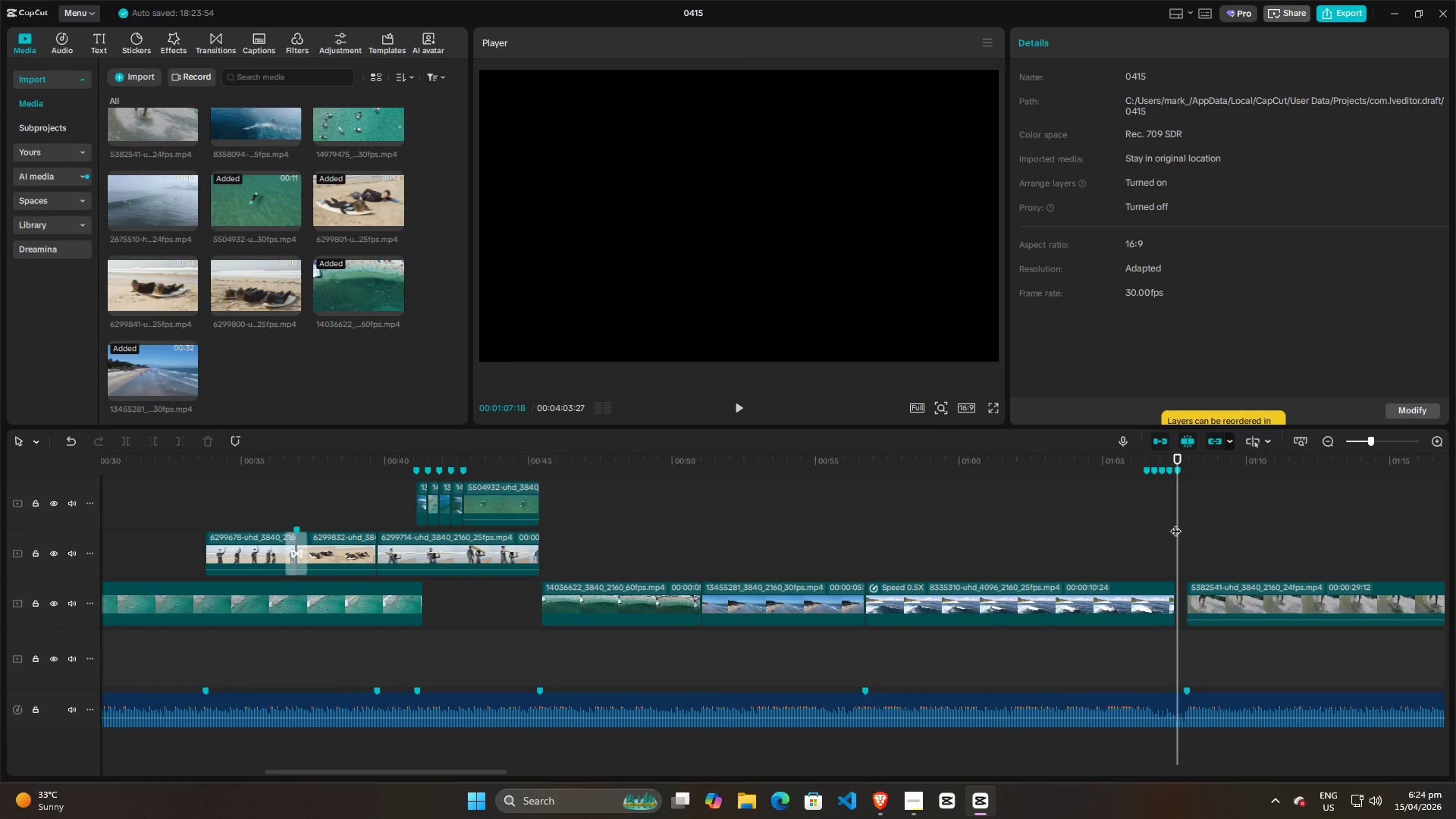 
left_click_drag(start_coordinate=[1175, 523], to_coordinate=[1186, 526])
 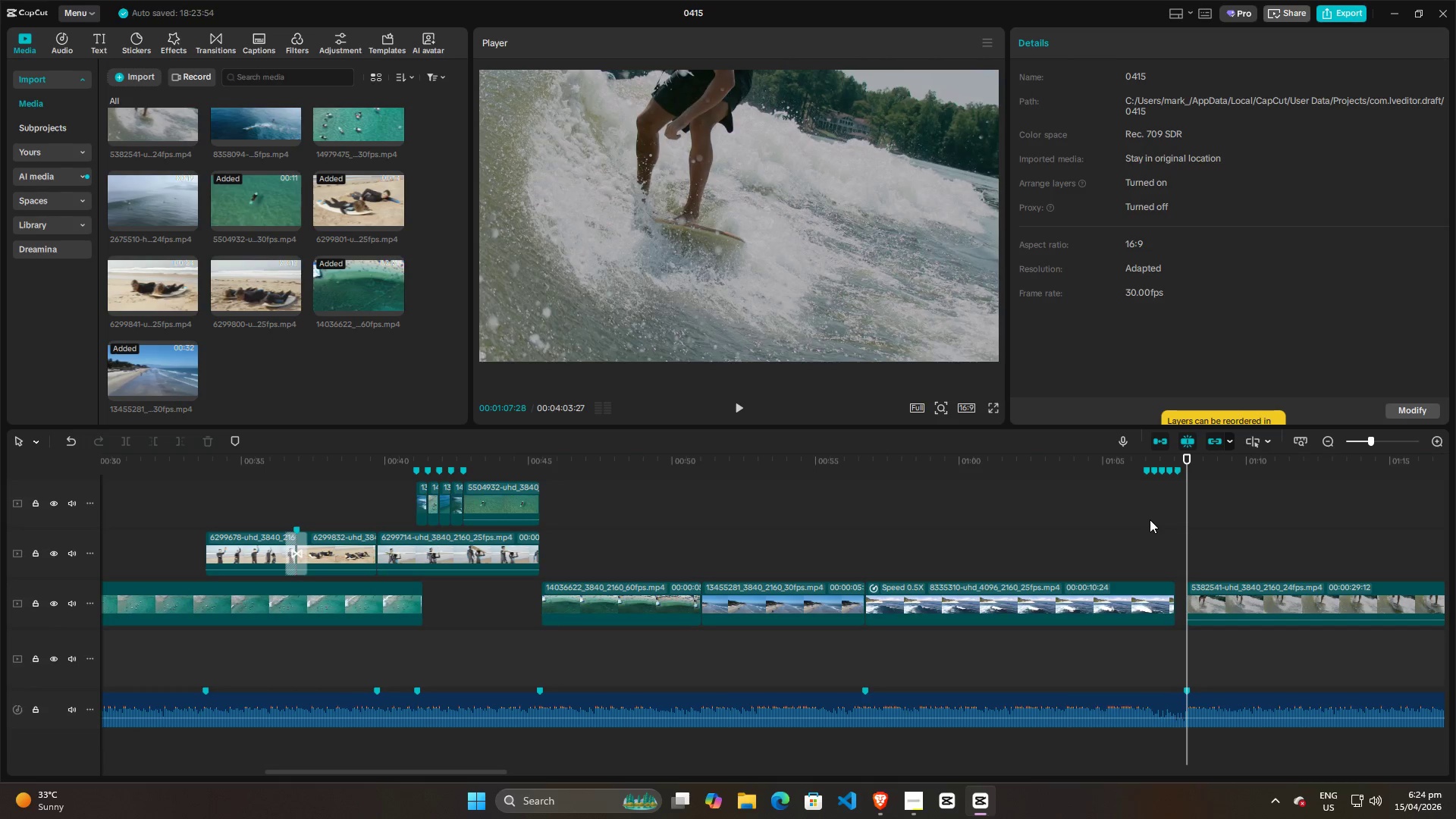 
hold_key(key=ControlLeft, duration=1.5)
scroll: coordinate [1150, 519], scroll_direction: up, amount: 6.0
 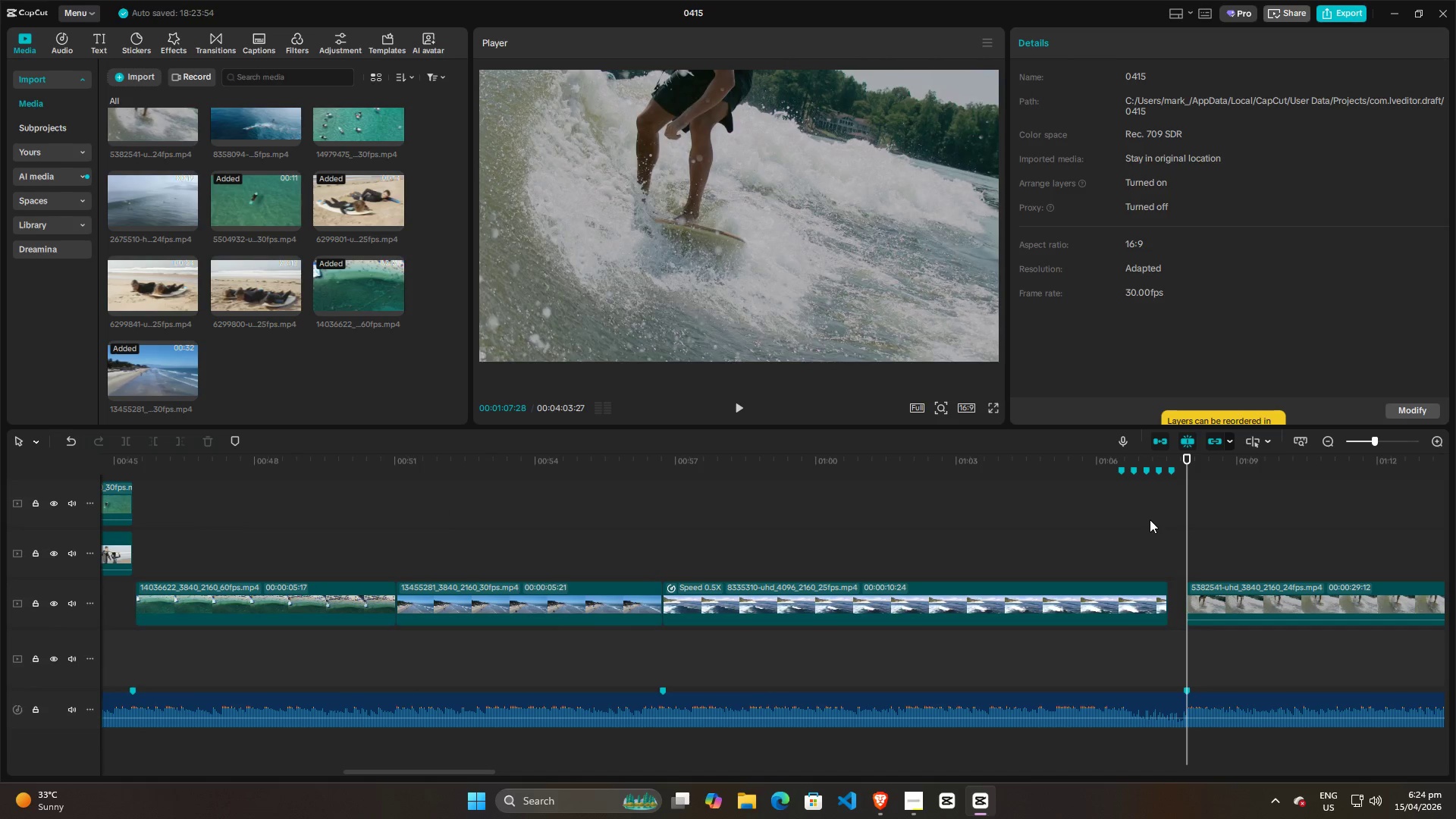 
hold_key(key=ControlLeft, duration=1.17)
scroll: coordinate [1140, 525], scroll_direction: down, amount: 8.0
 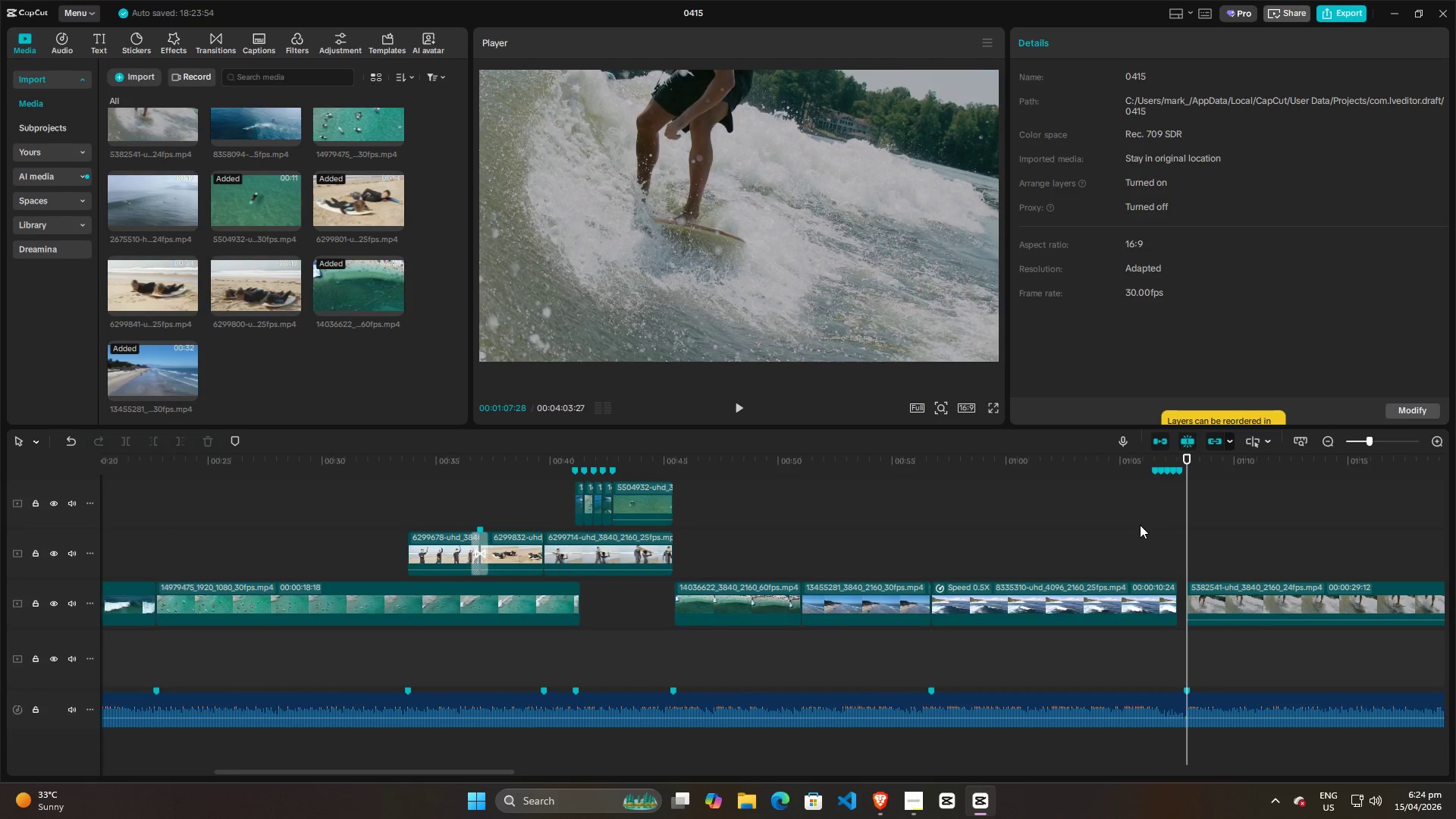 
hold_key(key=ControlLeft, duration=1.28)
scroll: coordinate [392, 545], scroll_direction: down, amount: 7.0
 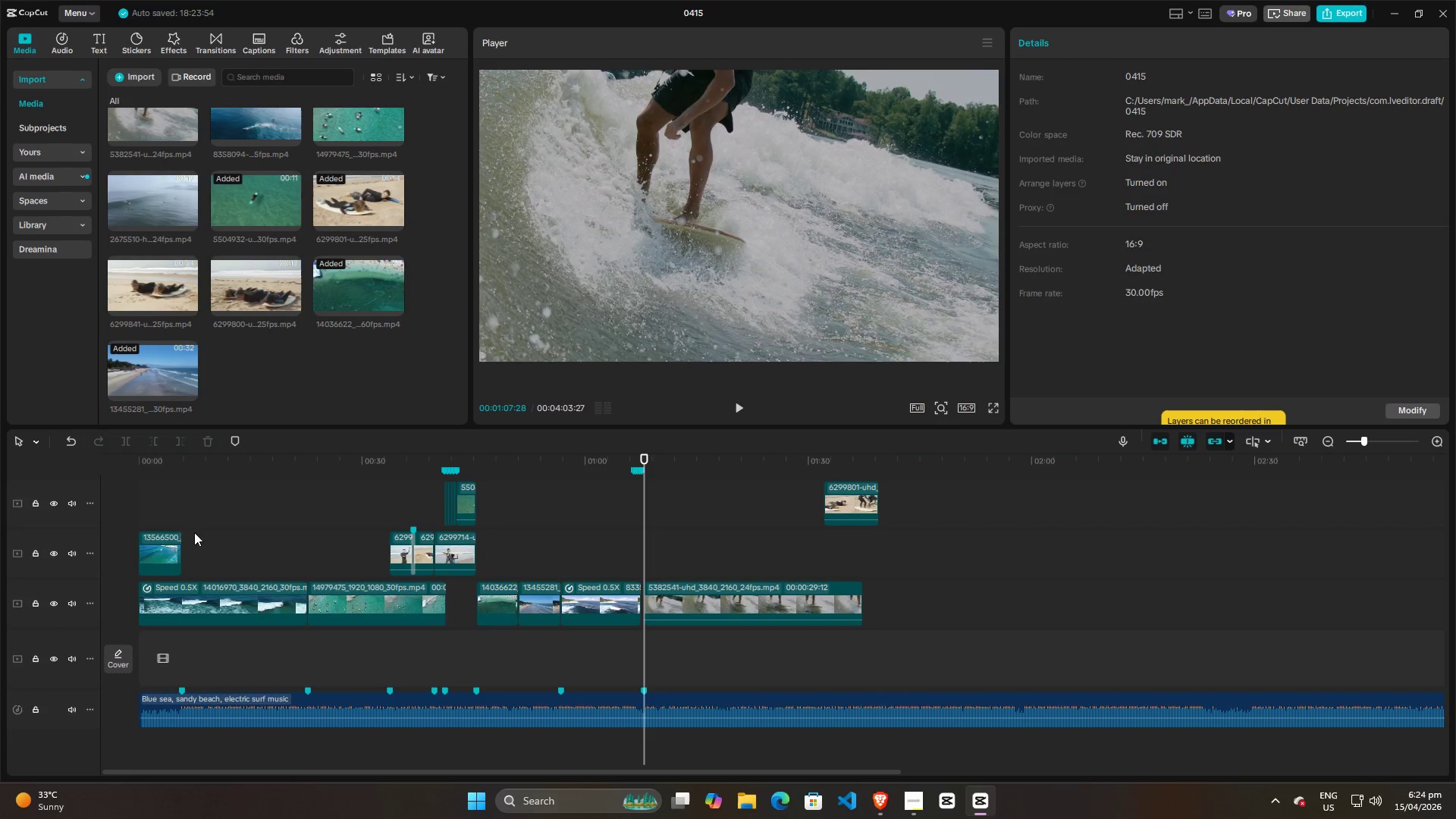 
key(Alt+AltLeft)
 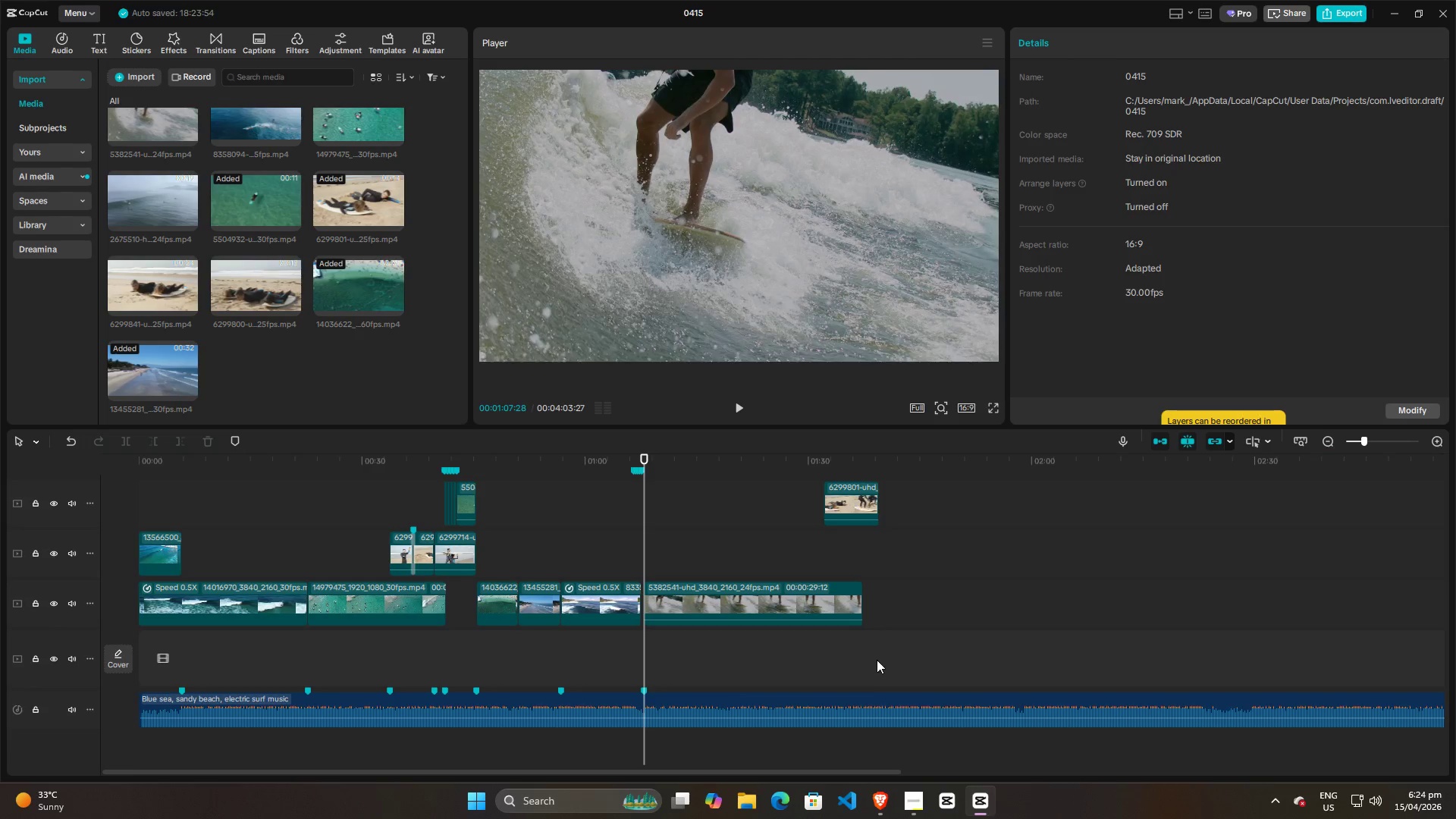 
key(Alt+Tab)
 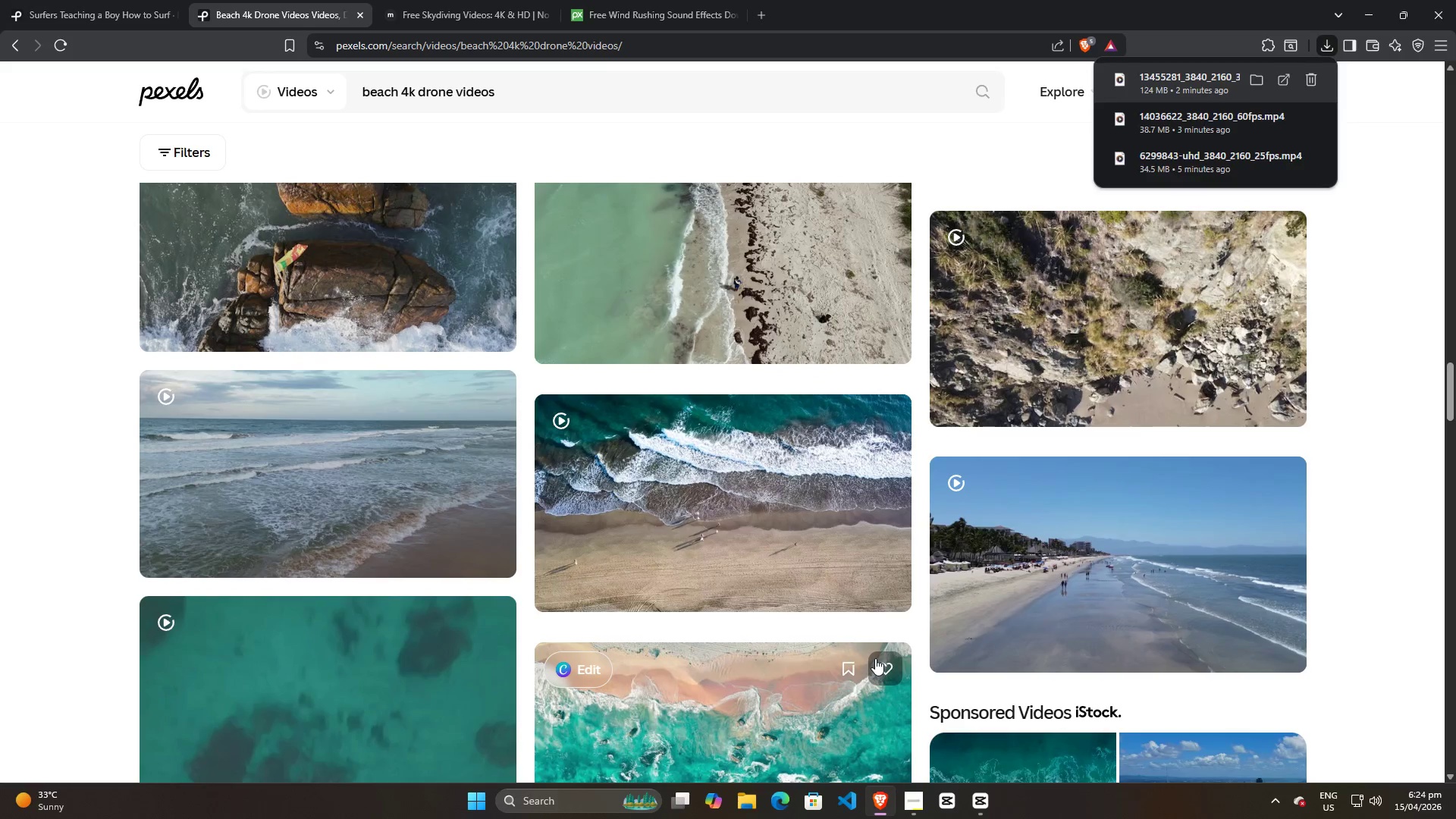 
key(Alt+AltLeft)
 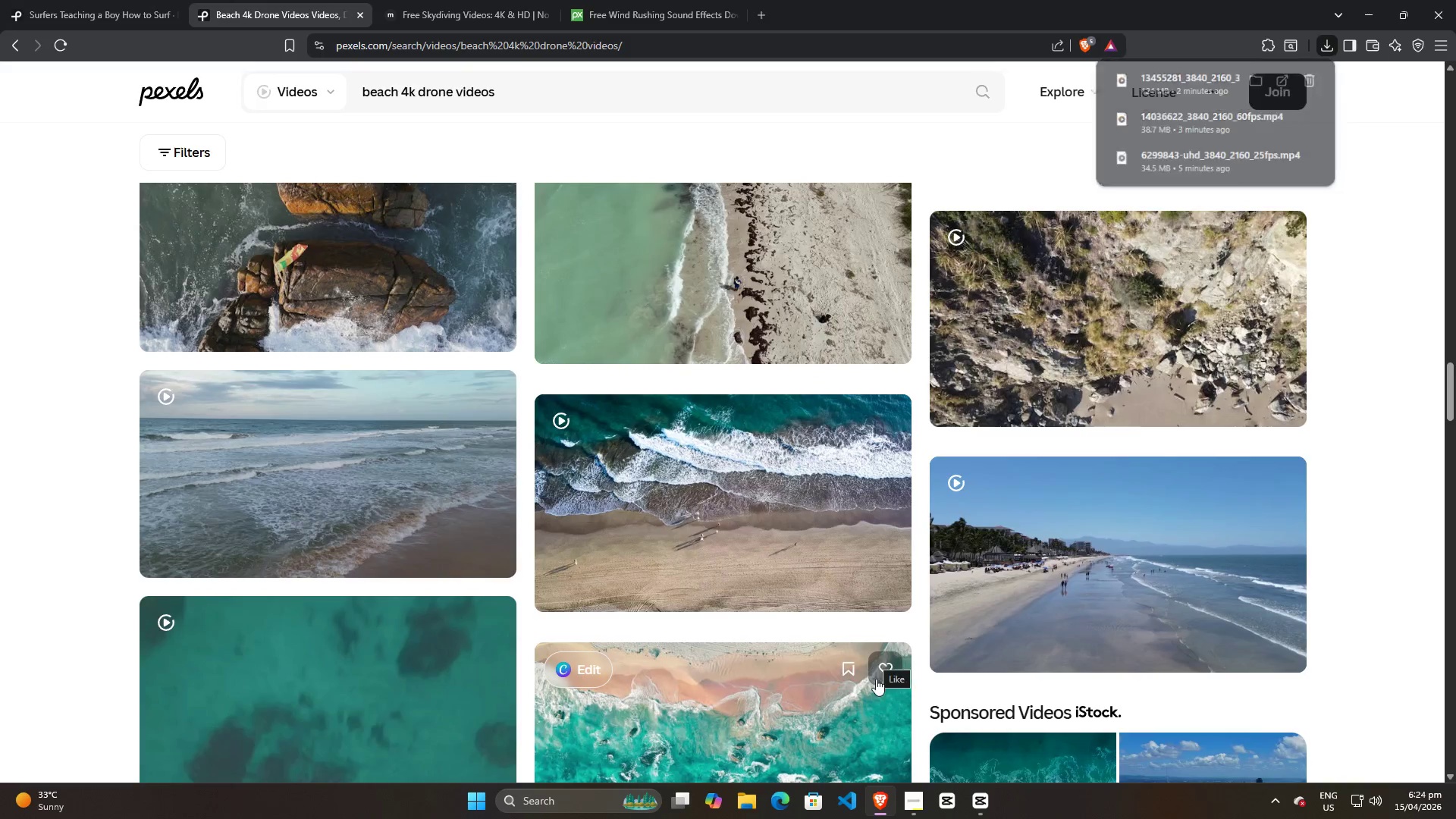 
key(Alt+Tab)
 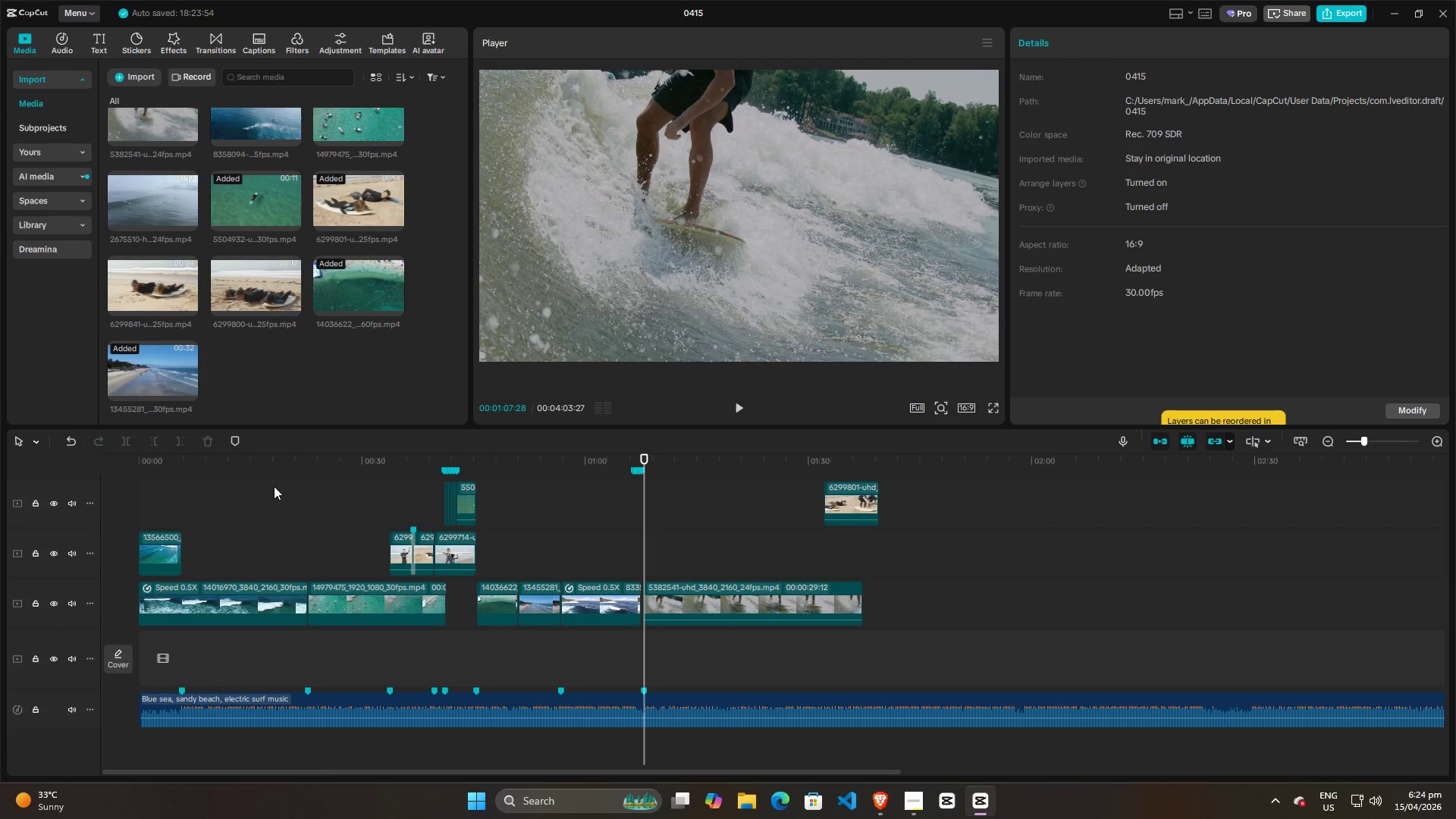 
wait(9.36)
 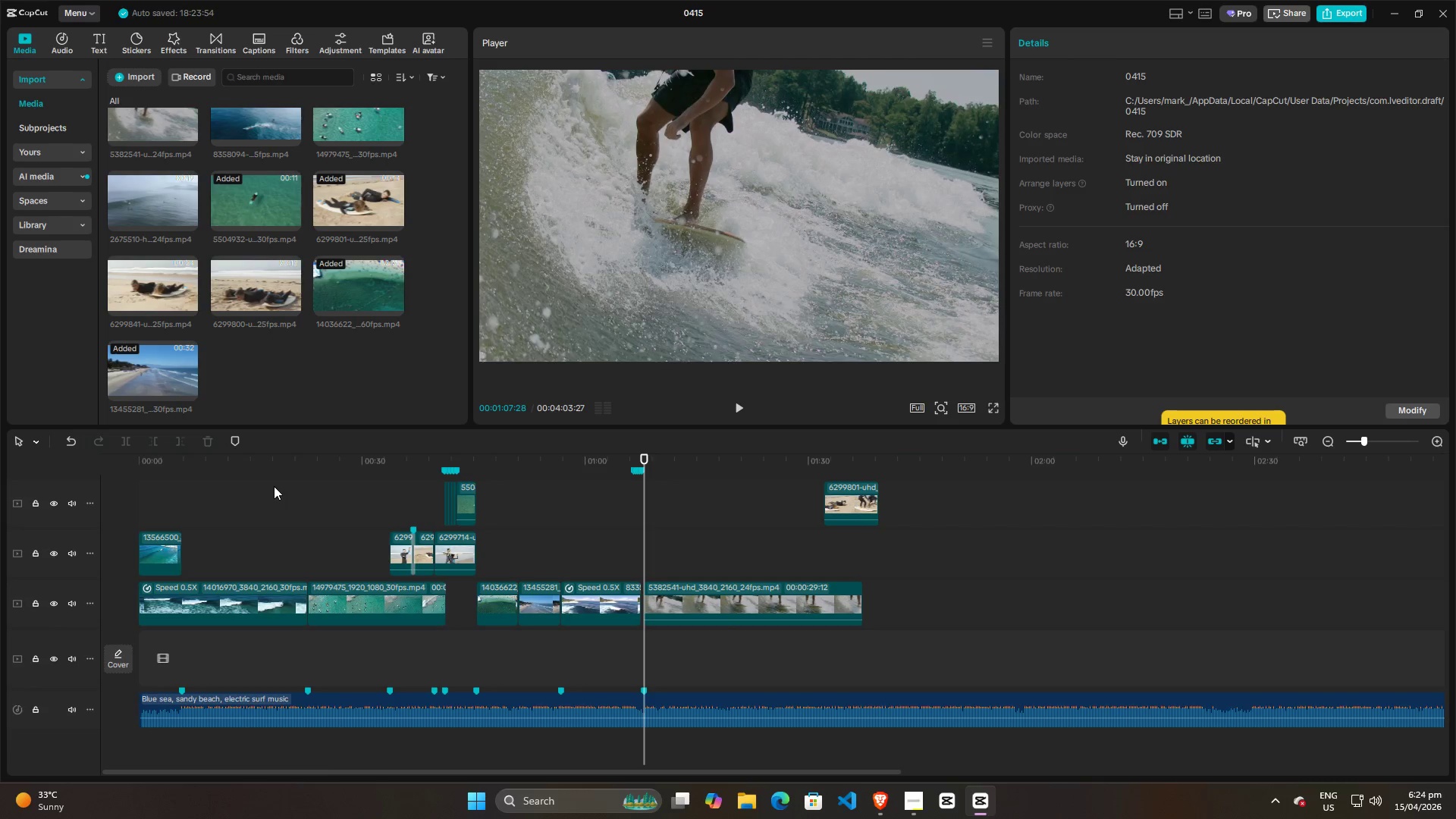 
hold_key(key=ControlLeft, duration=1.5)
 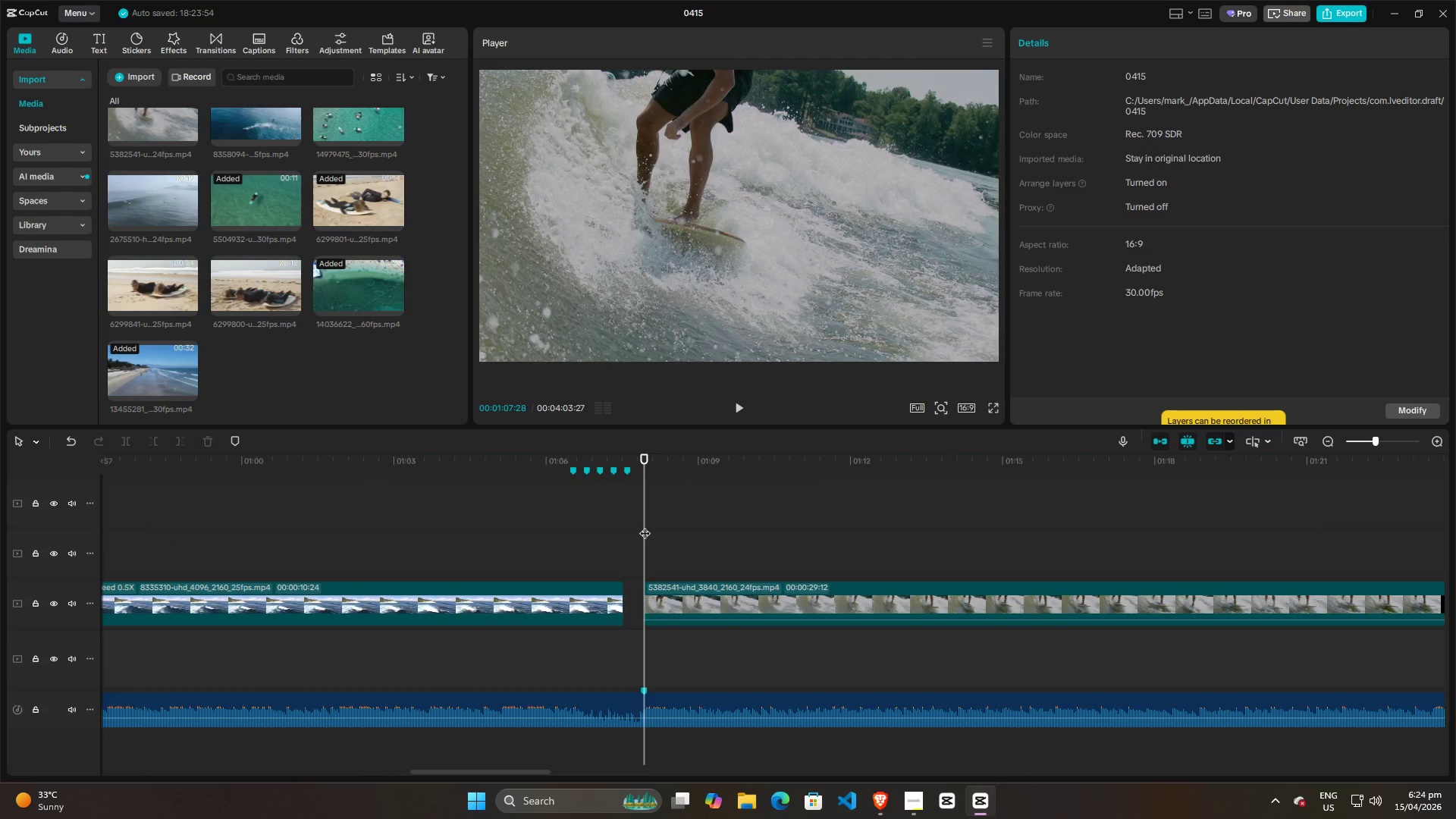 
key(Control+ControlLeft)
 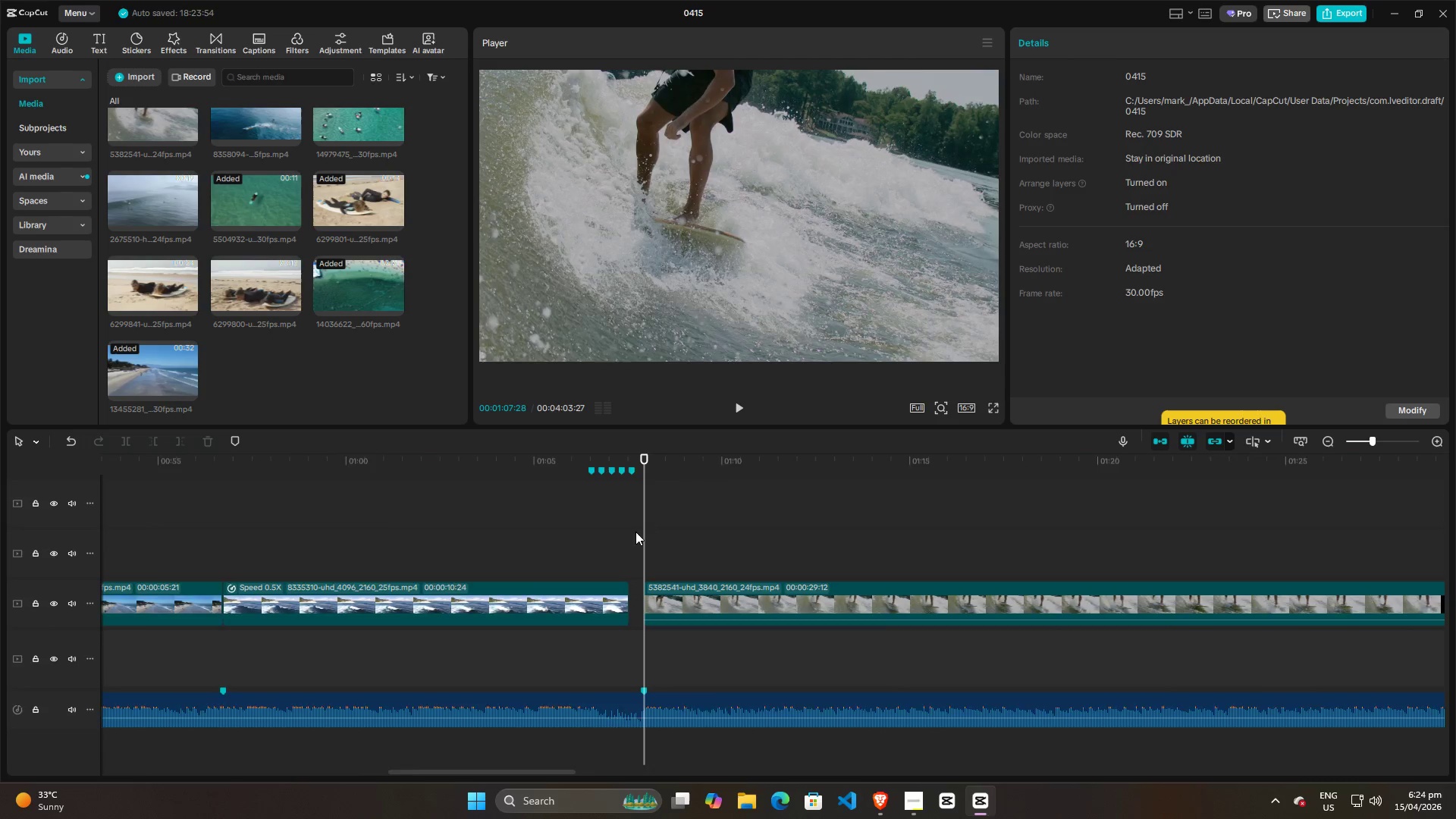 
key(Control+ControlLeft)
 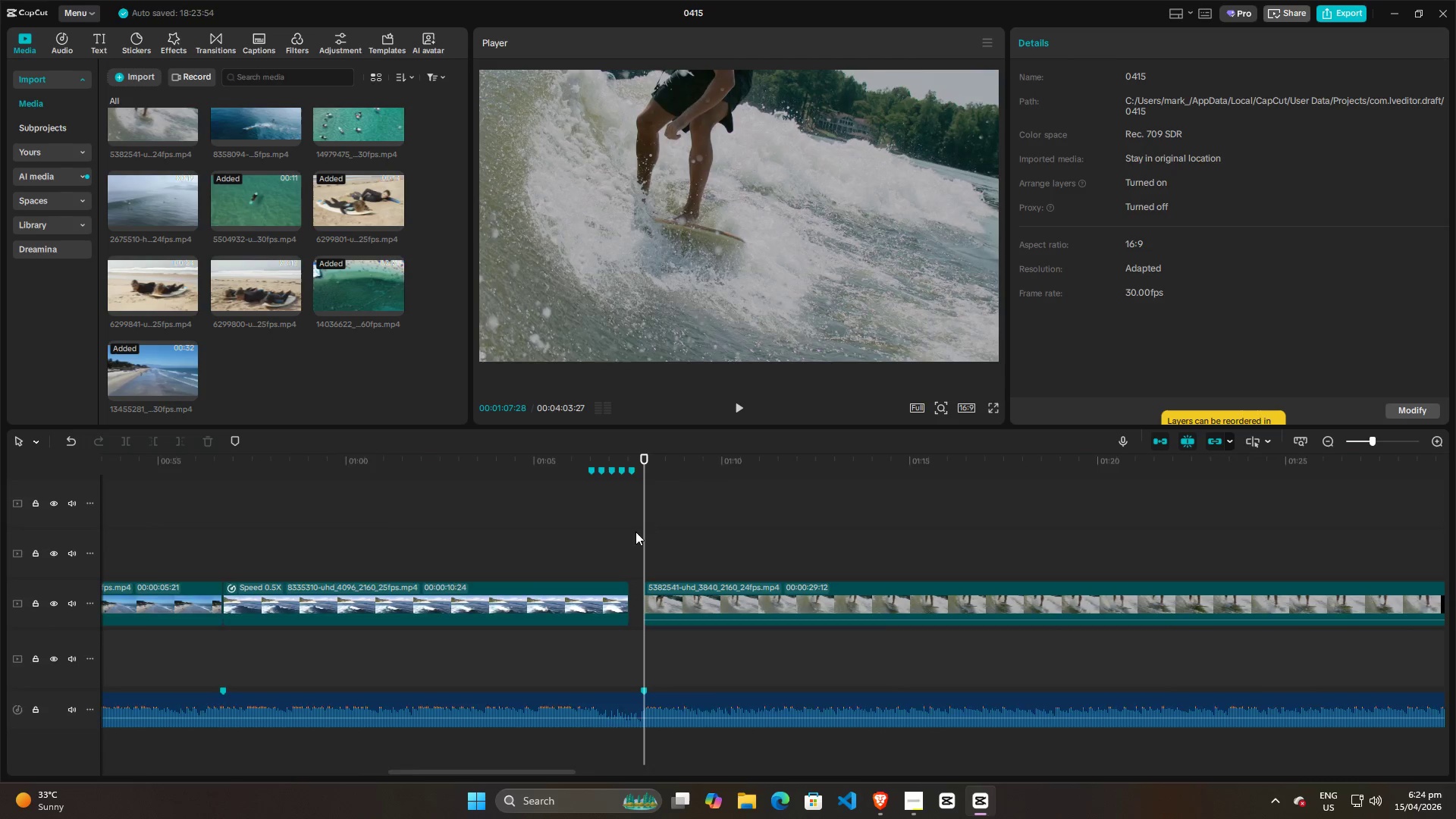 
key(Control+ControlLeft)
 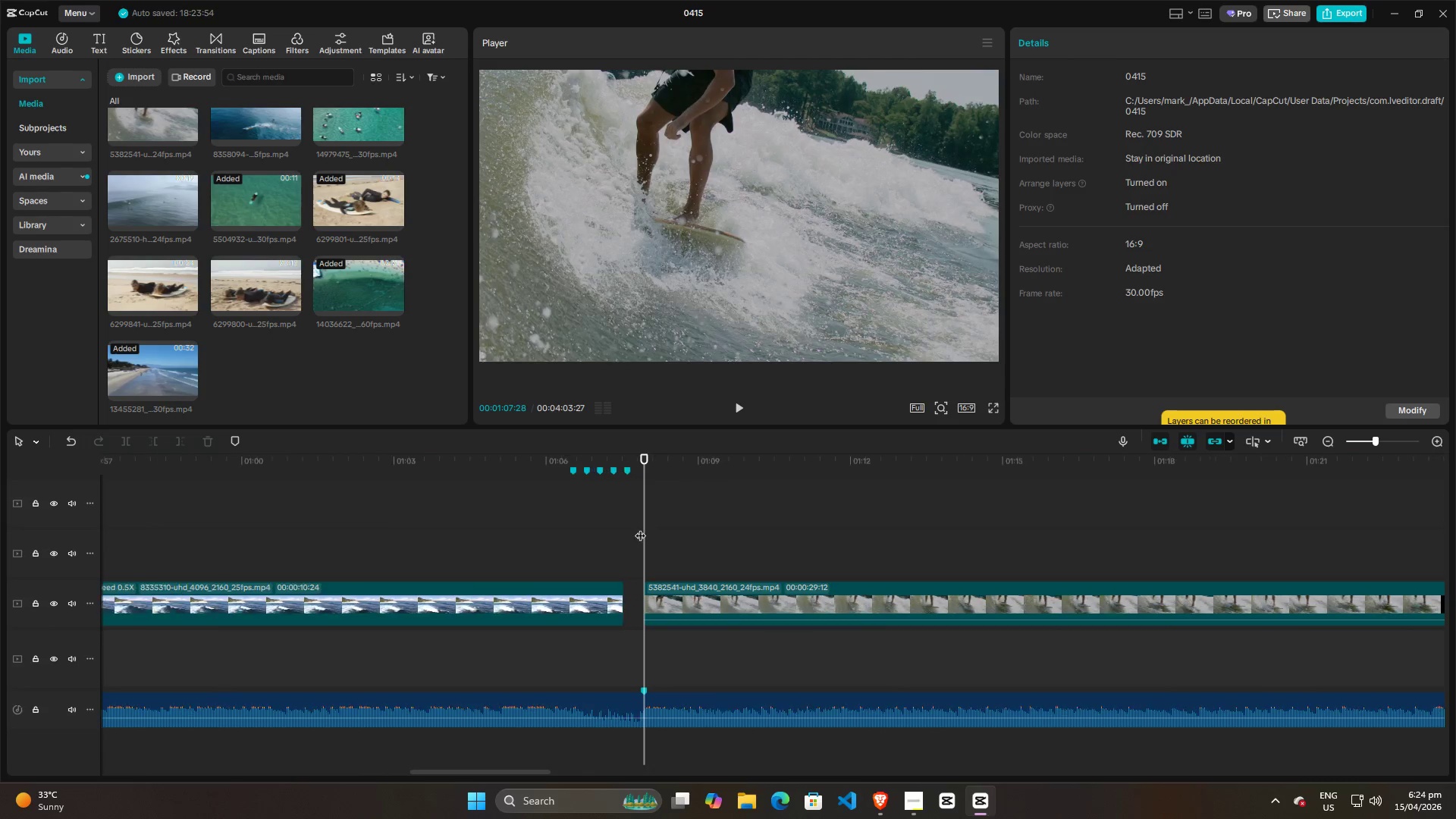 
key(Control+ControlLeft)
 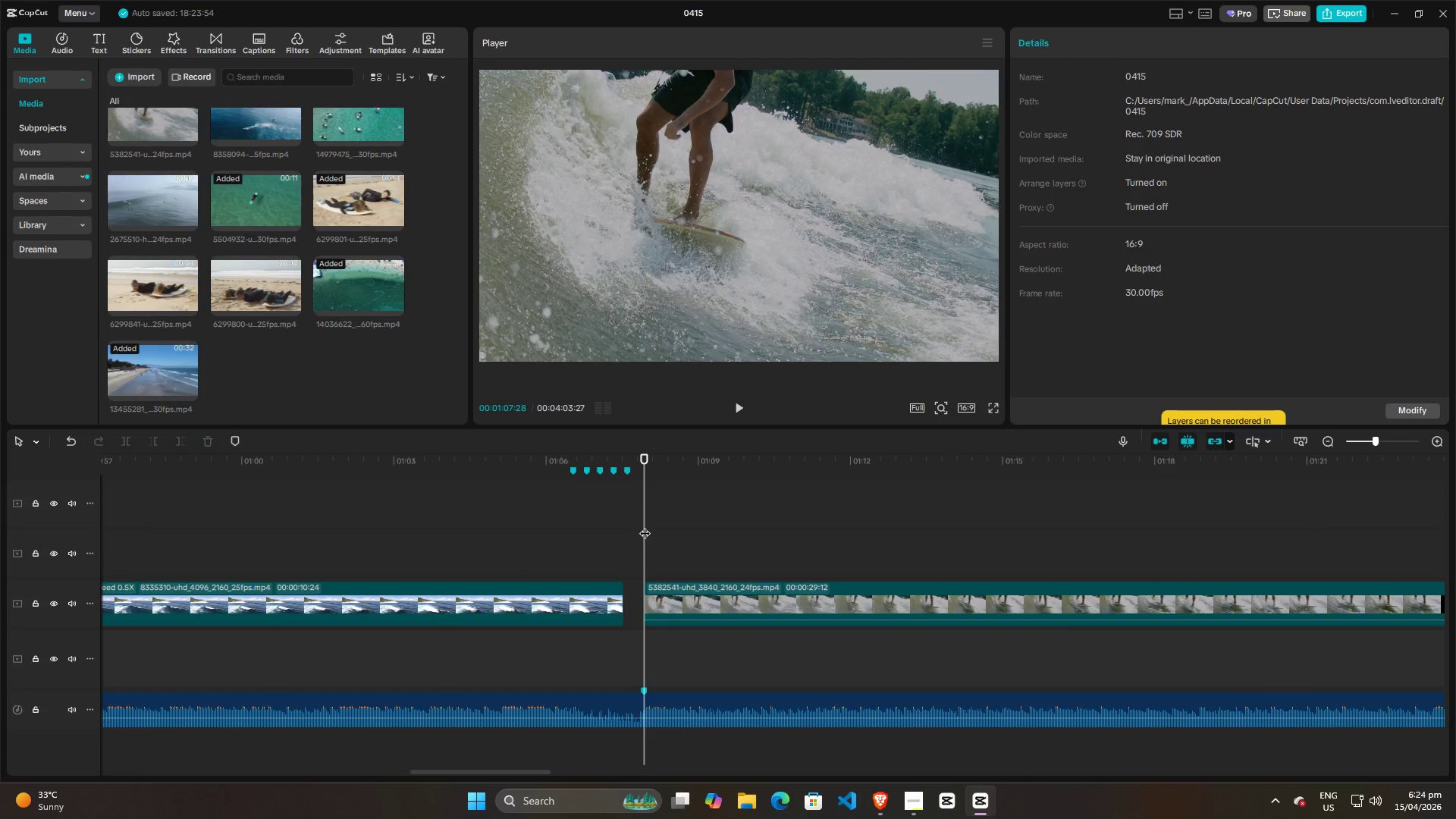 
scroll: coordinate [632, 557], scroll_direction: up, amount: 20.0
 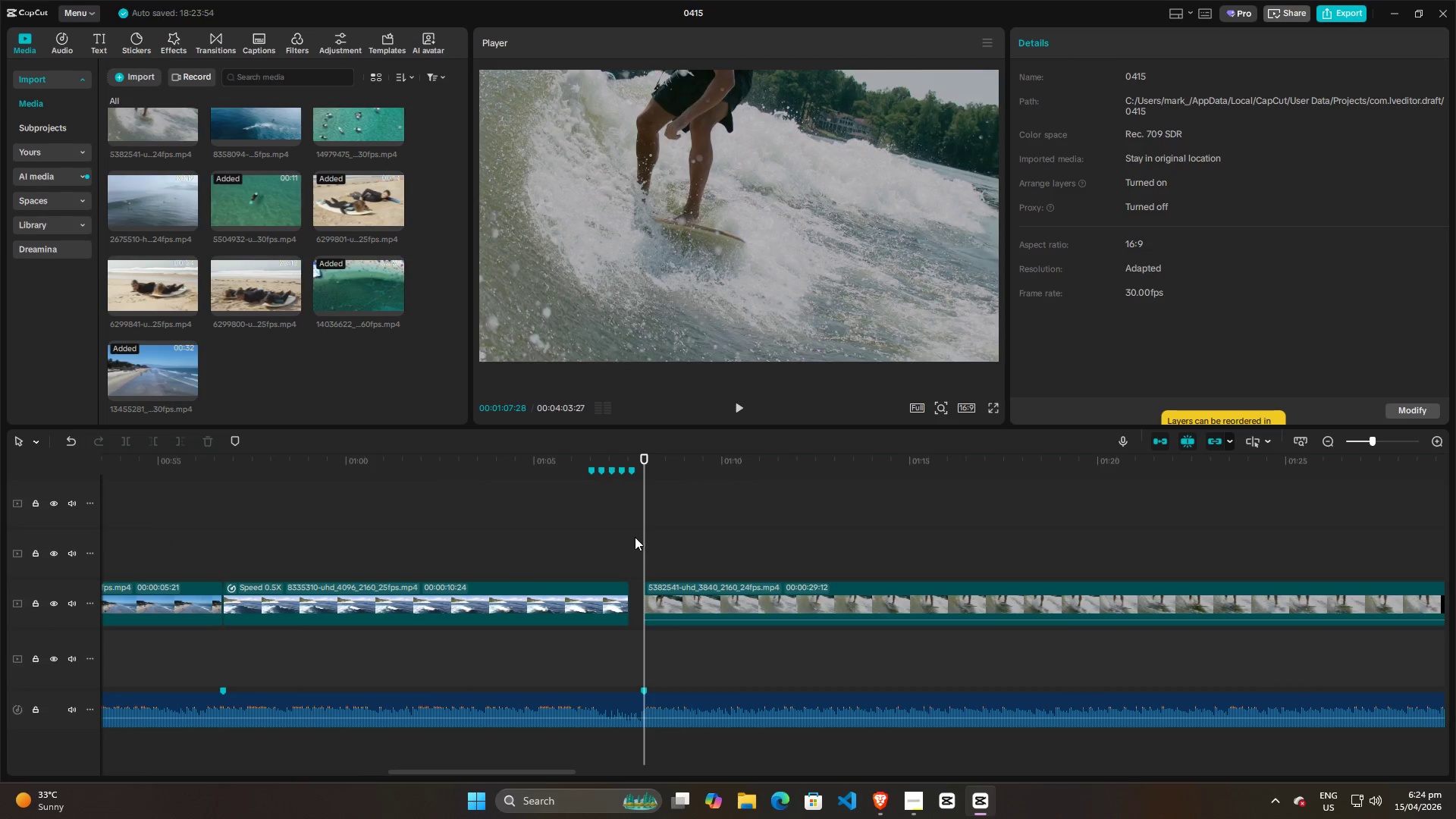 
left_click_drag(start_coordinate=[645, 526], to_coordinate=[572, 527])
 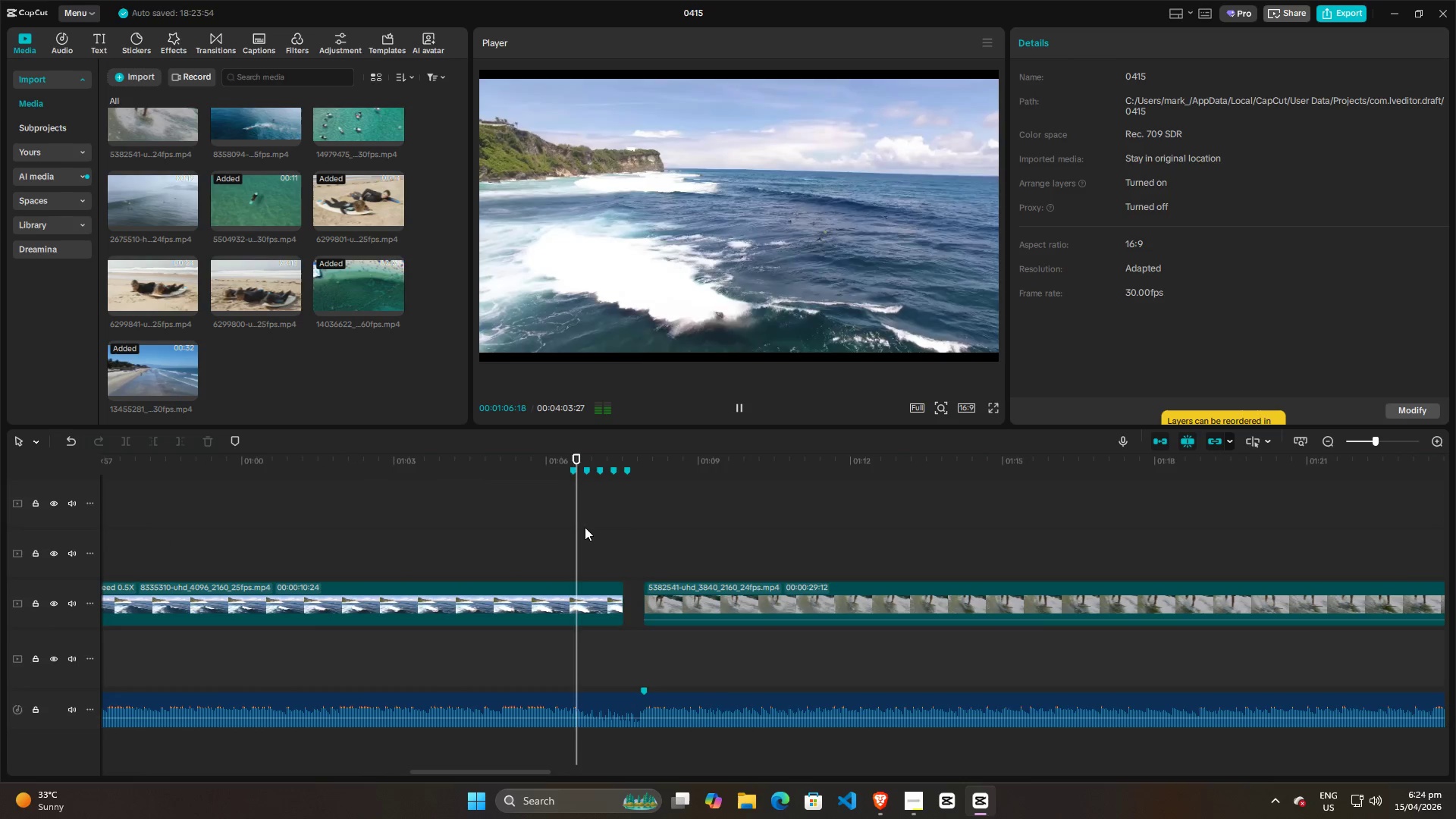 
key(Space)
 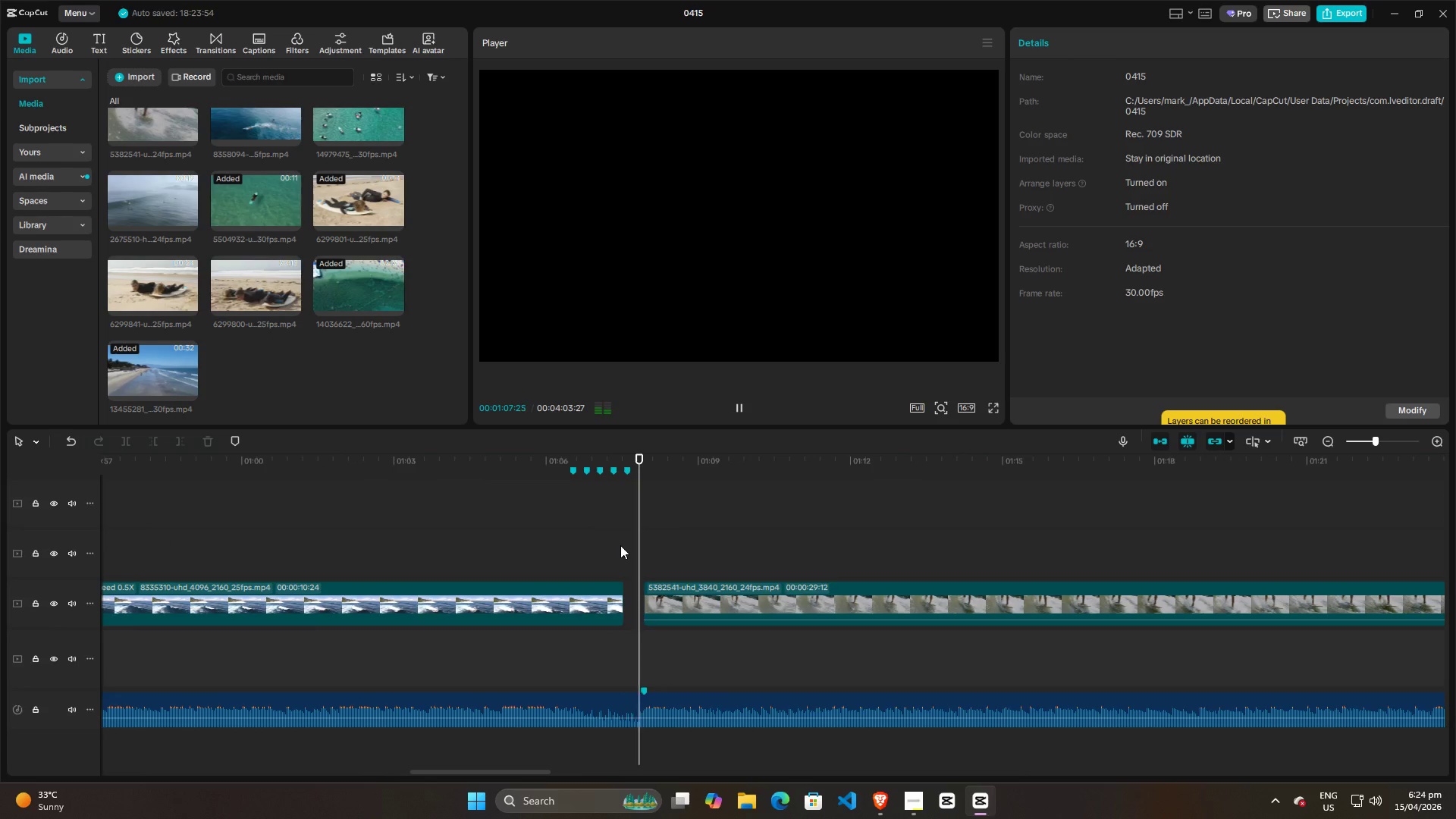 
key(Space)
 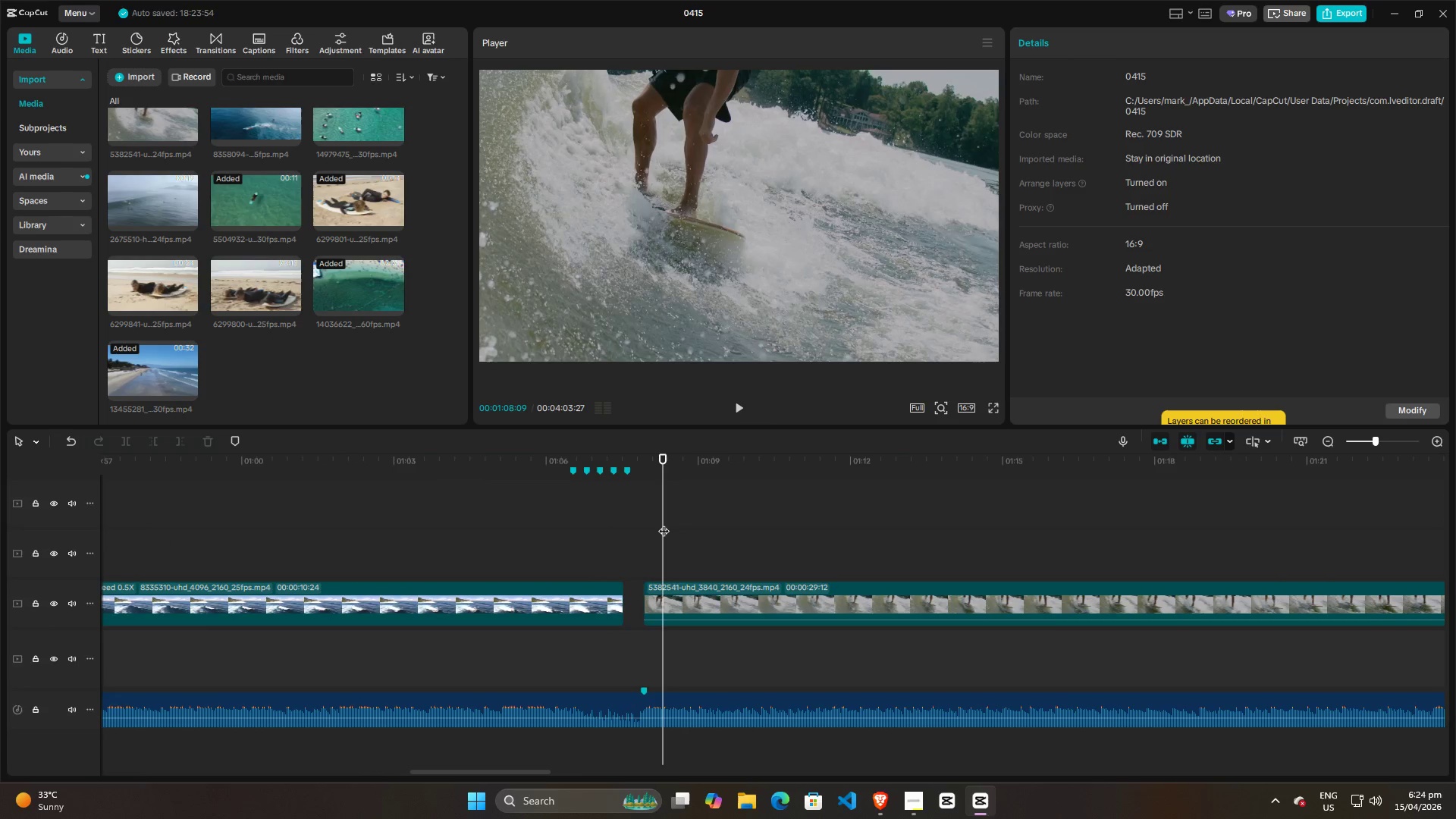 
left_click_drag(start_coordinate=[664, 523], to_coordinate=[635, 523])
 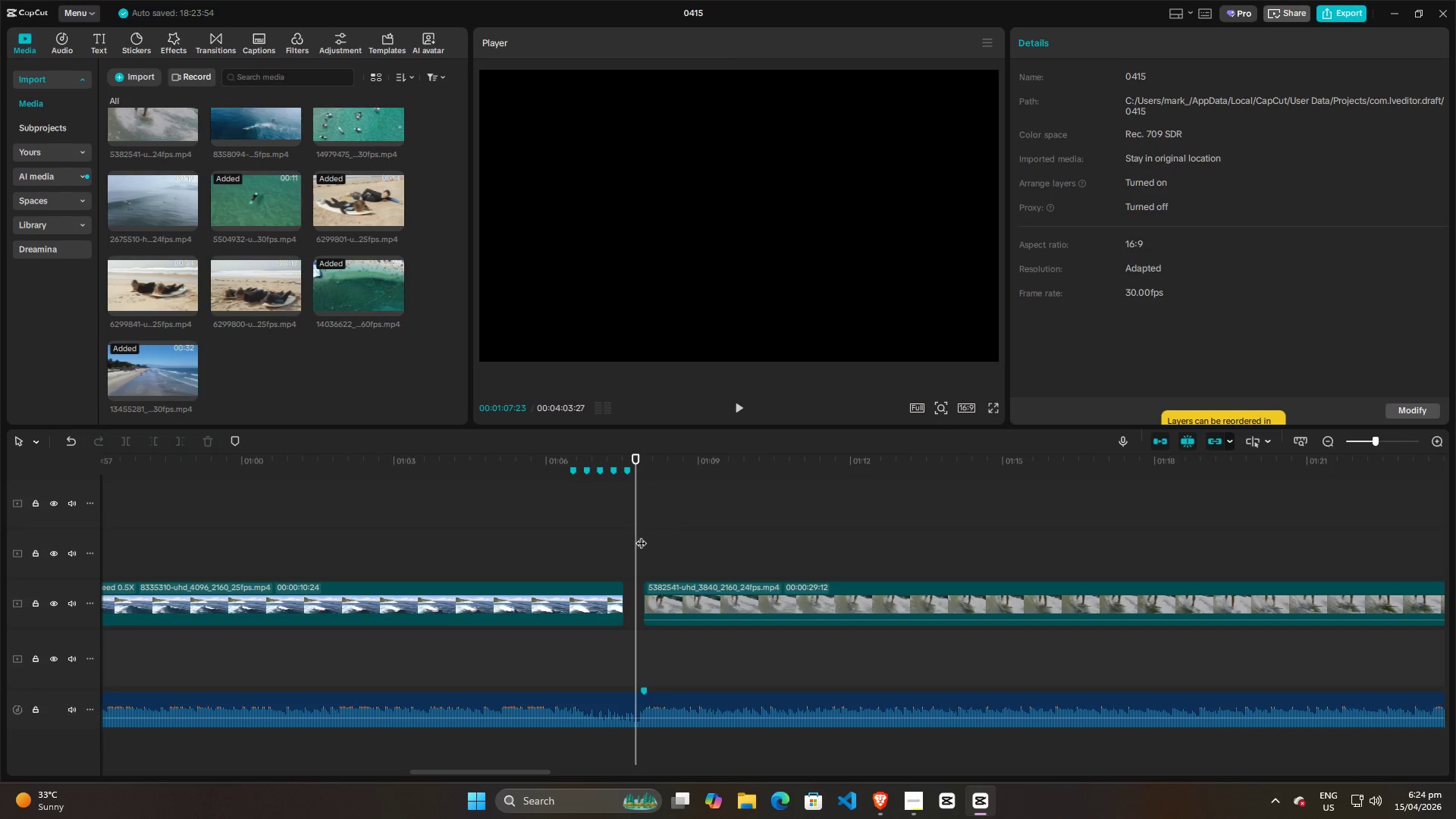 
hold_key(key=ControlLeft, duration=1.51)
hold_key(key=ControlLeft, duration=1.5)
hold_key(key=ControlLeft, duration=1.52)
scroll: coordinate [644, 552], scroll_direction: up, amount: 61.0
 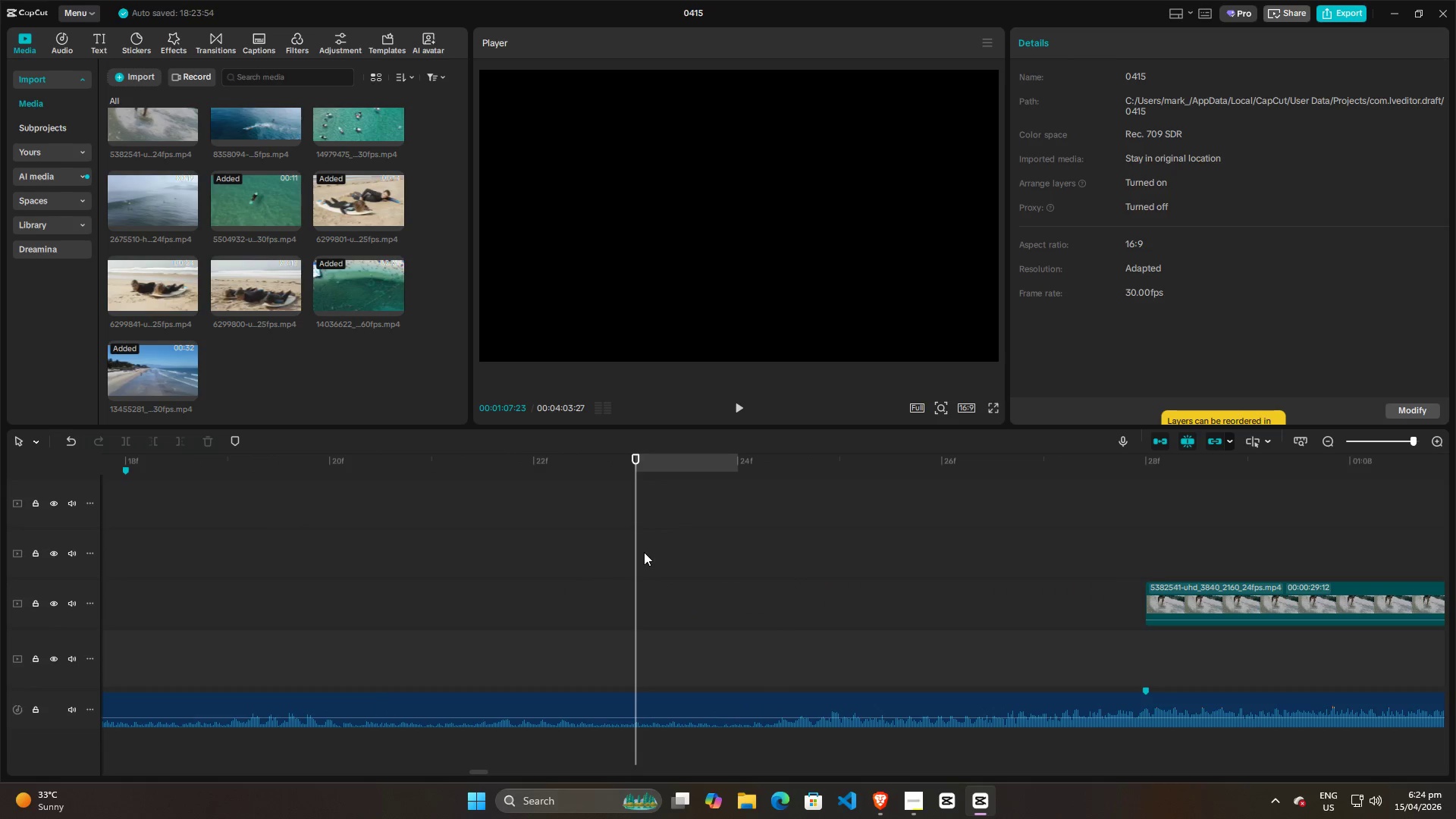 
hold_key(key=ControlLeft, duration=1.52)
scroll: coordinate [644, 552], scroll_direction: down, amount: 5.0
 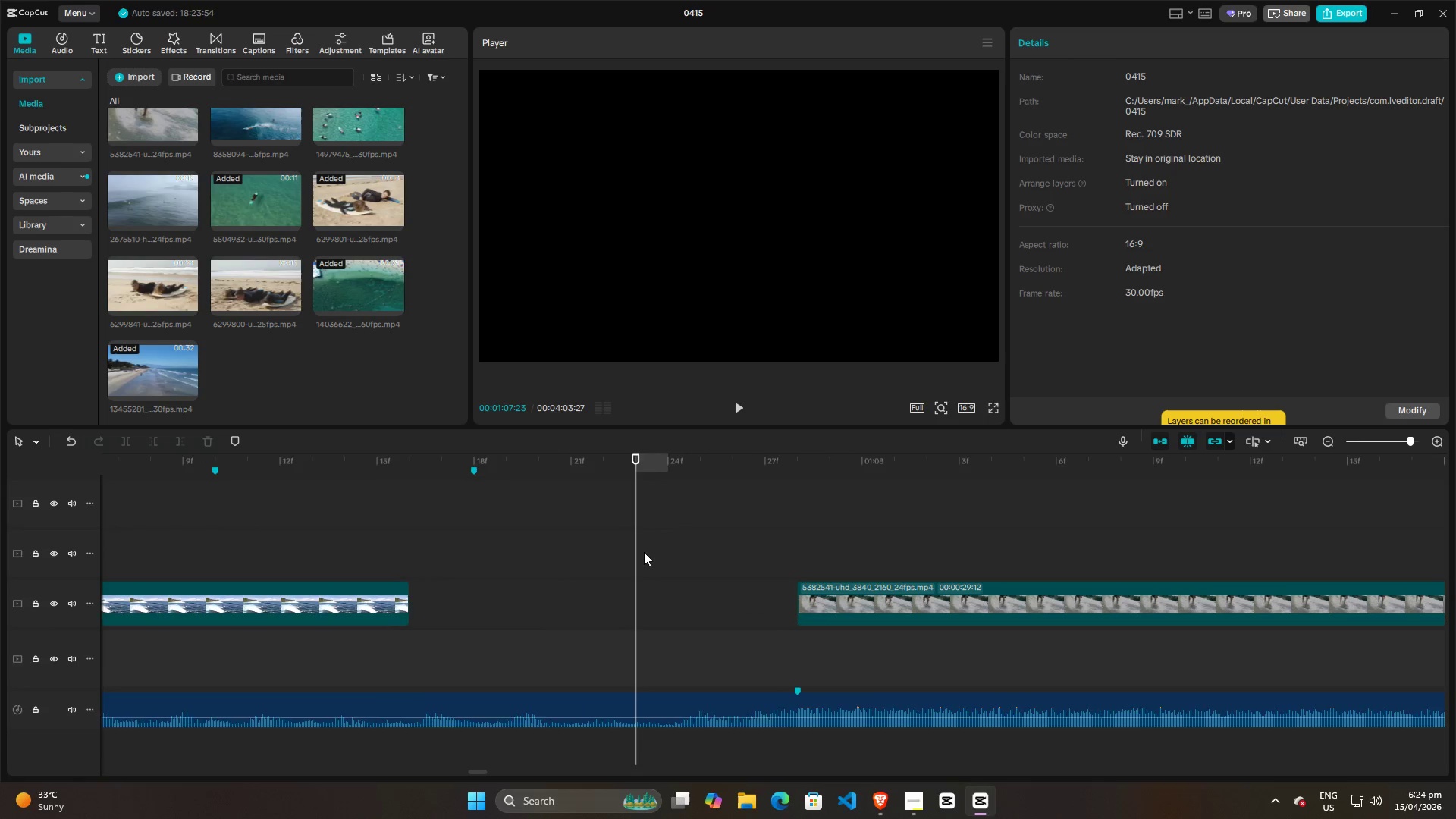 
hold_key(key=ControlLeft, duration=1.51)
 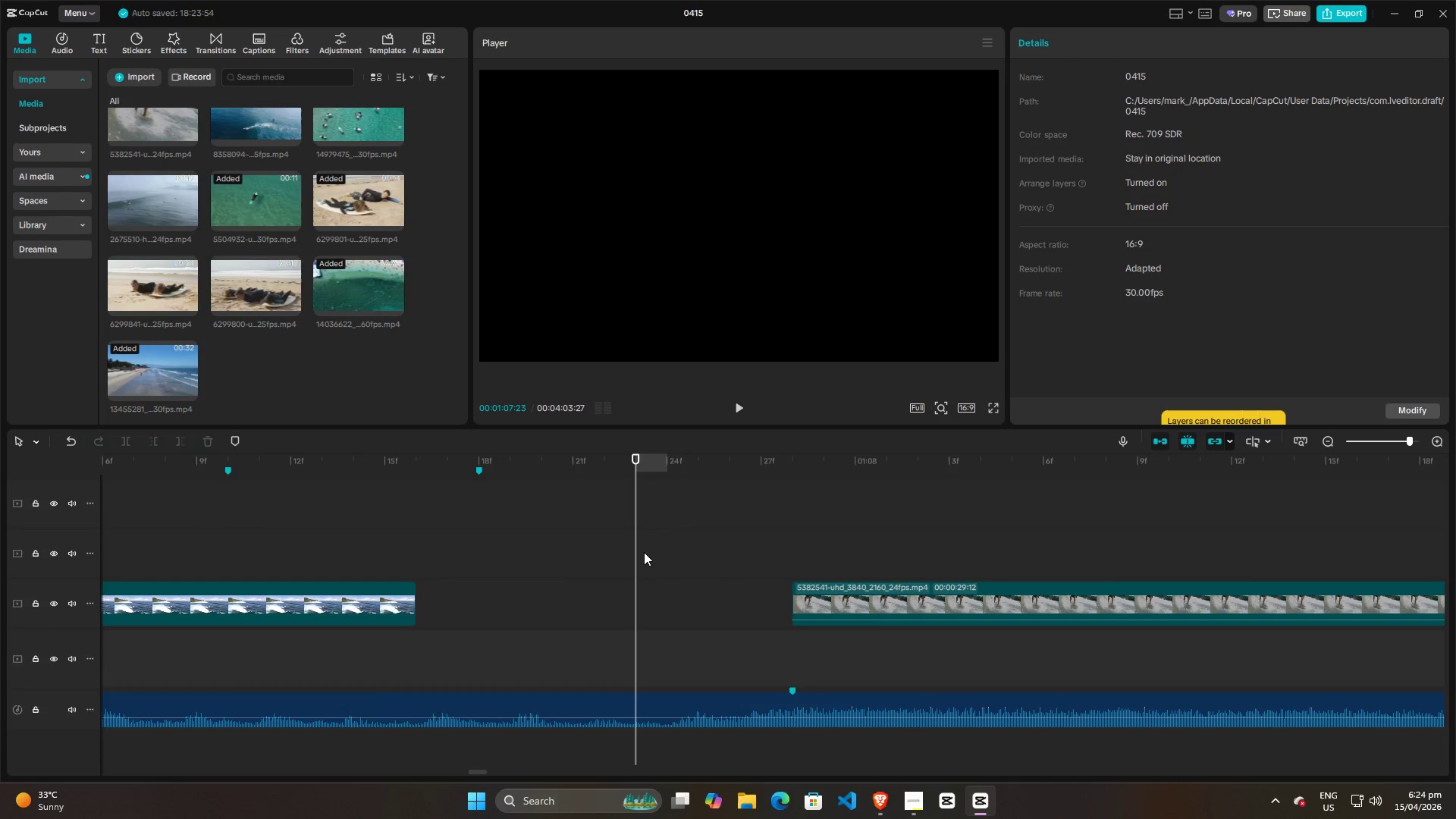 
hold_key(key=ControlLeft, duration=1.52)
 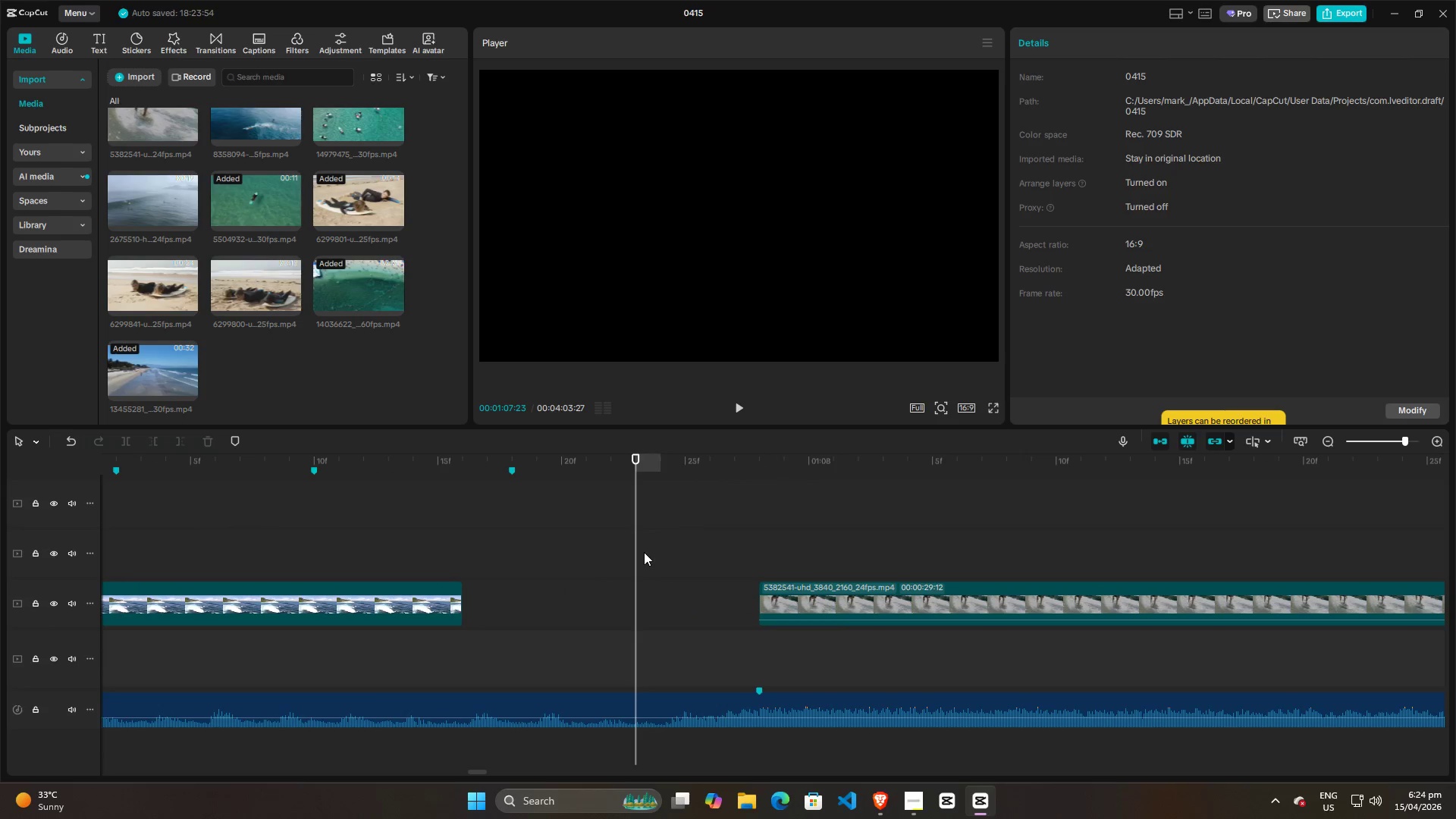 
hold_key(key=ControlLeft, duration=1.51)
scroll: coordinate [644, 552], scroll_direction: up, amount: 2.0
 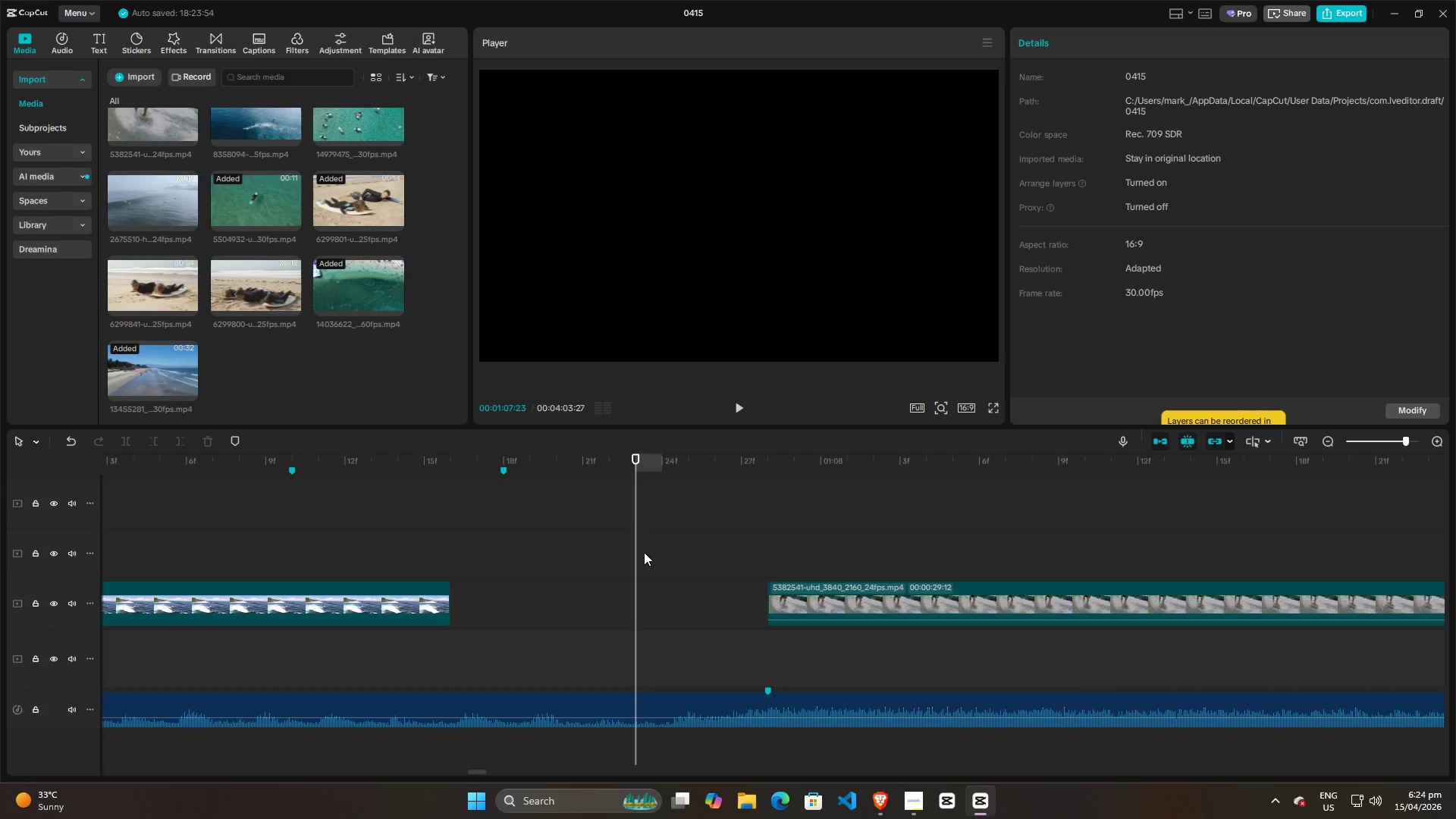 
hold_key(key=ControlLeft, duration=0.58)
 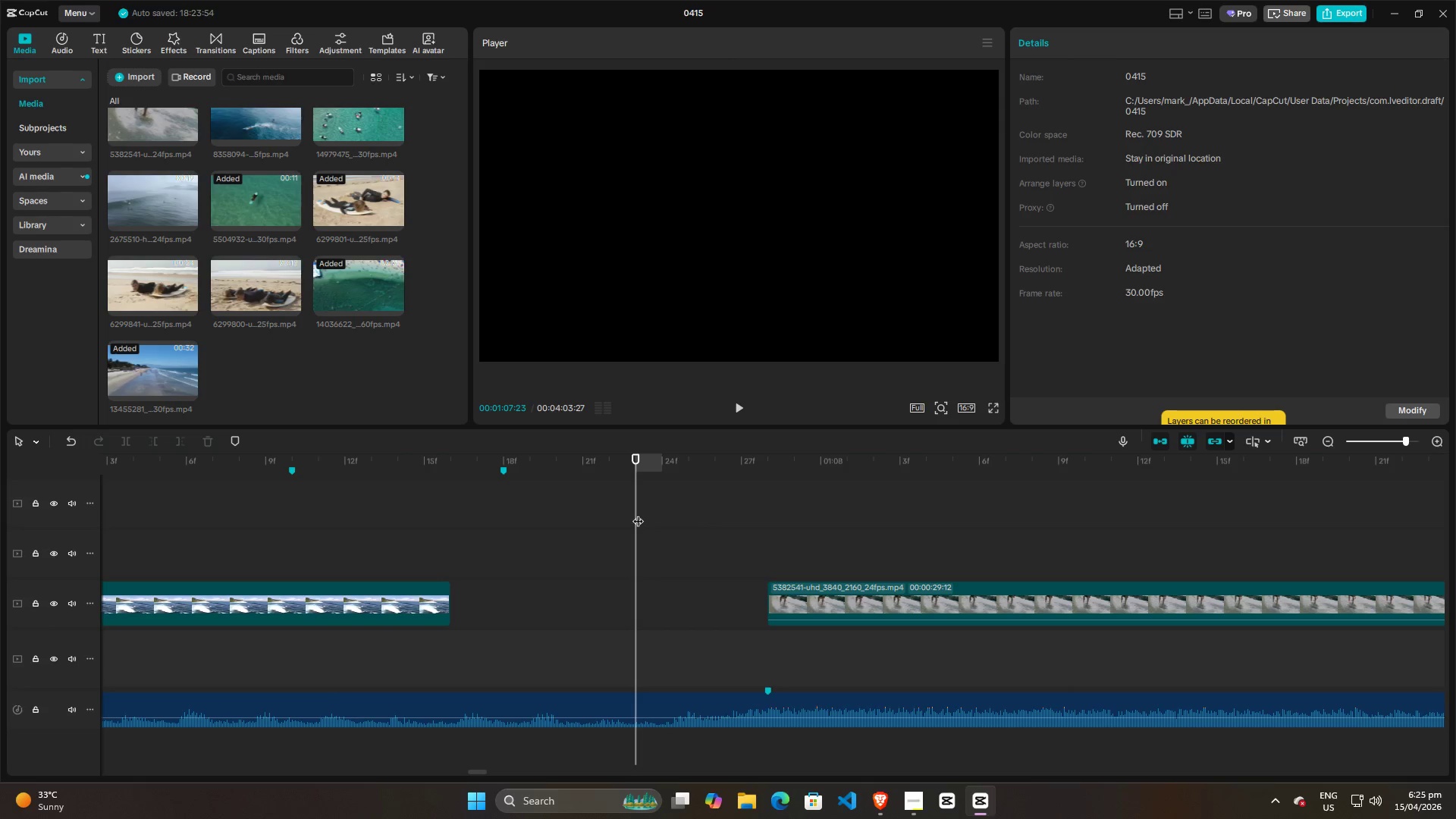 
wait(18.17)
 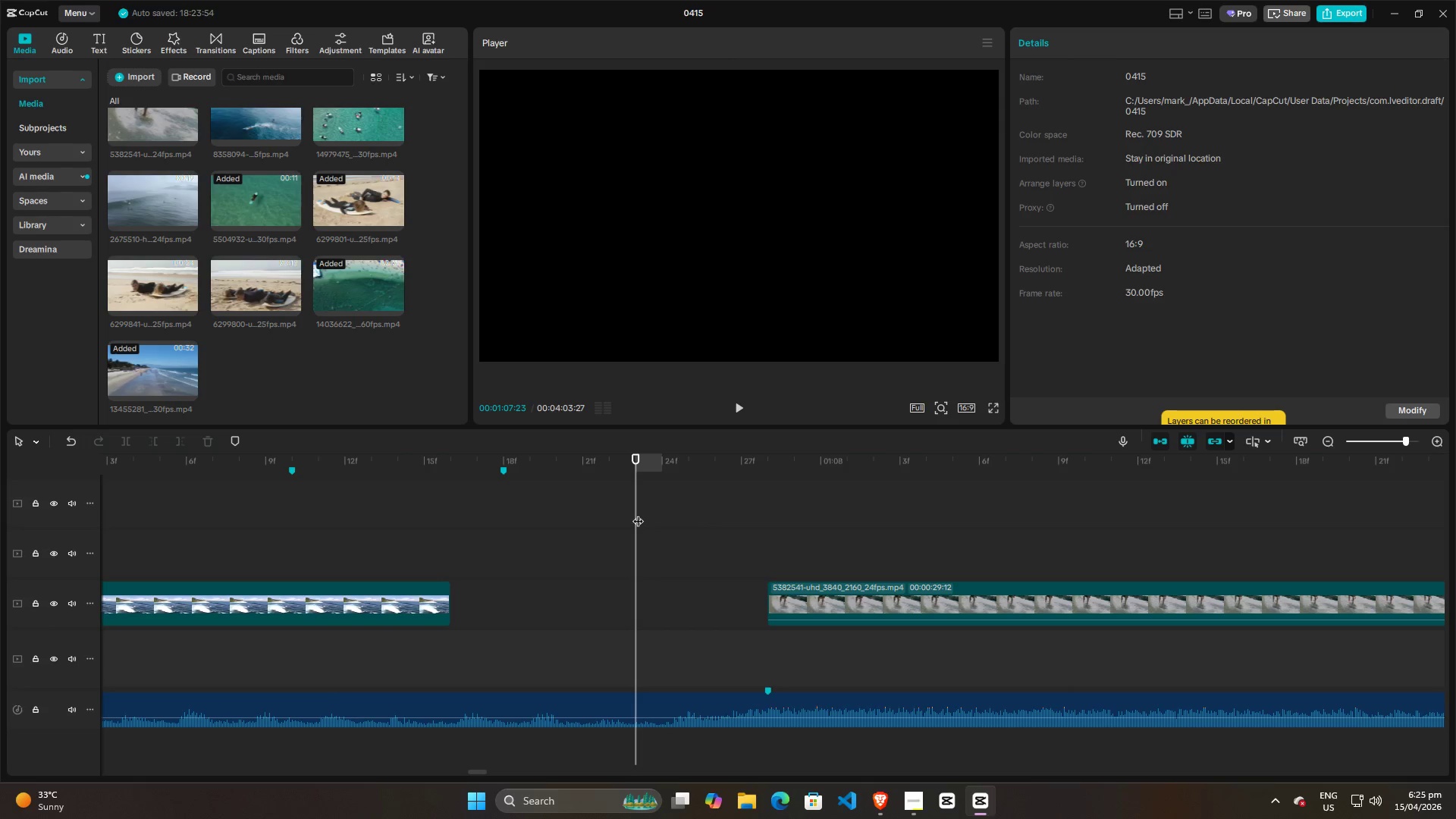 
key(M)
 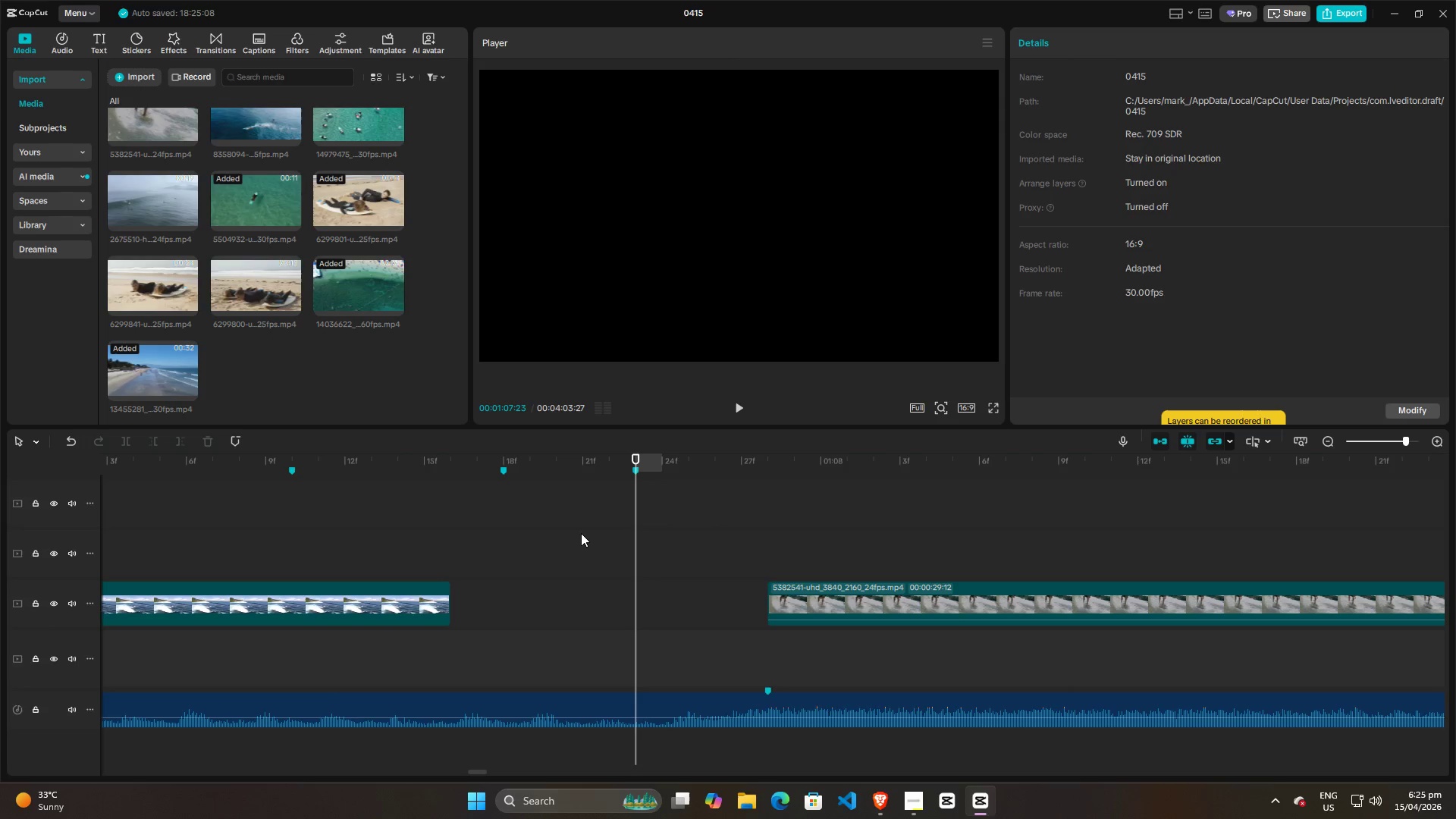 
hold_key(key=ControlLeft, duration=1.5)
 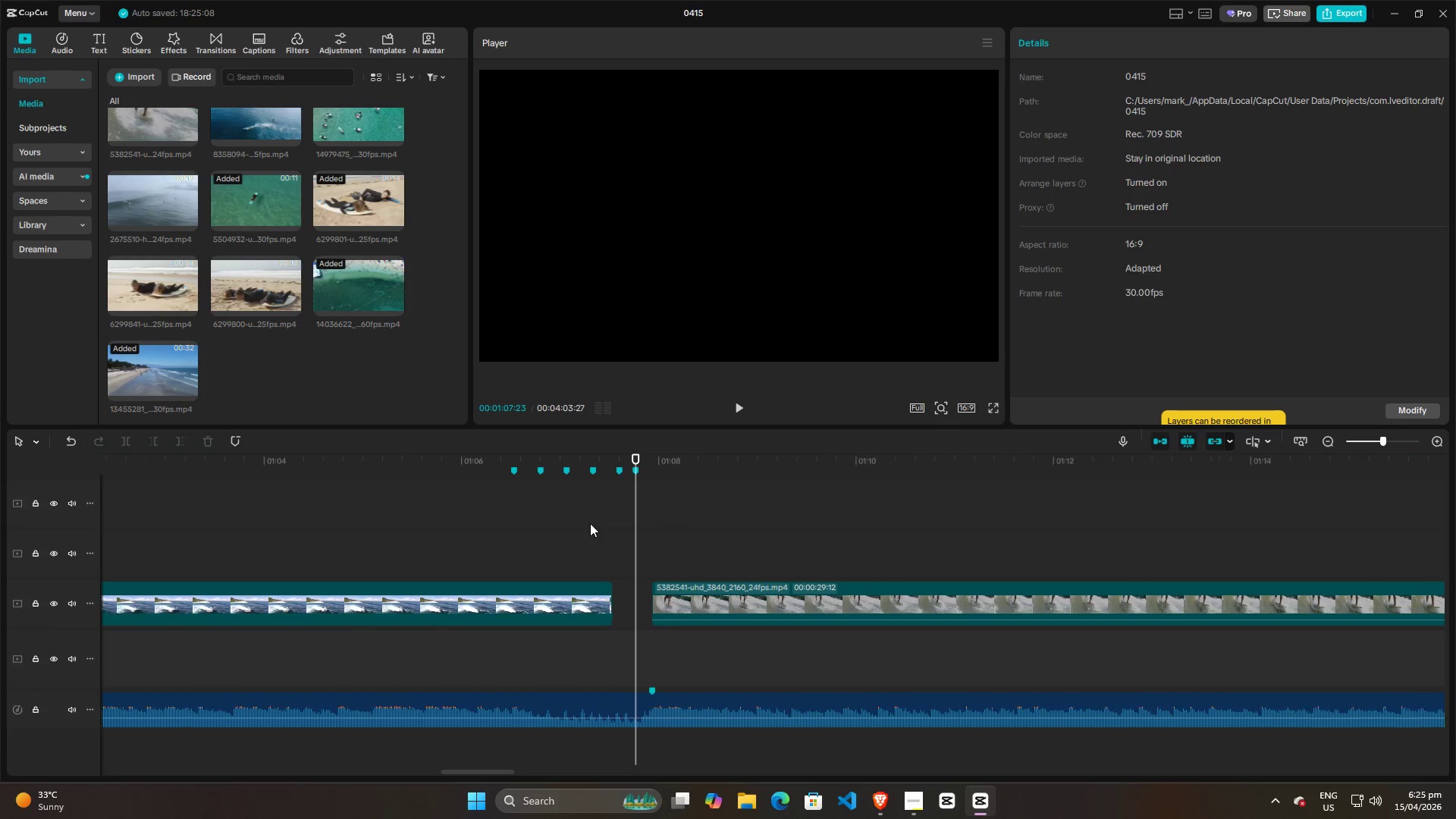 
hold_key(key=ControlLeft, duration=1.52)
 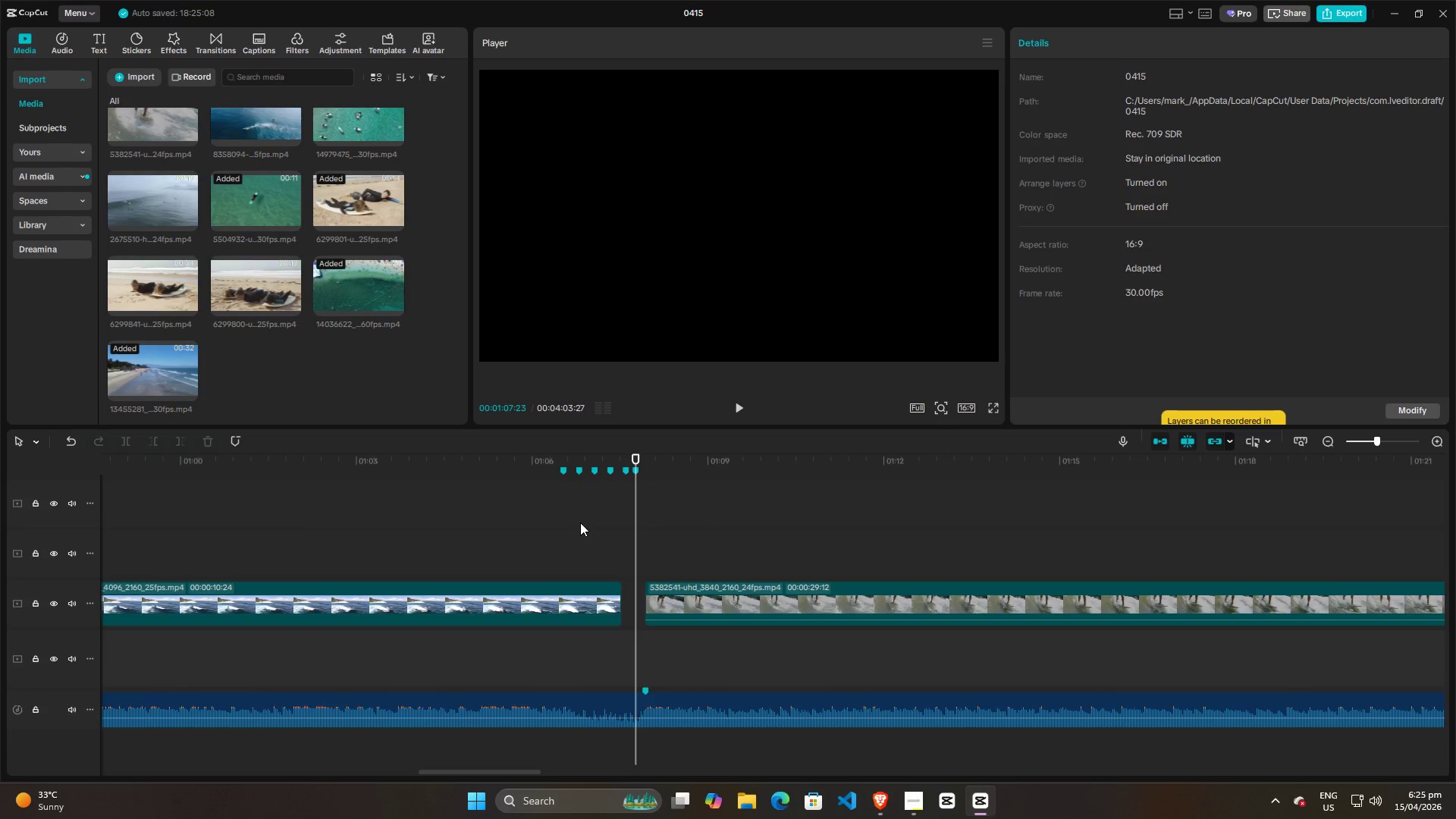 
hold_key(key=ControlLeft, duration=1.52)
 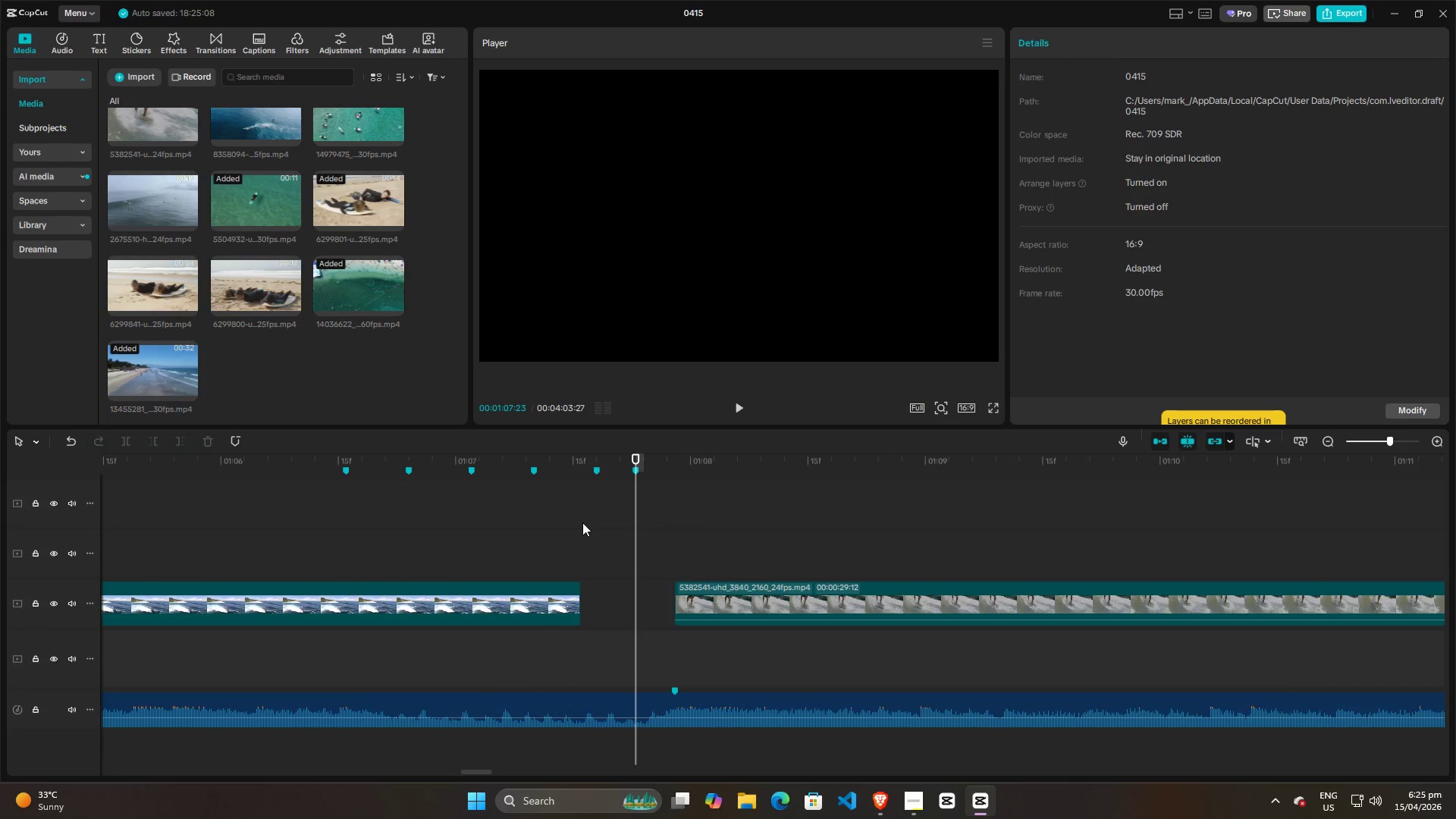 
scroll: coordinate [580, 522], scroll_direction: down, amount: 52.0
 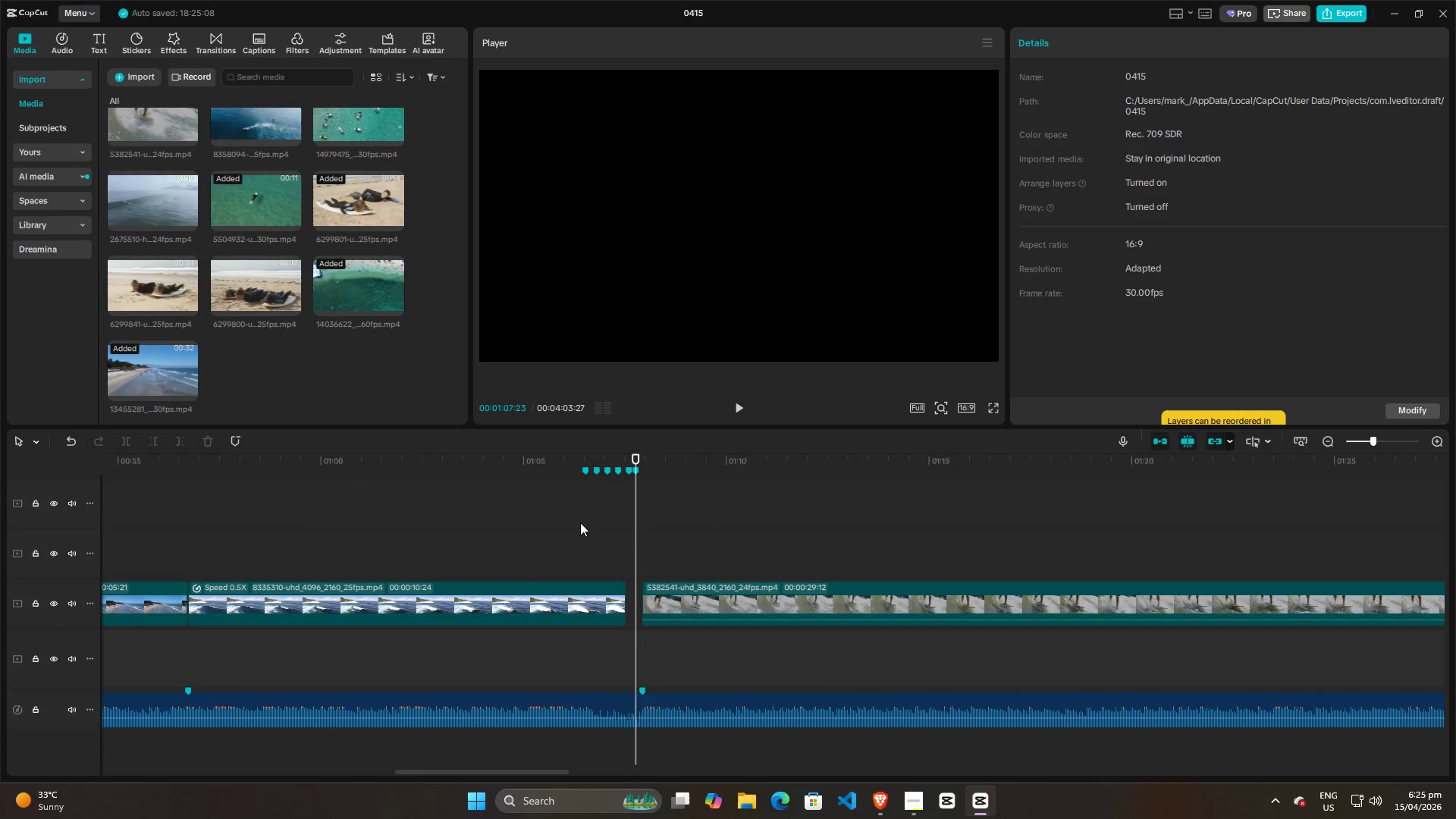 
hold_key(key=ControlLeft, duration=1.25)
scroll: coordinate [582, 522], scroll_direction: up, amount: 35.0
 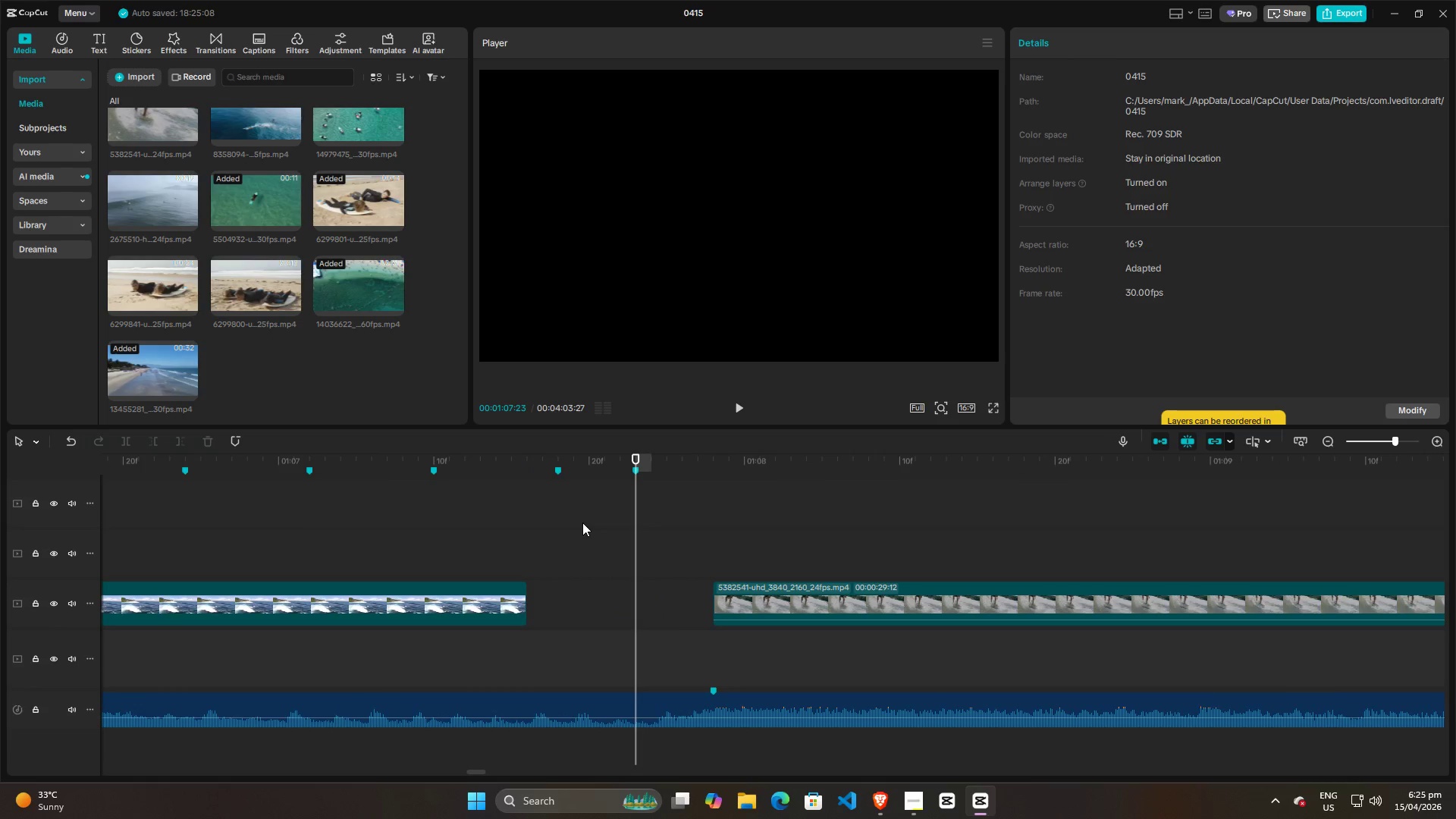 
right_click([630, 466])
 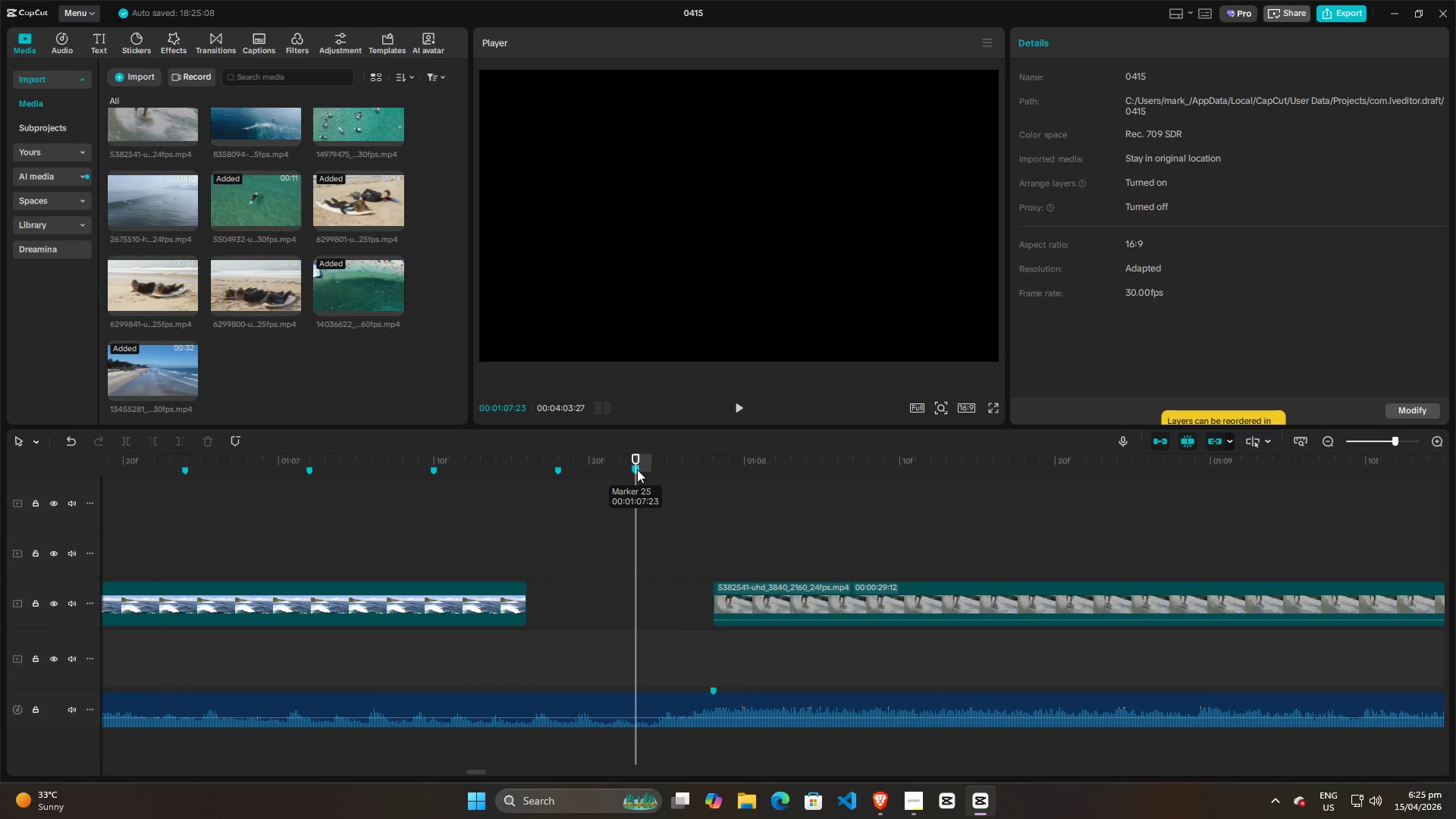 
right_click([637, 469])
 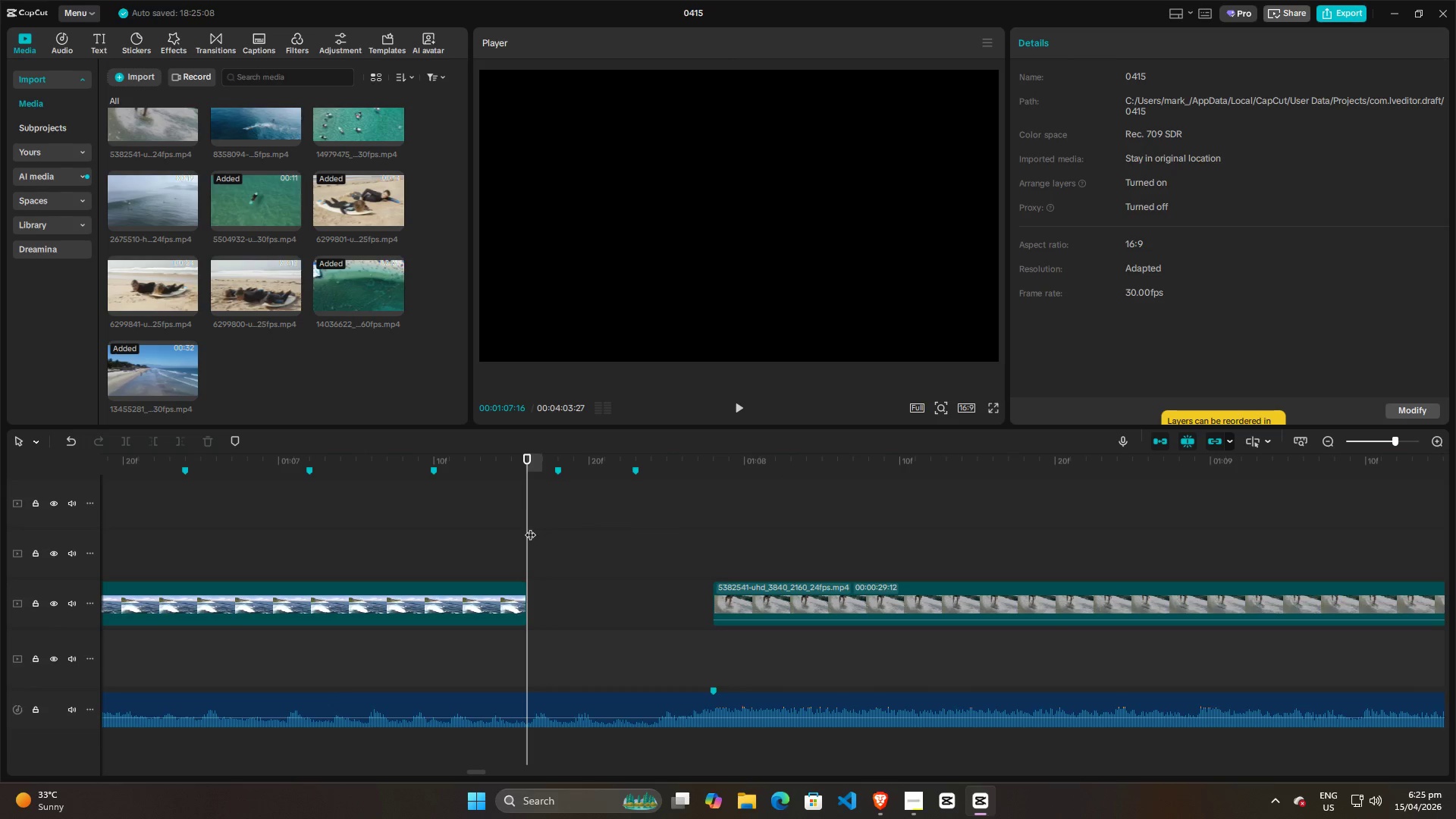 
hold_key(key=ControlLeft, duration=1.5)
hold_key(key=ControlLeft, duration=1.34)
scroll: coordinate [563, 518], scroll_direction: down, amount: 39.0
 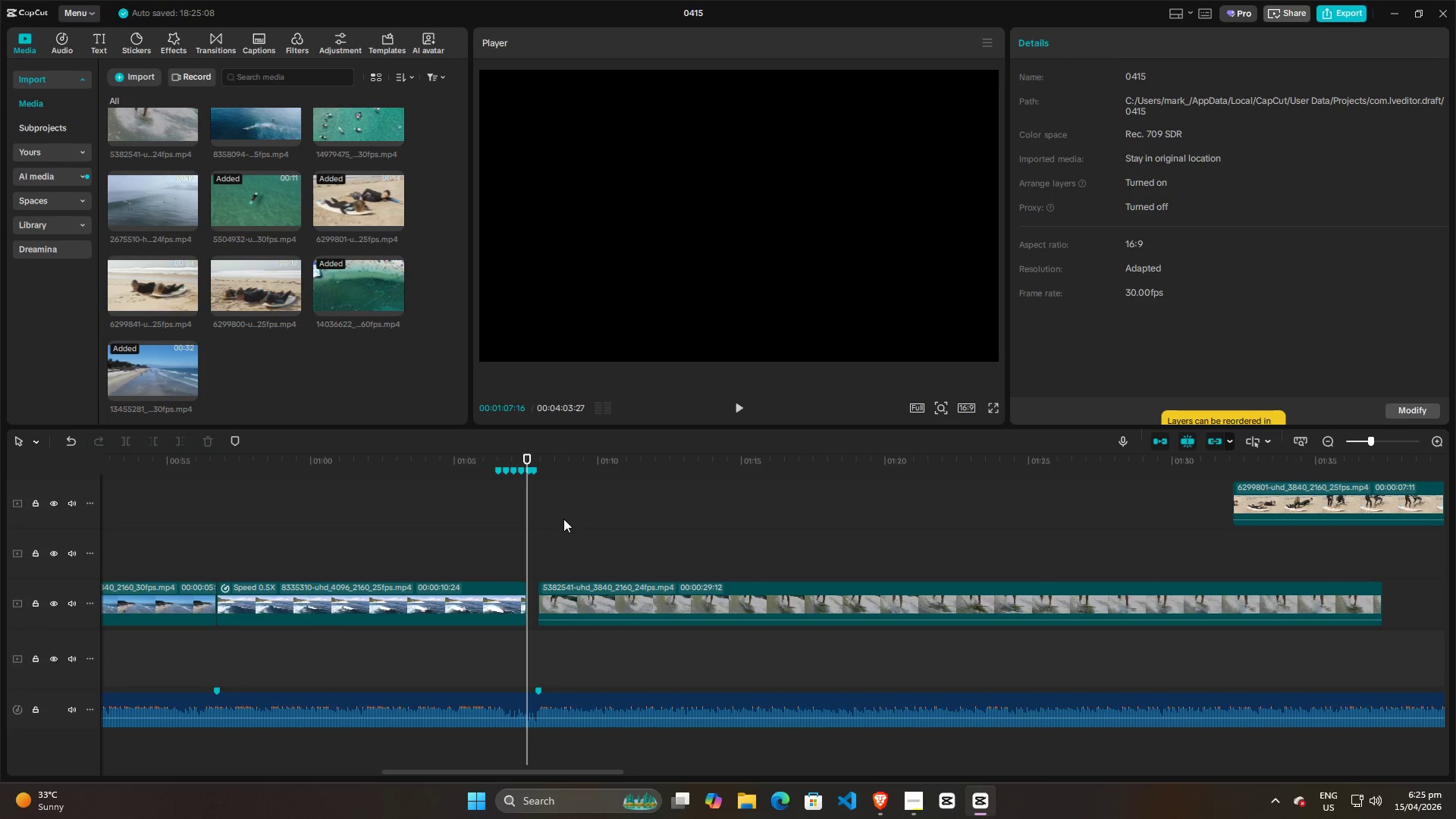 
scroll: coordinate [563, 519], scroll_direction: up, amount: 4.0
 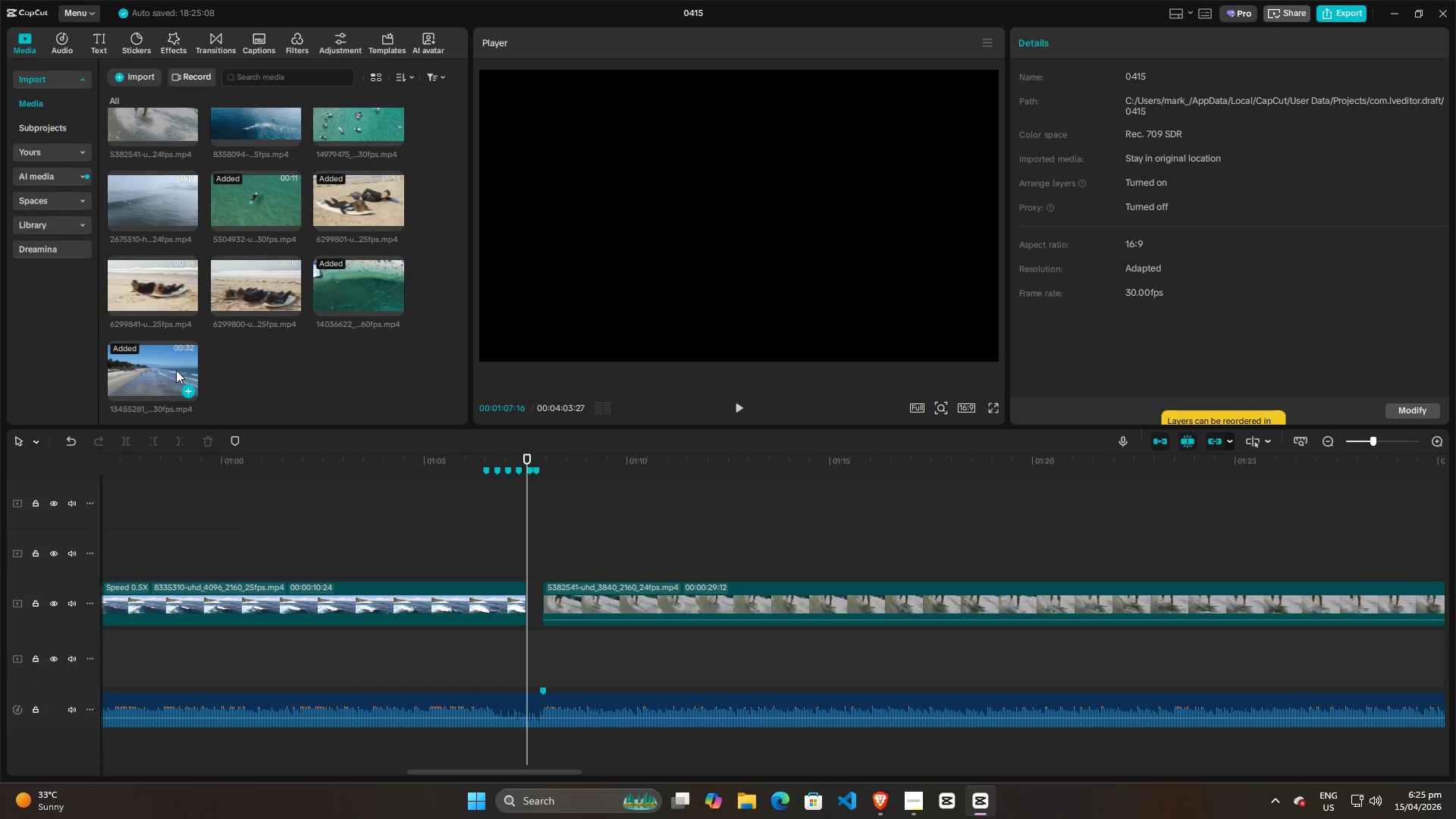 
left_click([176, 370])
 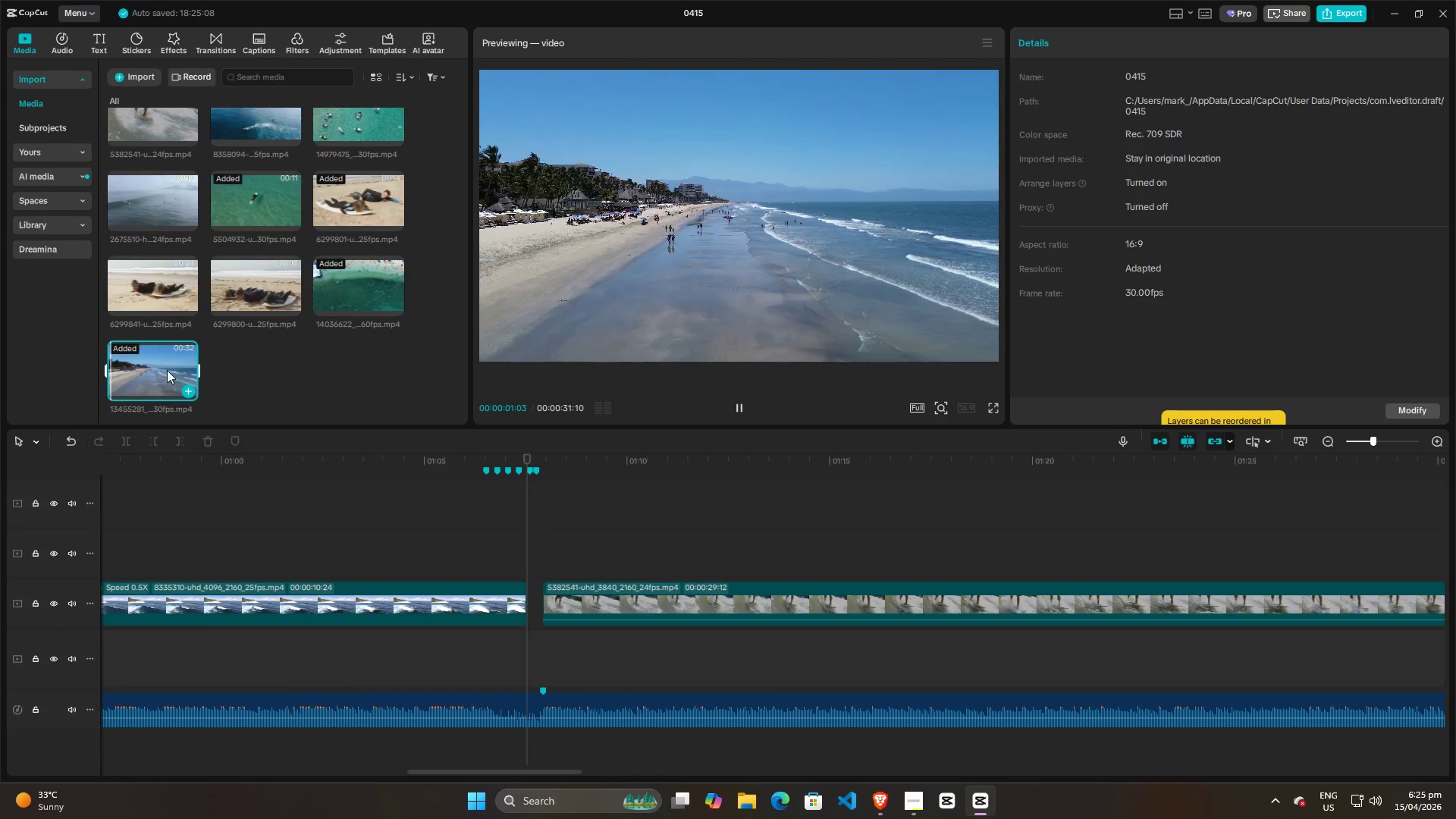 
left_click_drag(start_coordinate=[160, 368], to_coordinate=[485, 554])
 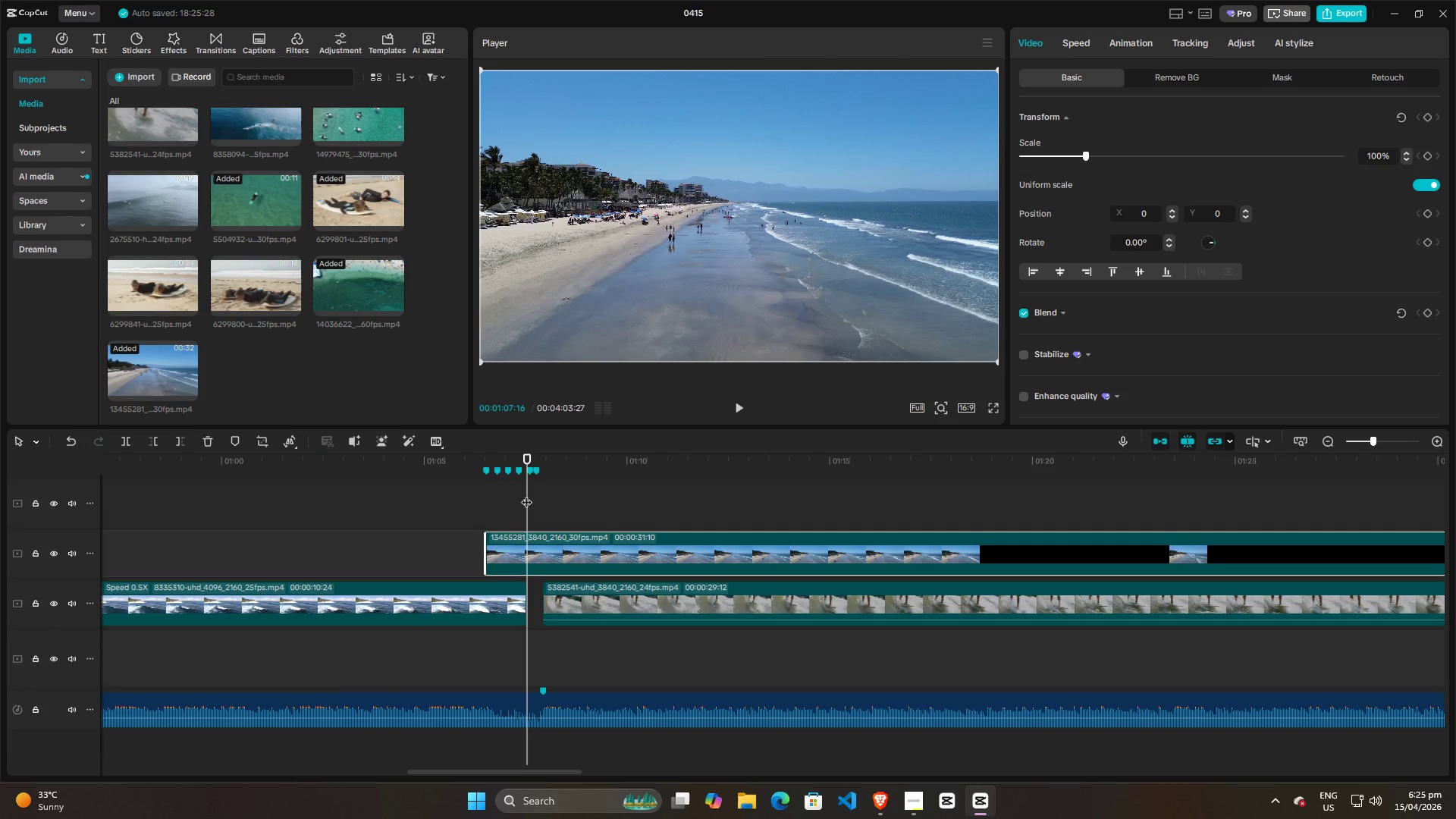 
left_click_drag(start_coordinate=[526, 494], to_coordinate=[1039, 494])
 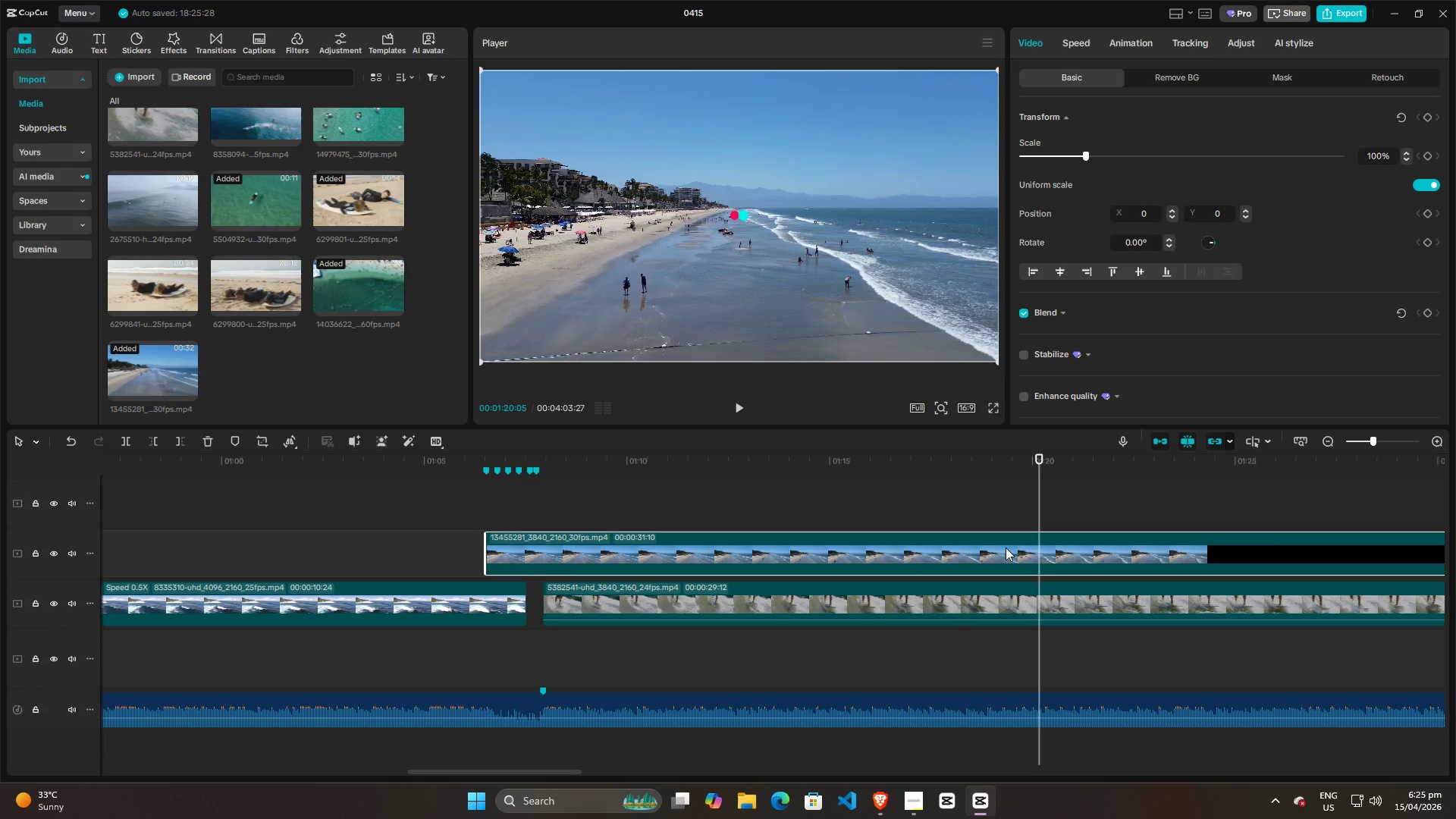 
left_click([1006, 548])
 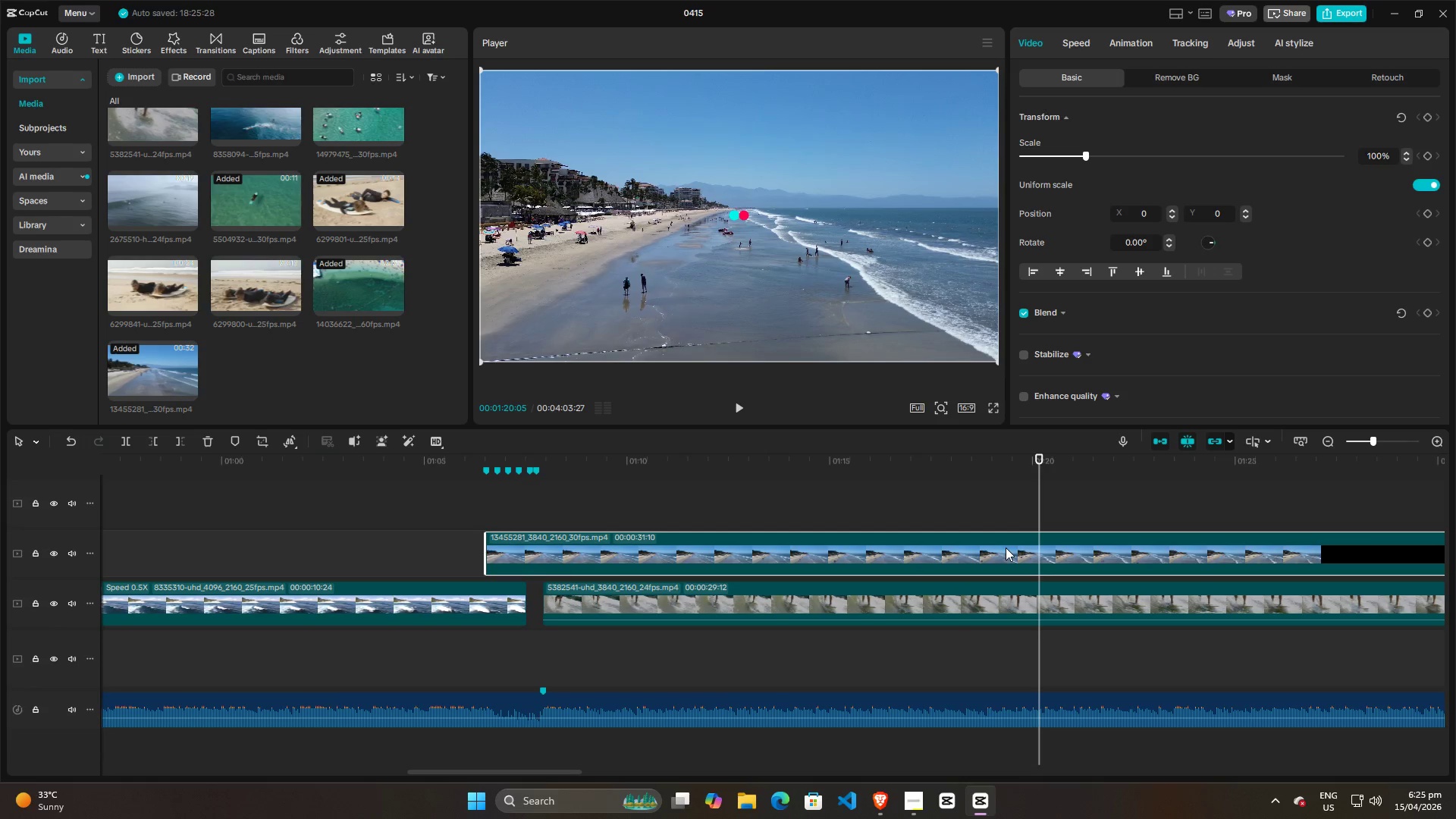 
key(Q)
 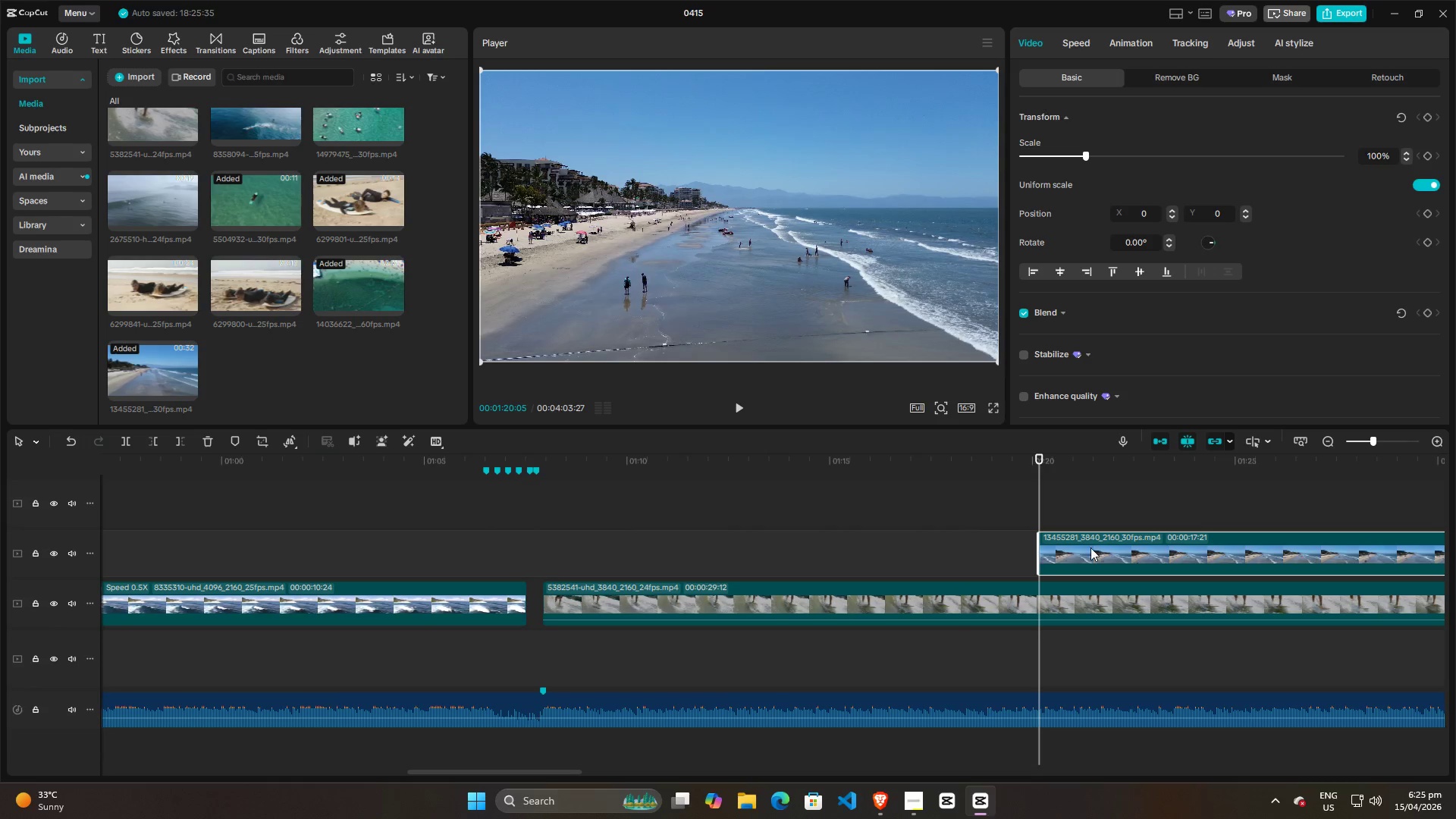 
left_click_drag(start_coordinate=[1093, 548], to_coordinate=[539, 547])
 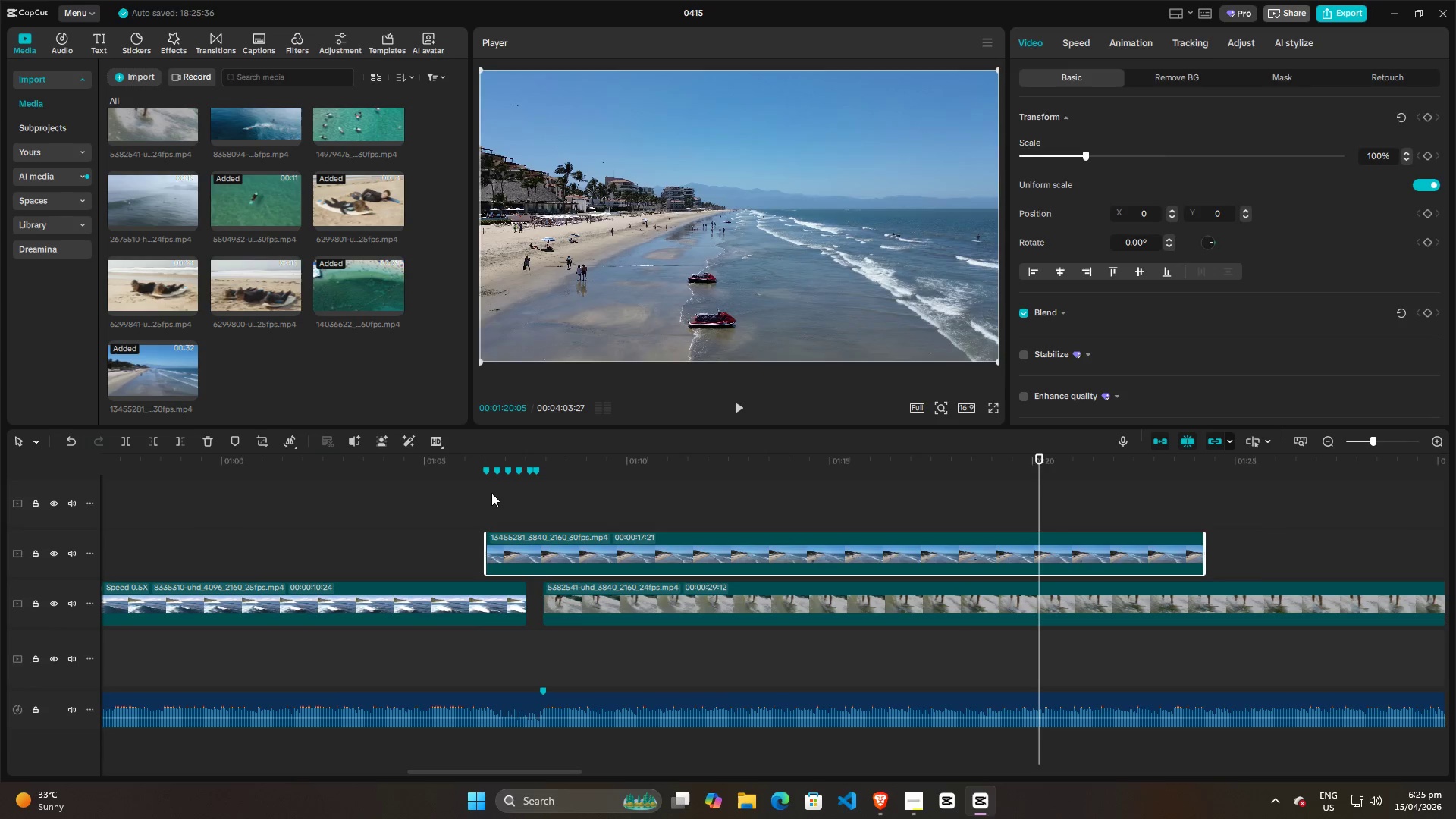 
left_click([491, 493])
 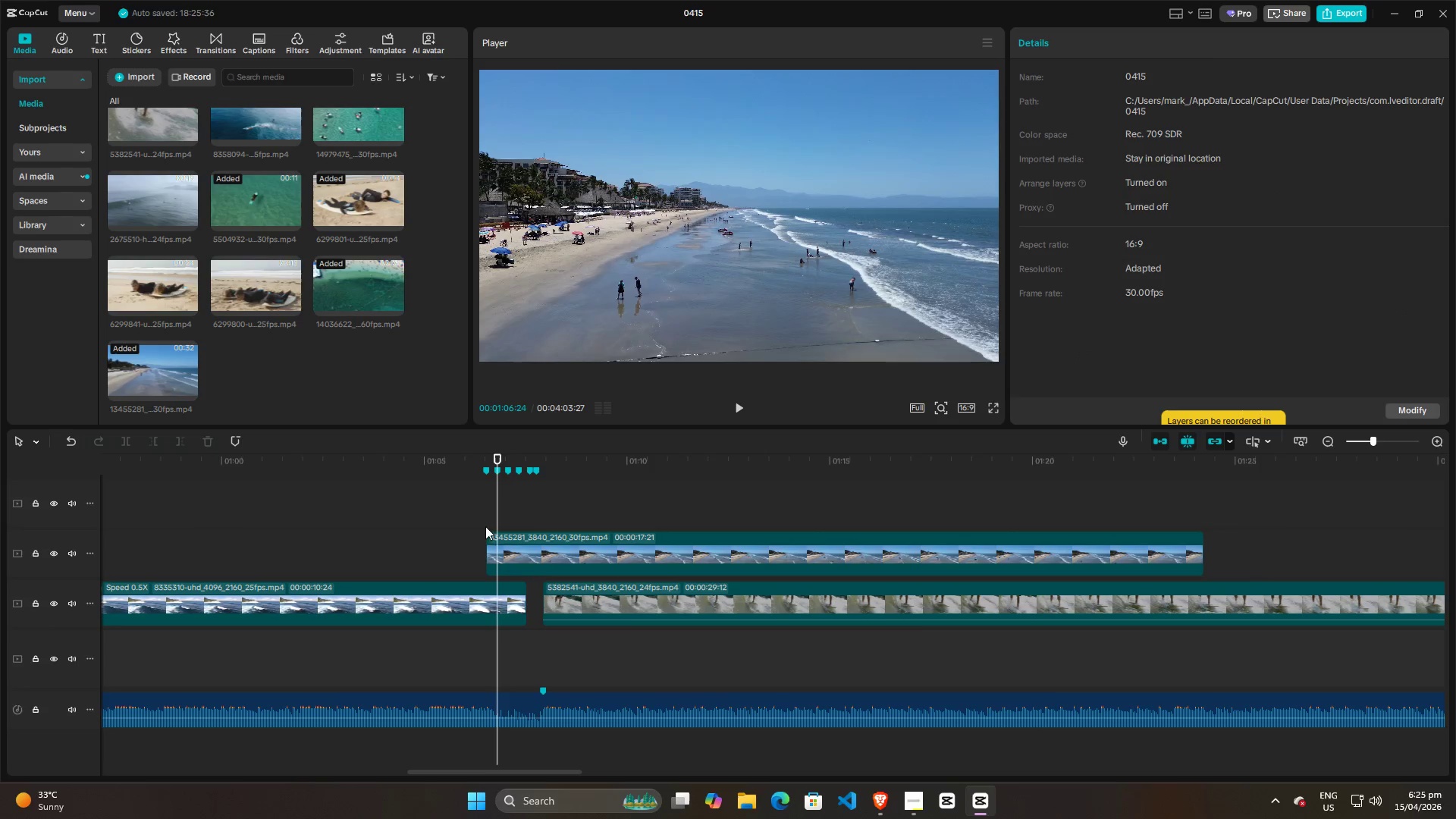 
left_click([494, 542])
 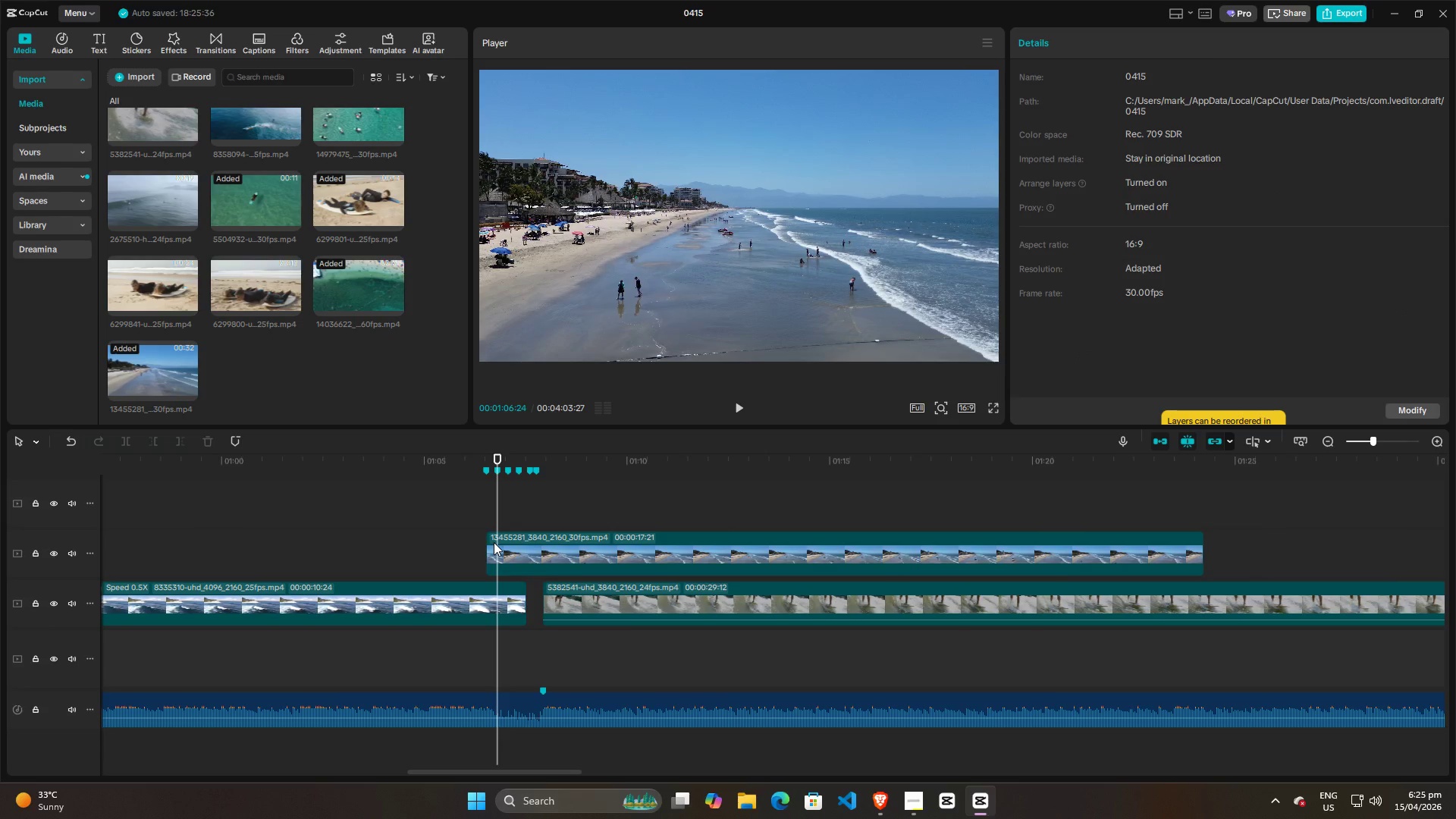 
key(W)
 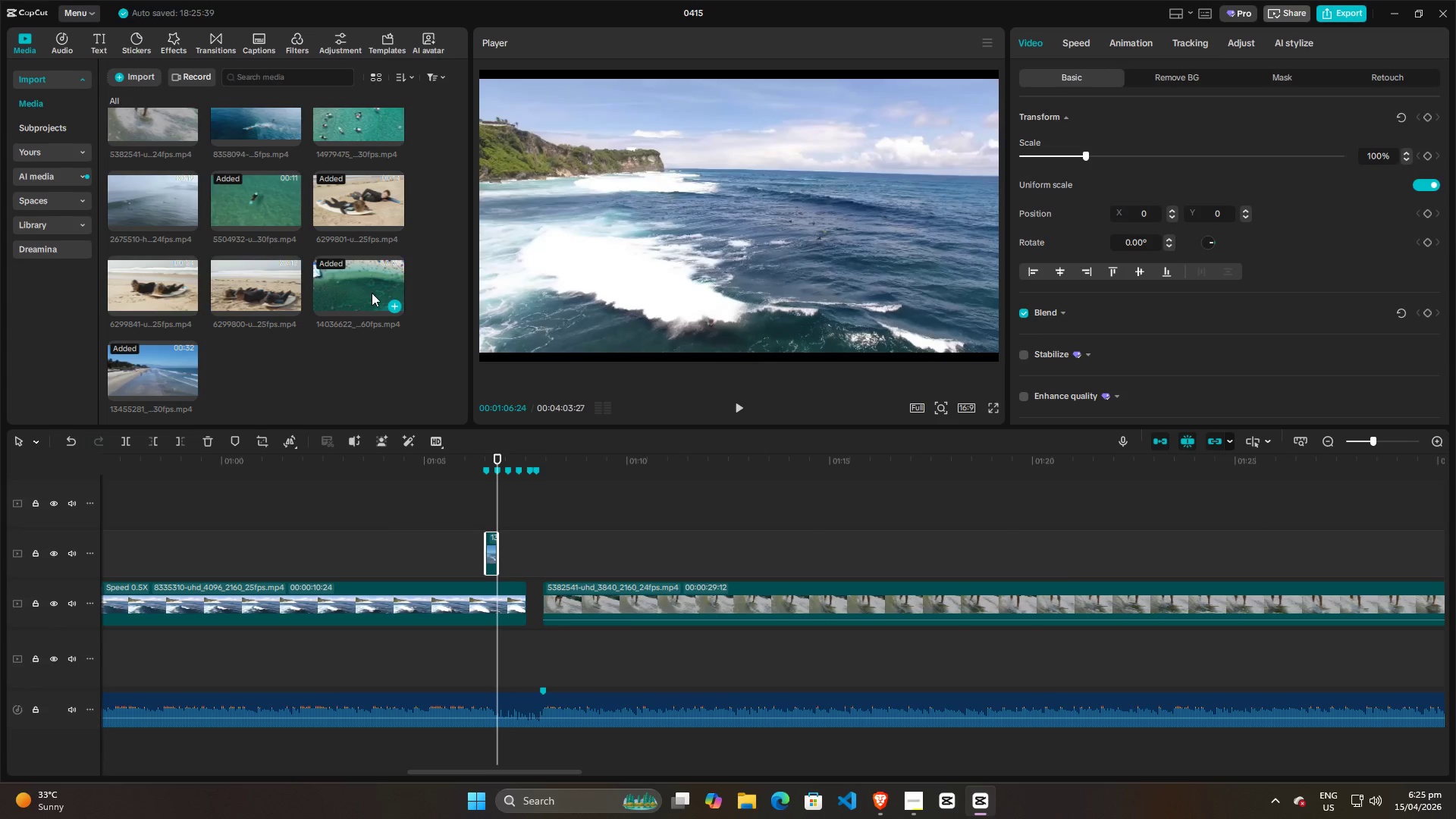 
left_click_drag(start_coordinate=[364, 281], to_coordinate=[495, 555])
 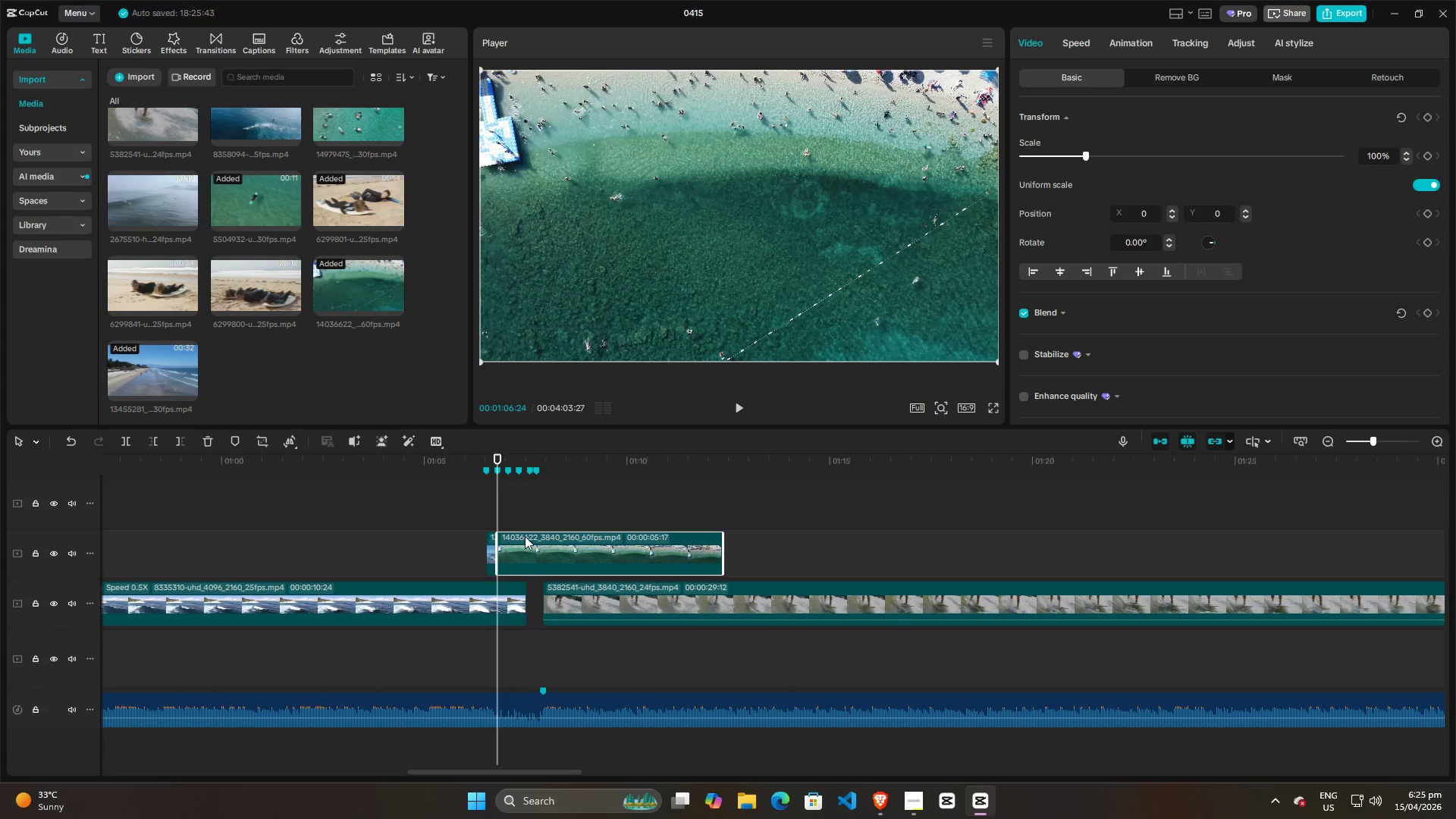 
left_click_drag(start_coordinate=[497, 497], to_coordinate=[679, 497])
 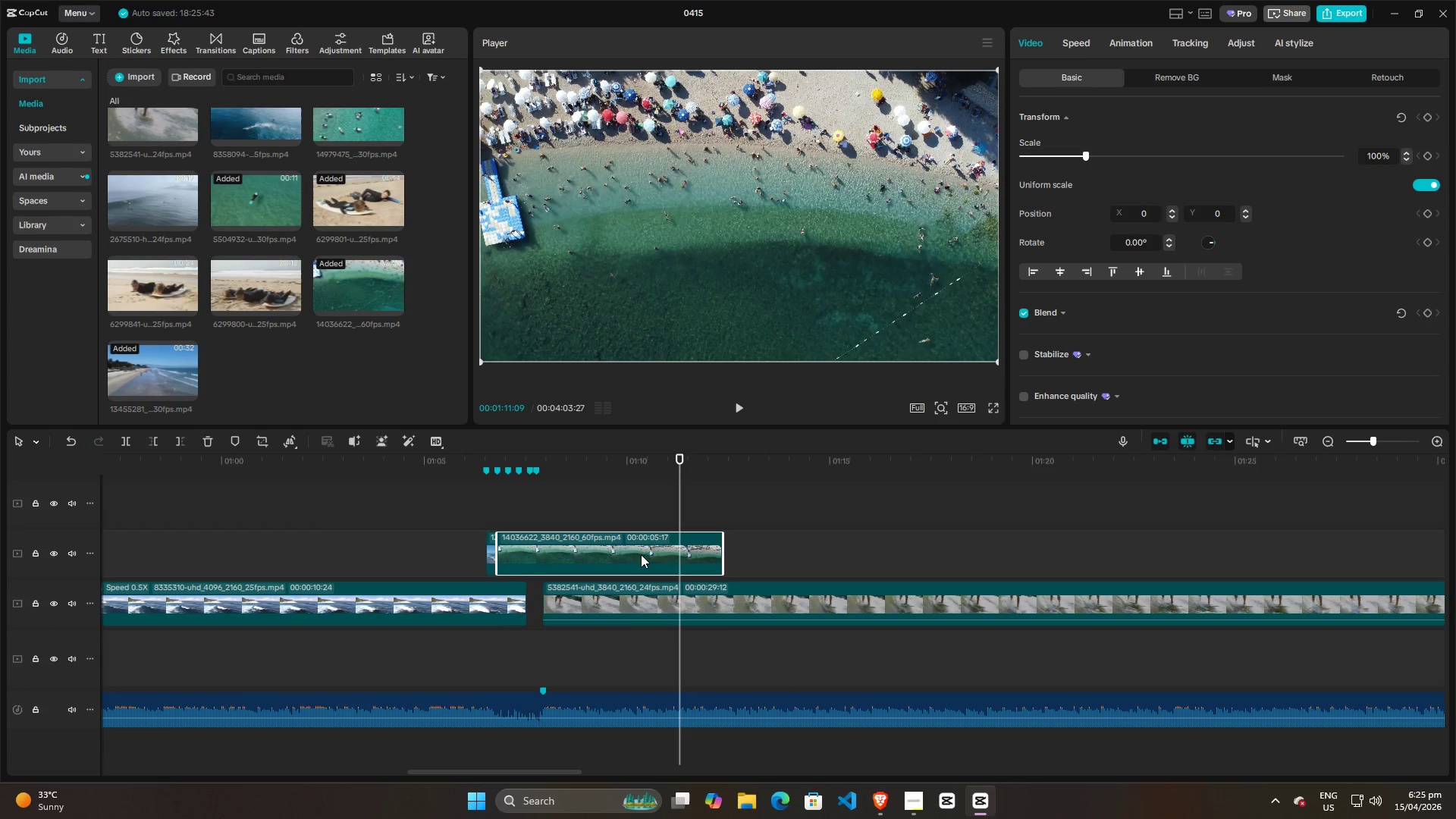 
left_click([641, 554])
 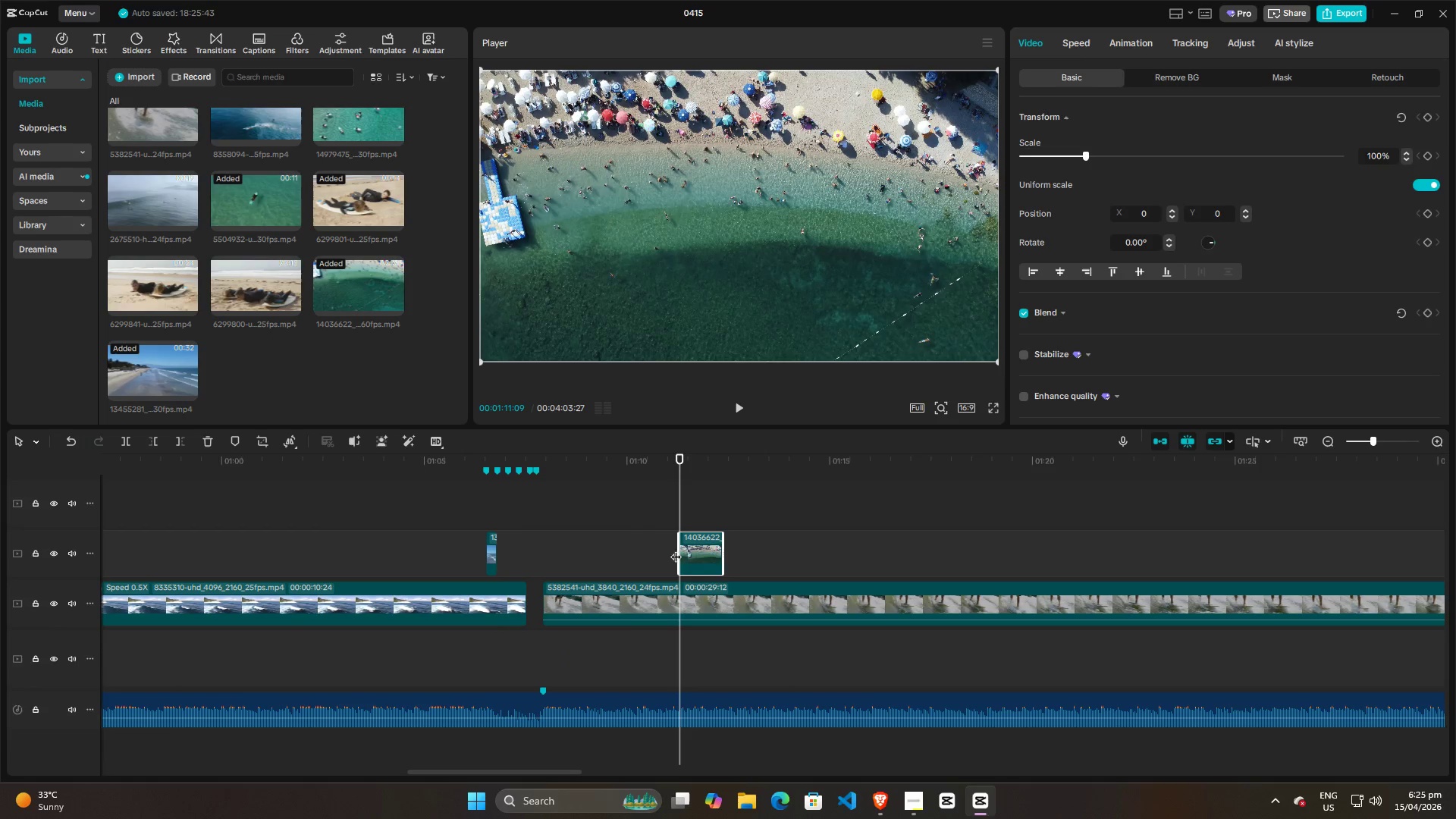 
key(Q)
 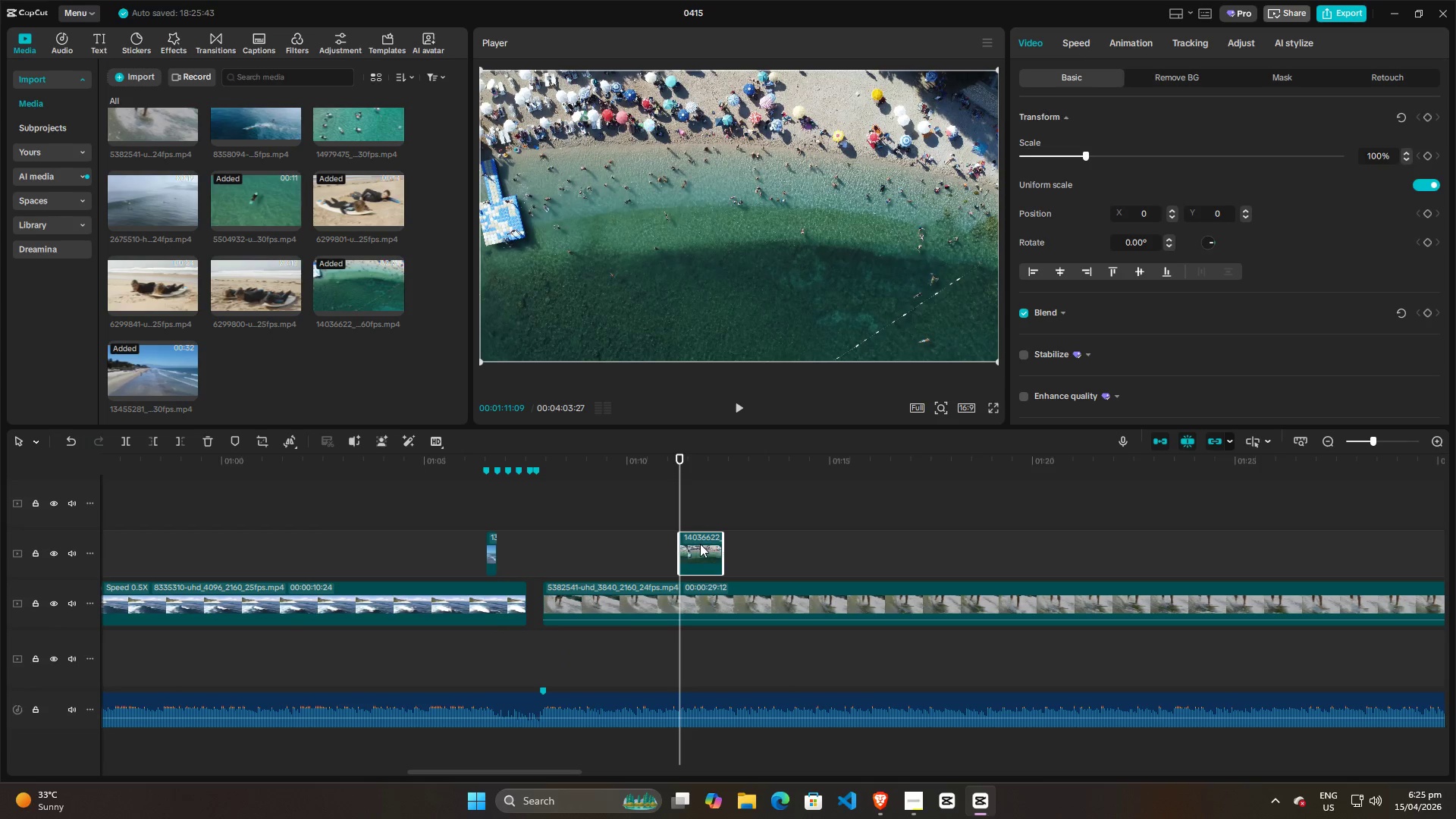 
left_click_drag(start_coordinate=[700, 544], to_coordinate=[518, 547])
 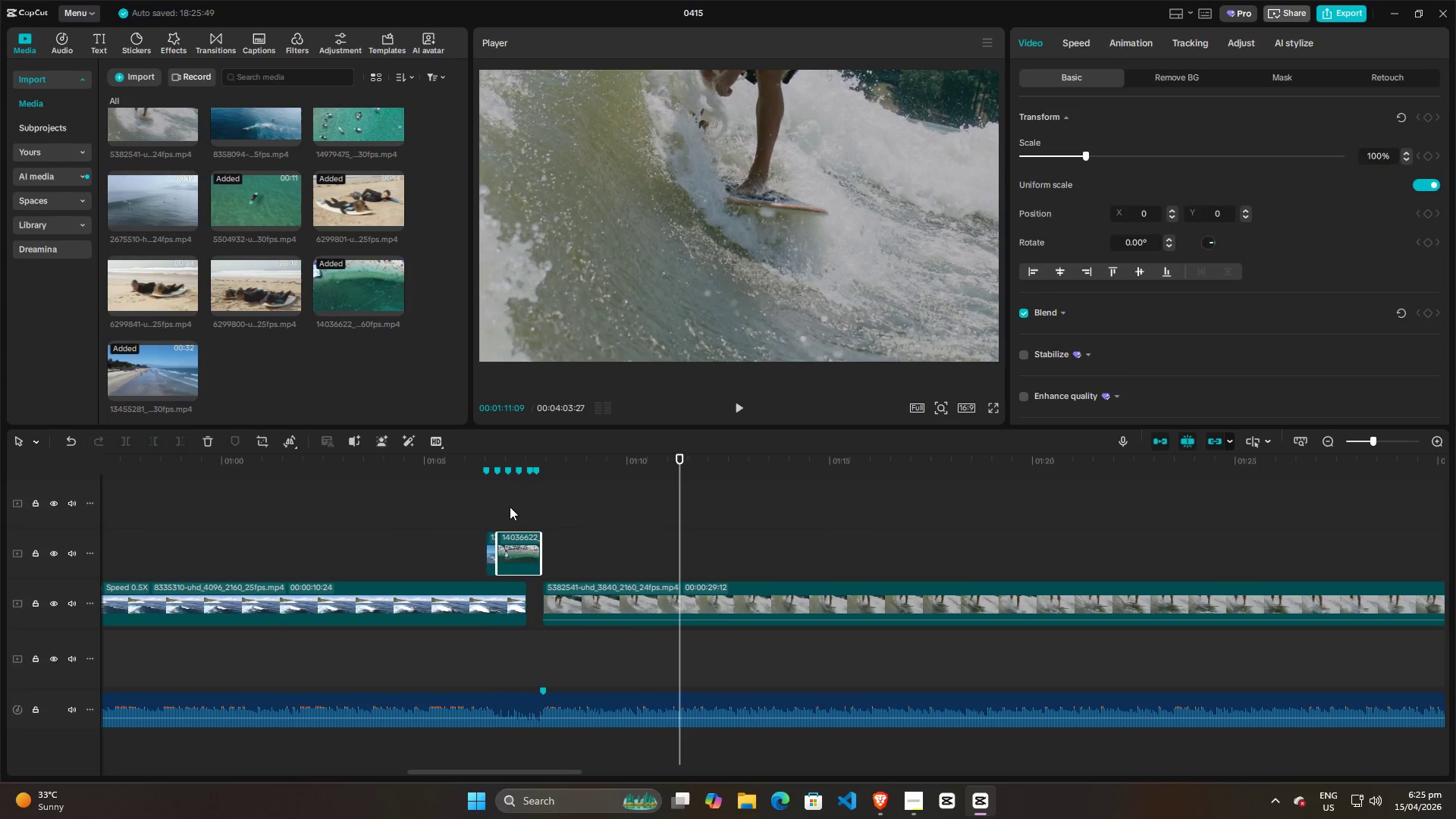 
left_click([508, 504])
 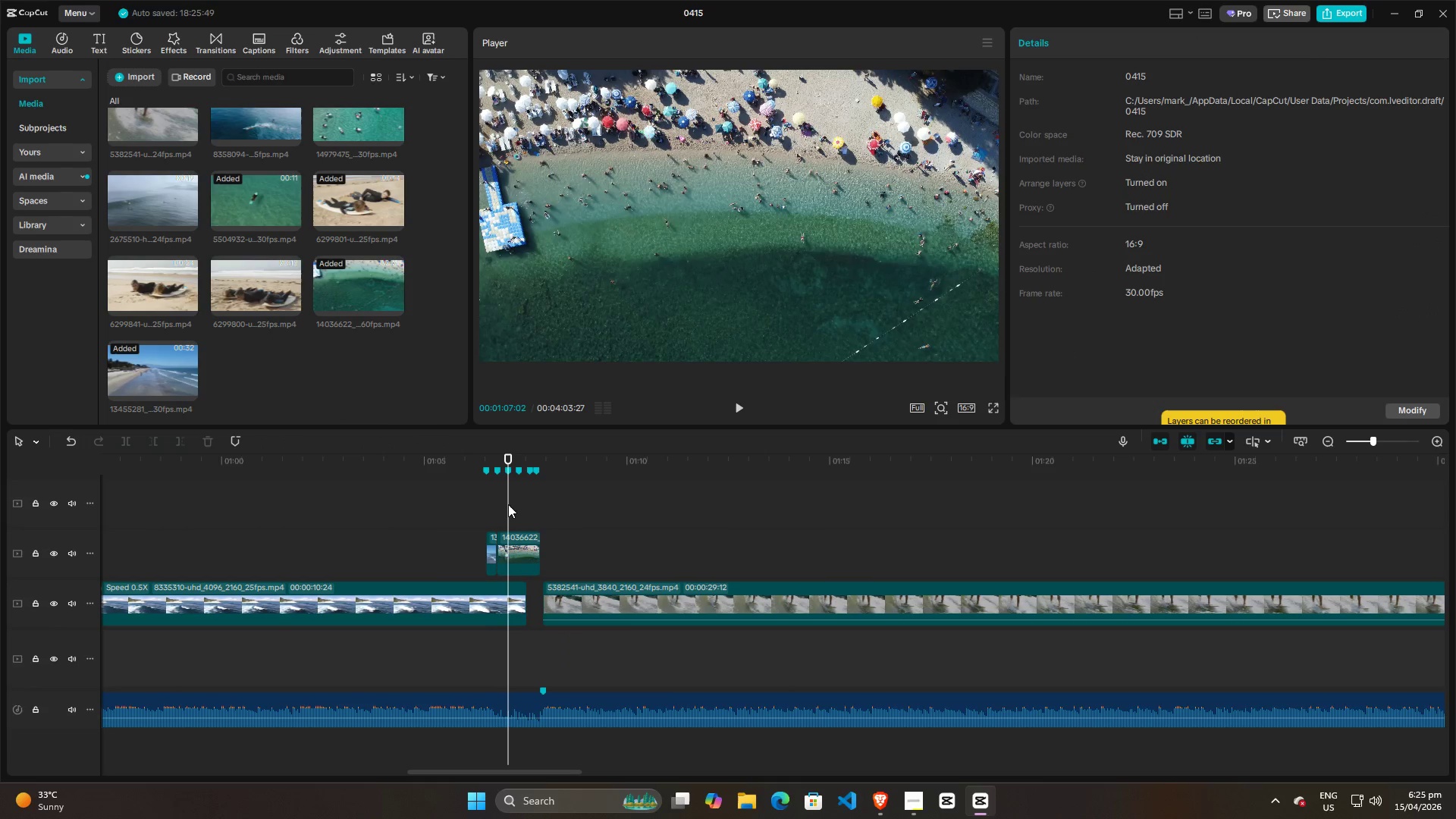 
key(W)
 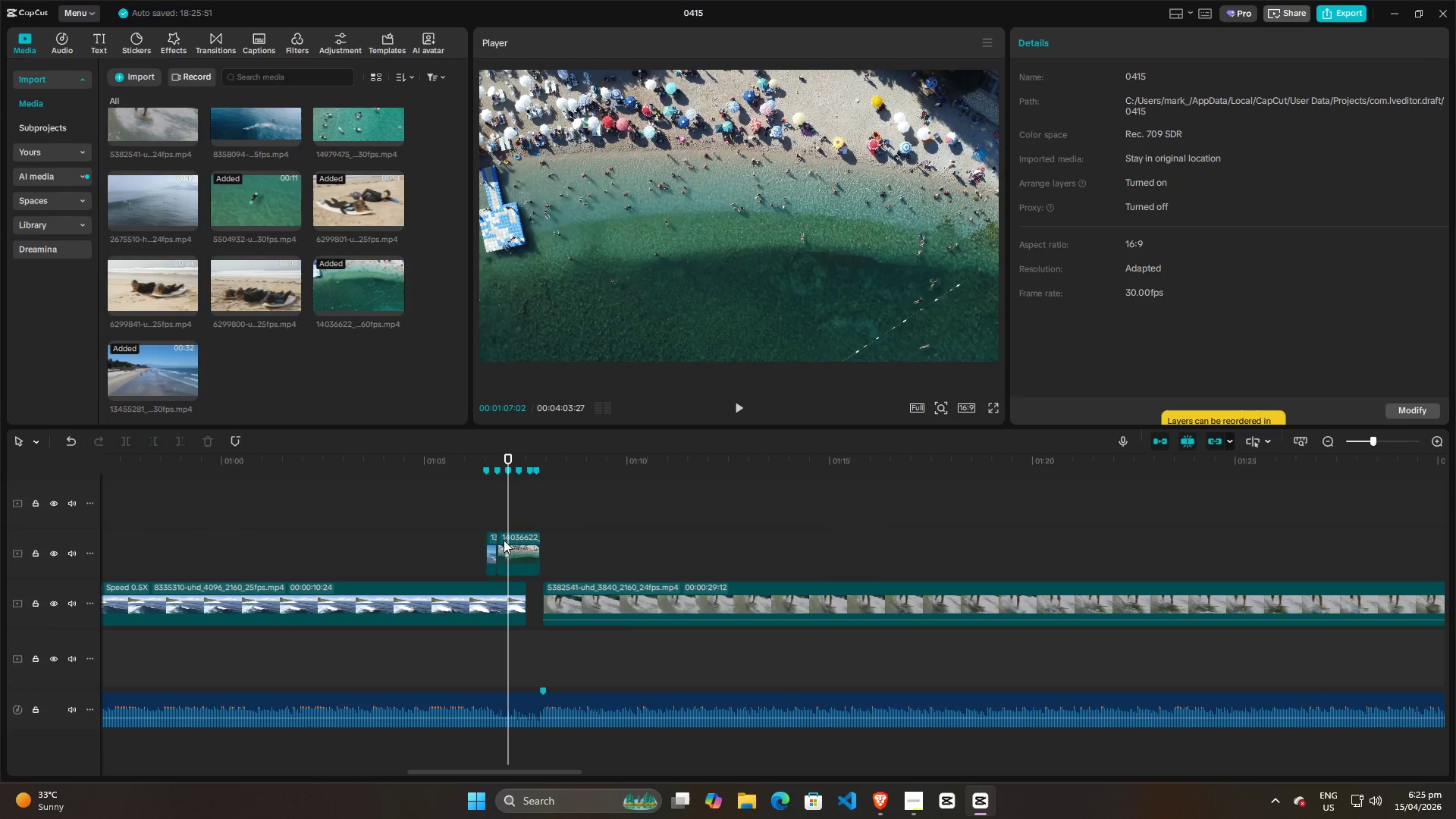 
left_click([504, 541])
 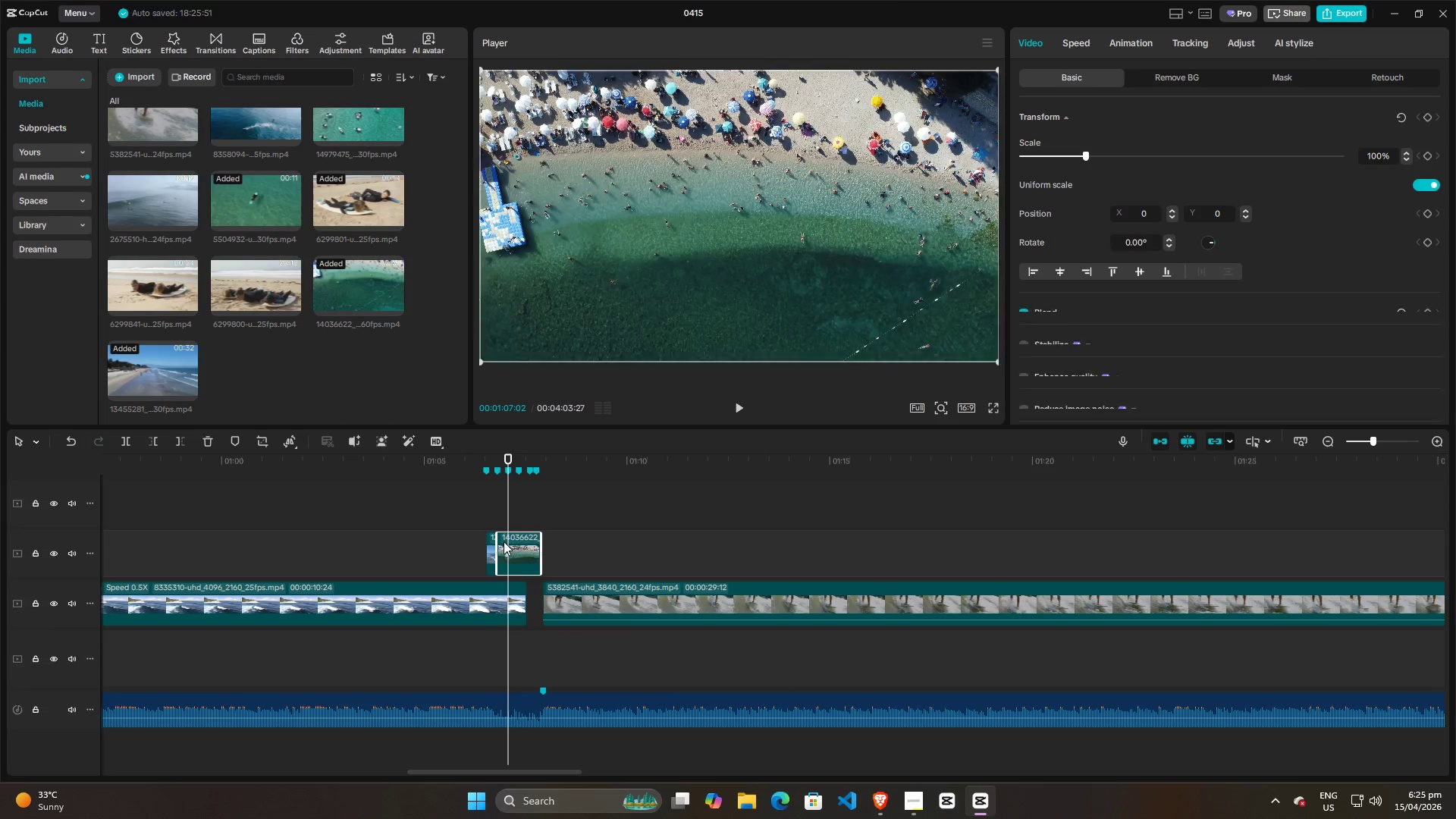 
key(W)
 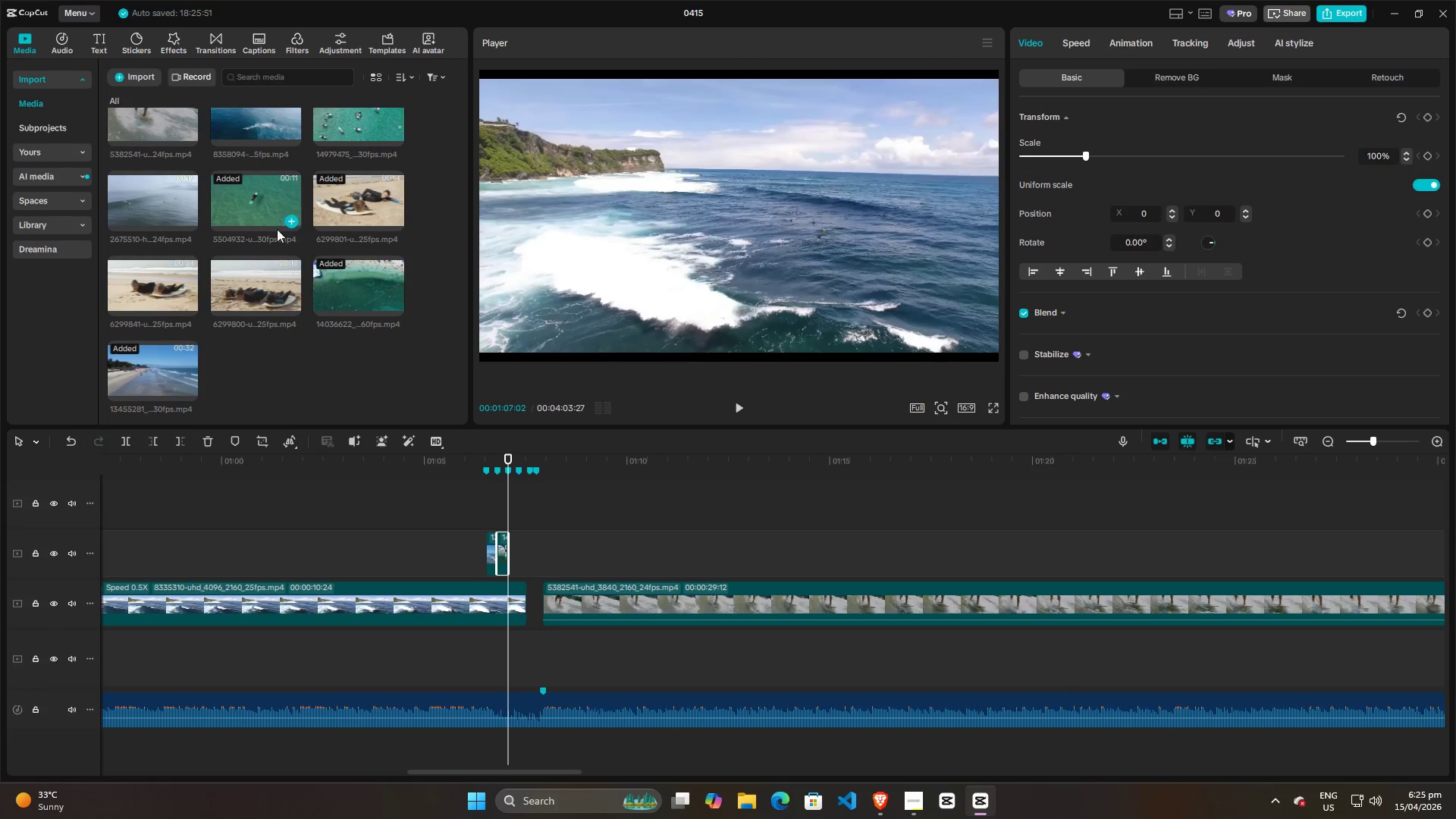 
scroll: coordinate [262, 344], scroll_direction: up, amount: 8.0
 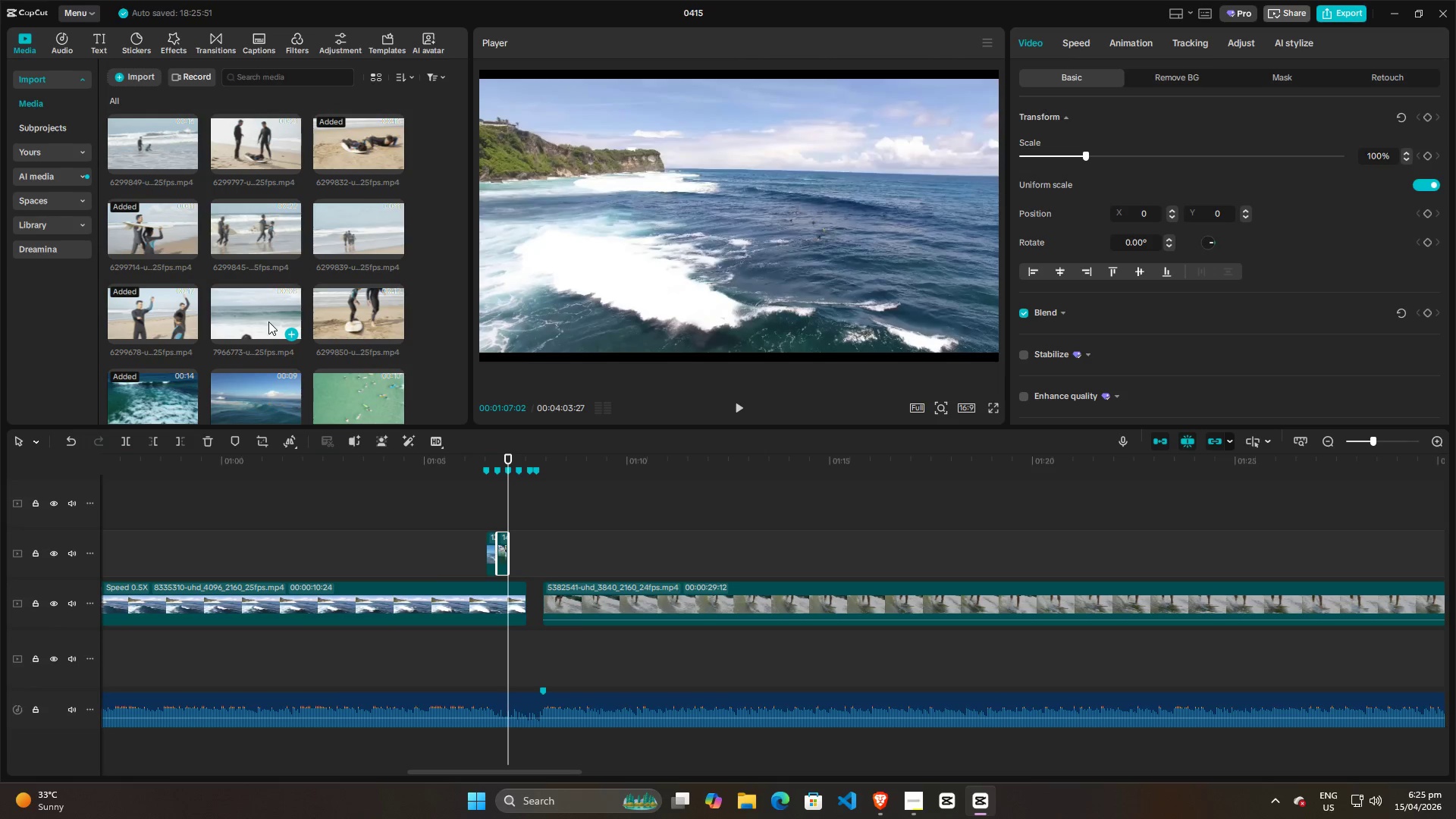 
scroll: coordinate [268, 324], scroll_direction: down, amount: 1.0
 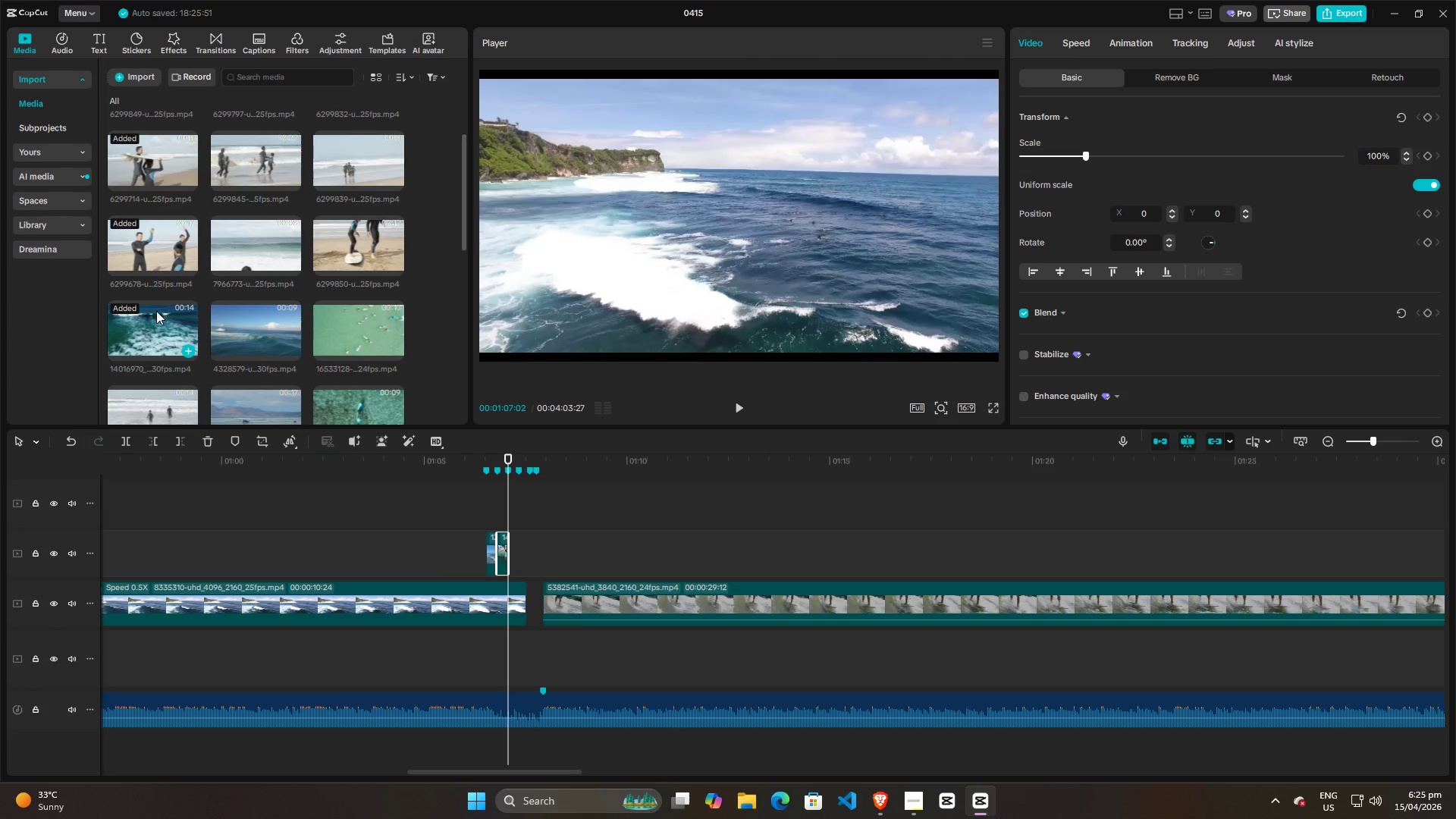 
left_click([155, 321])
 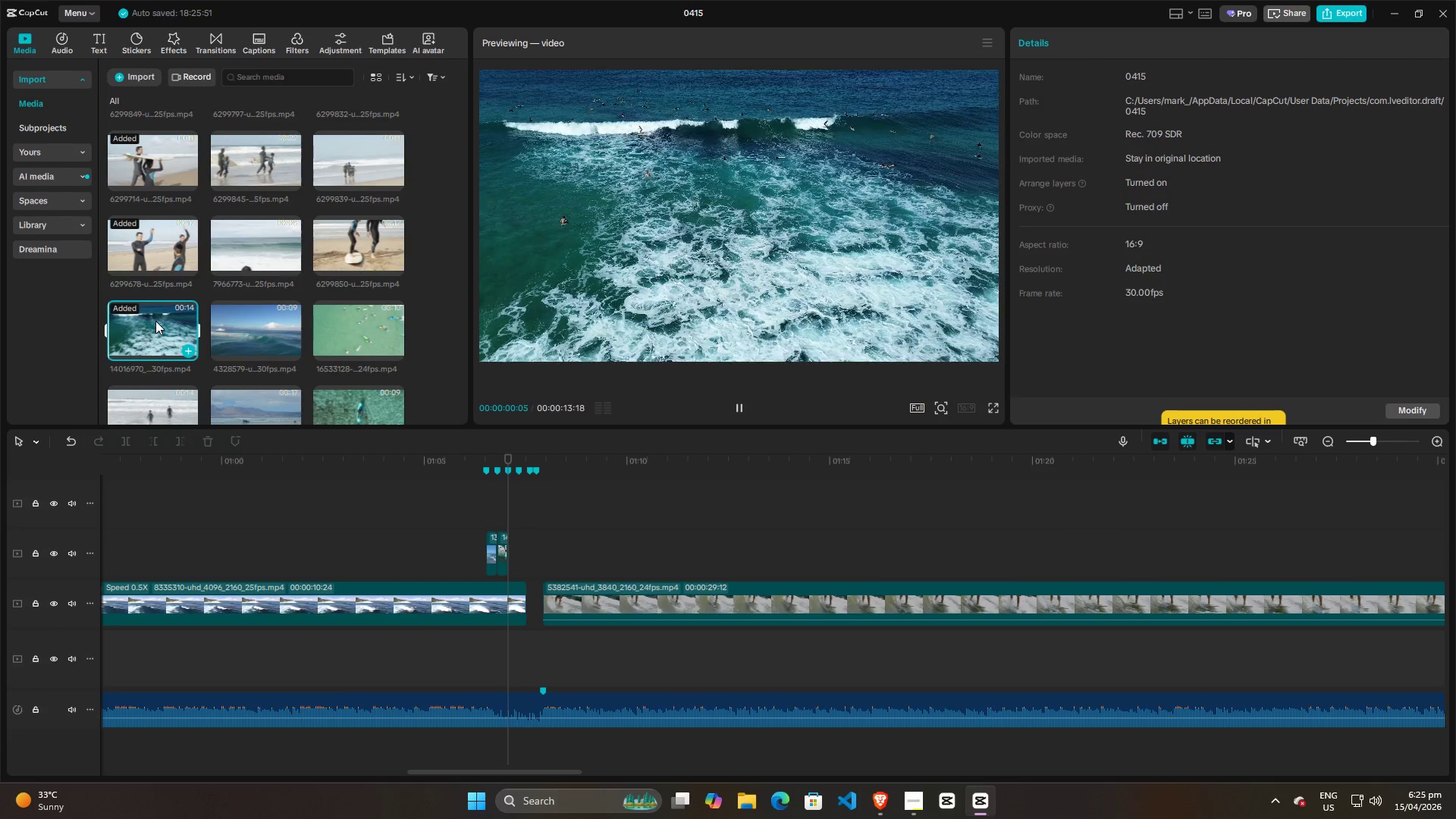 
left_click([155, 321])
 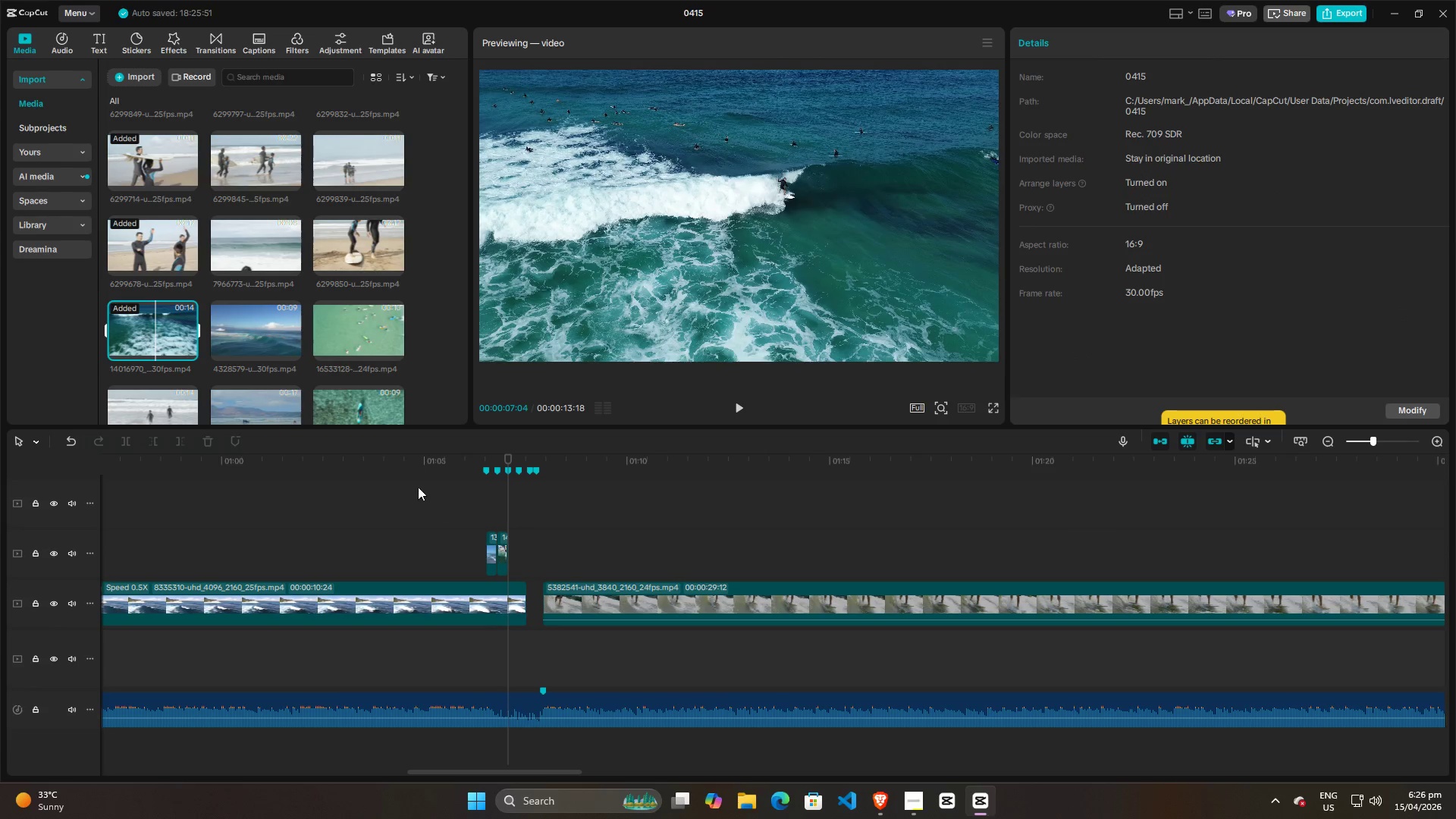 
left_click([256, 327])
 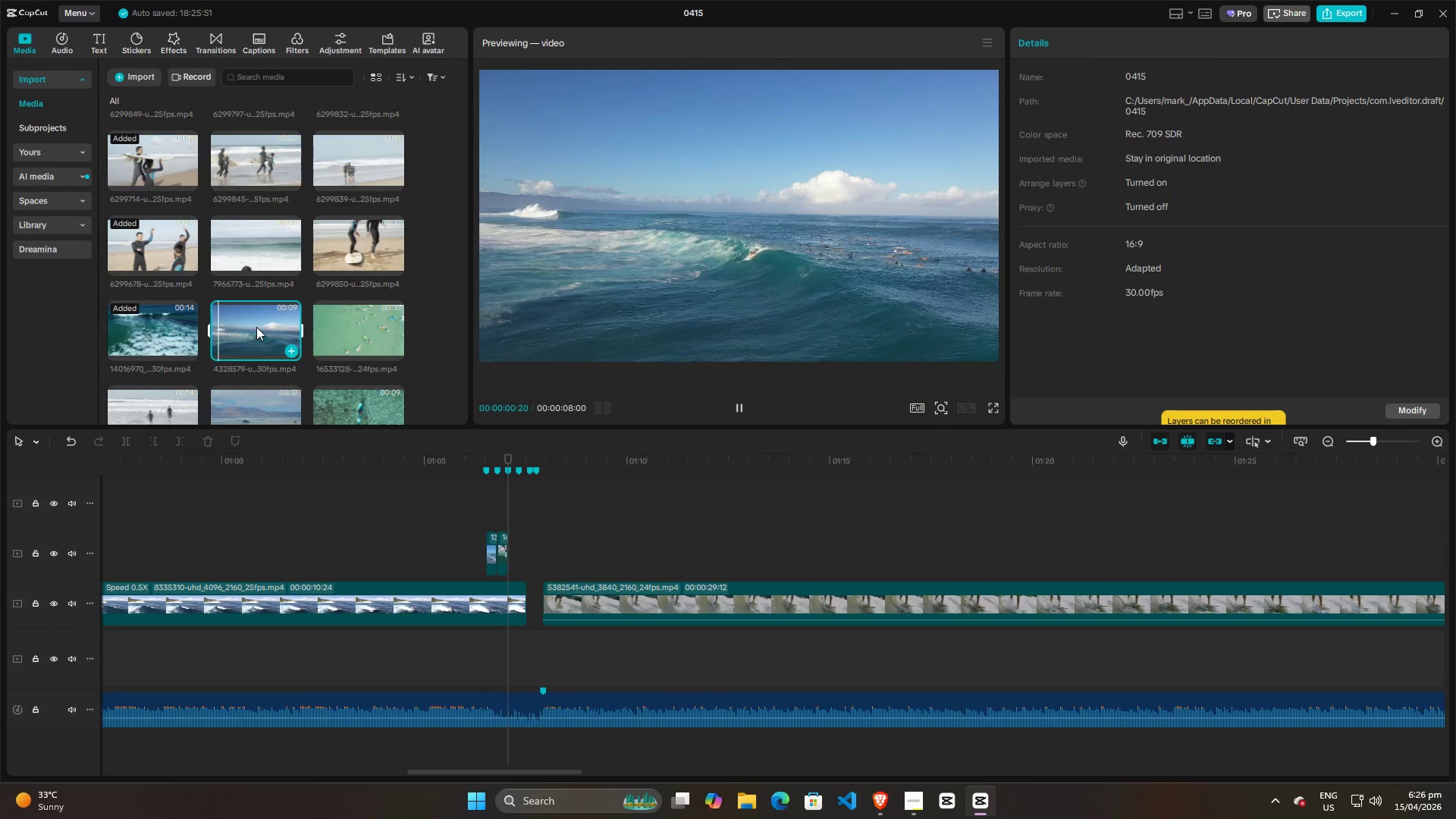 
left_click([256, 327])
 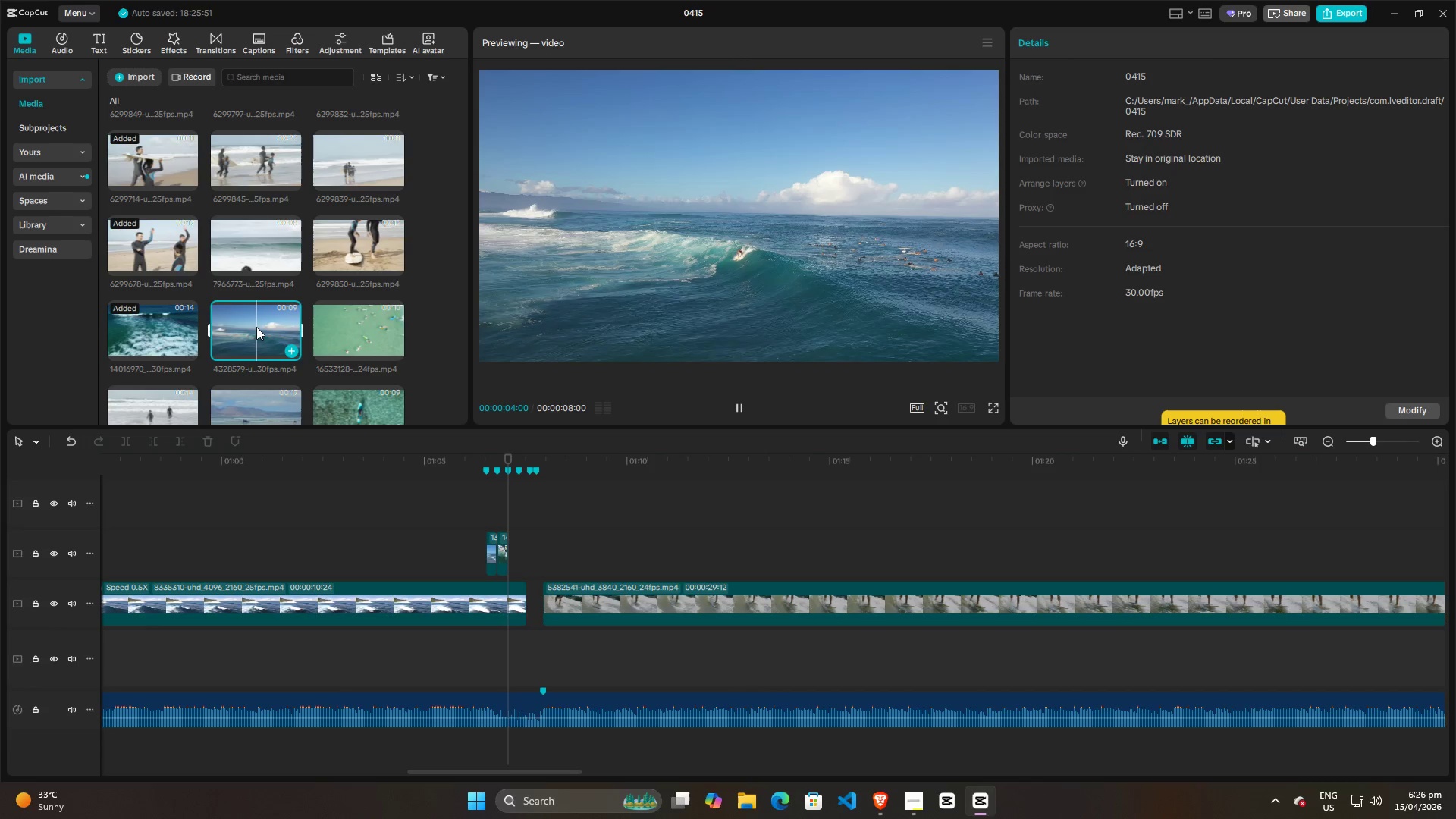 
left_click([256, 327])
 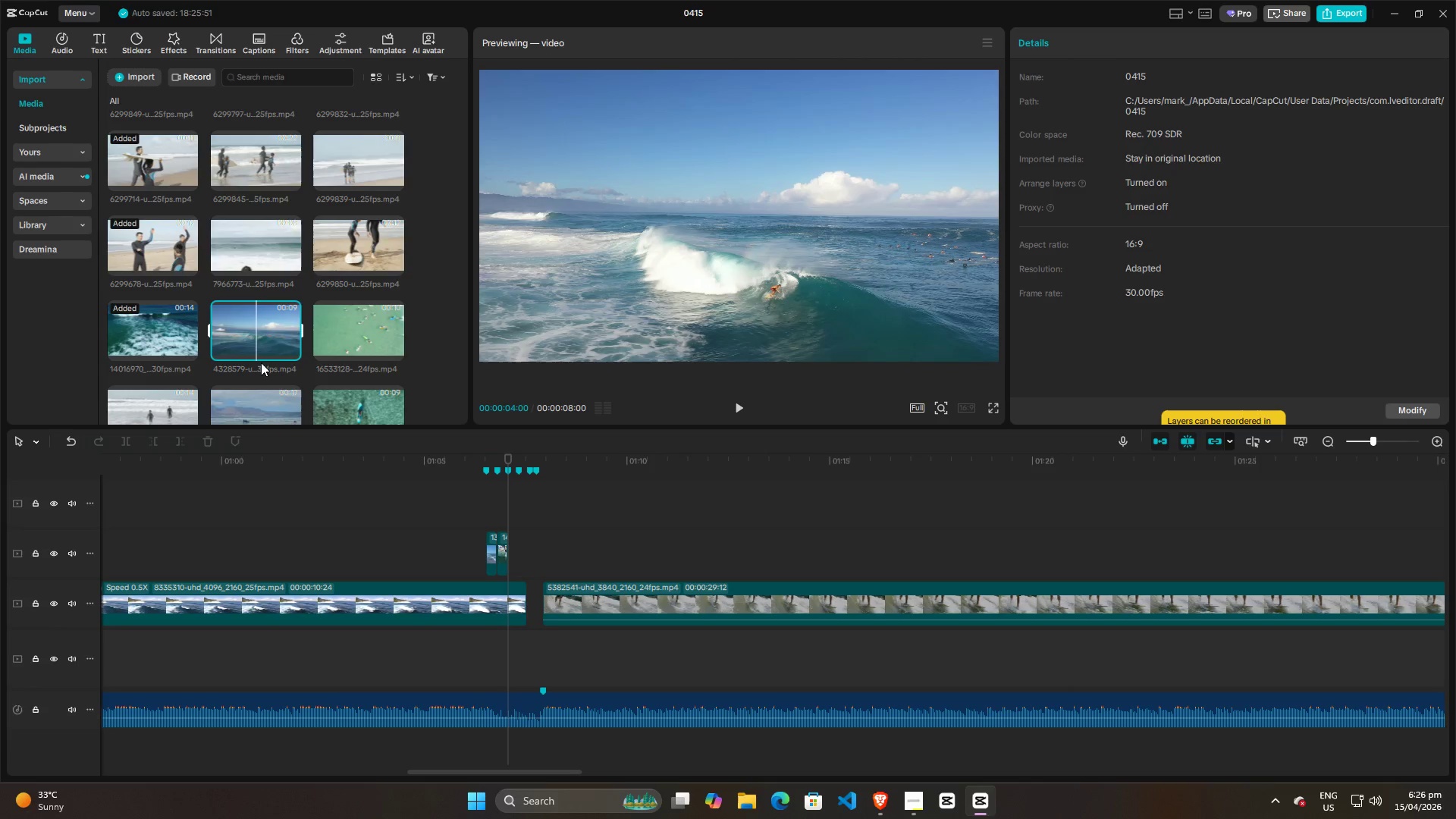 
scroll: coordinate [261, 372], scroll_direction: down, amount: 2.0
 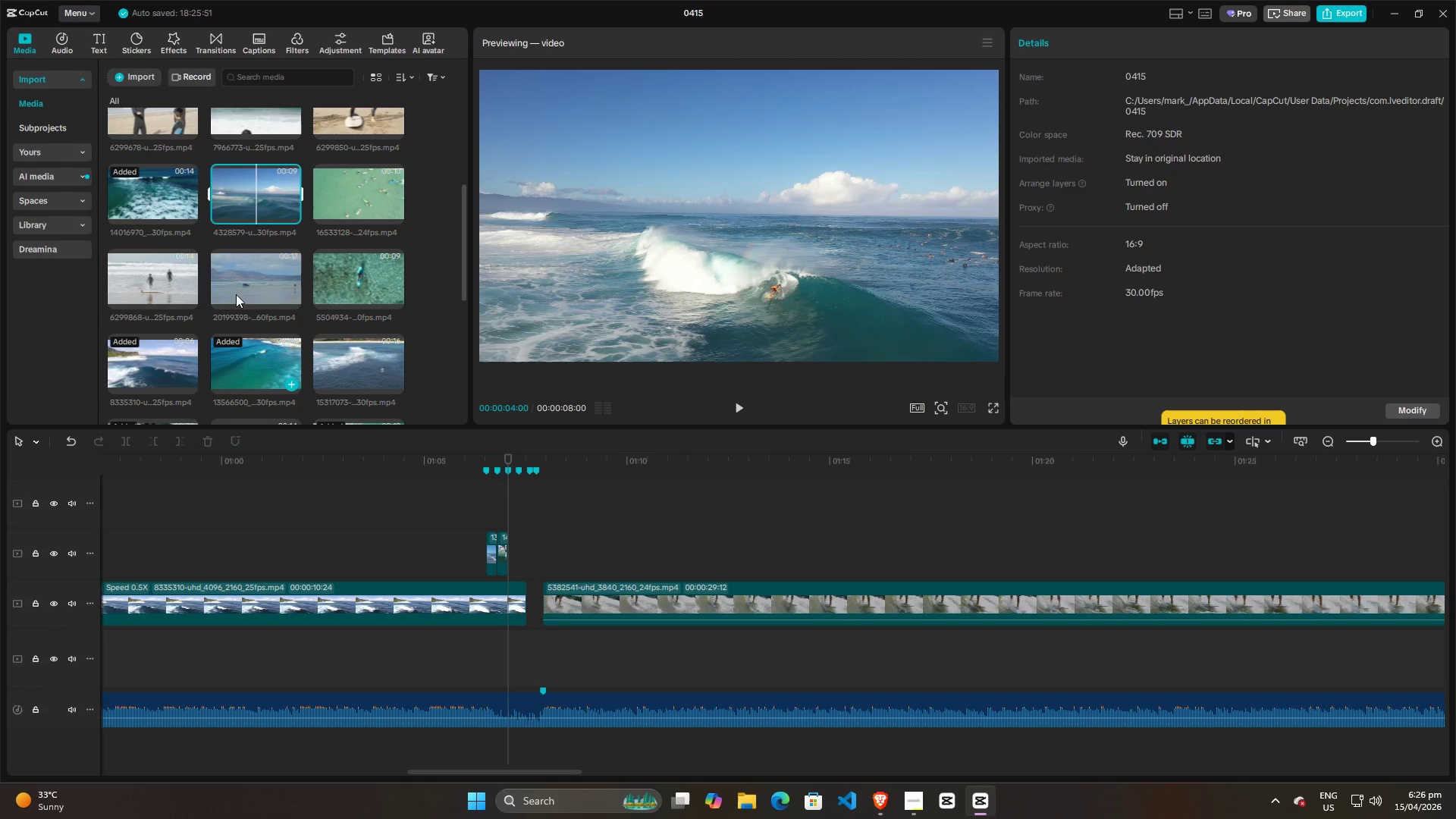 
left_click([233, 263])
 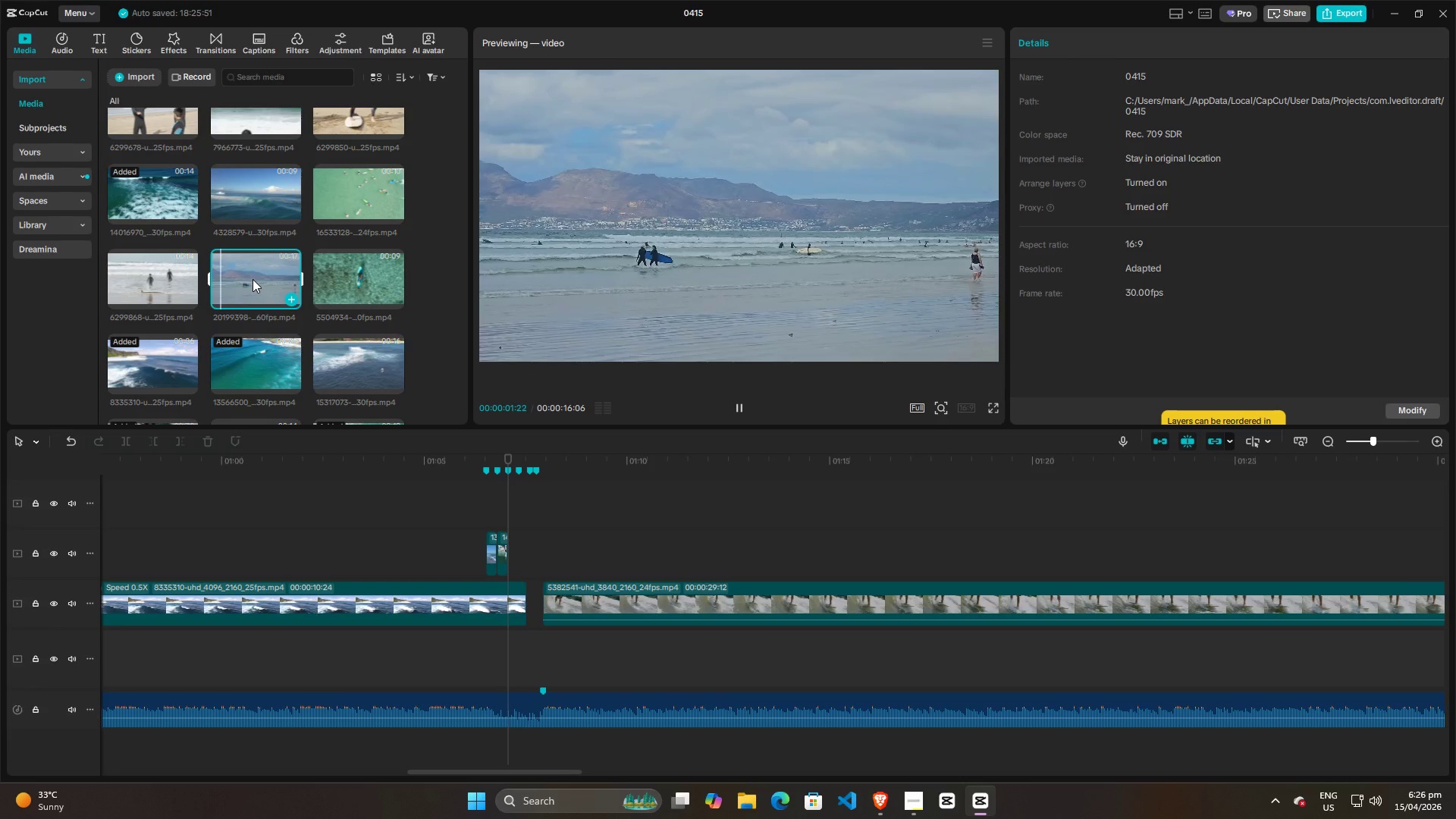 
left_click_drag(start_coordinate=[251, 279], to_coordinate=[507, 554])
 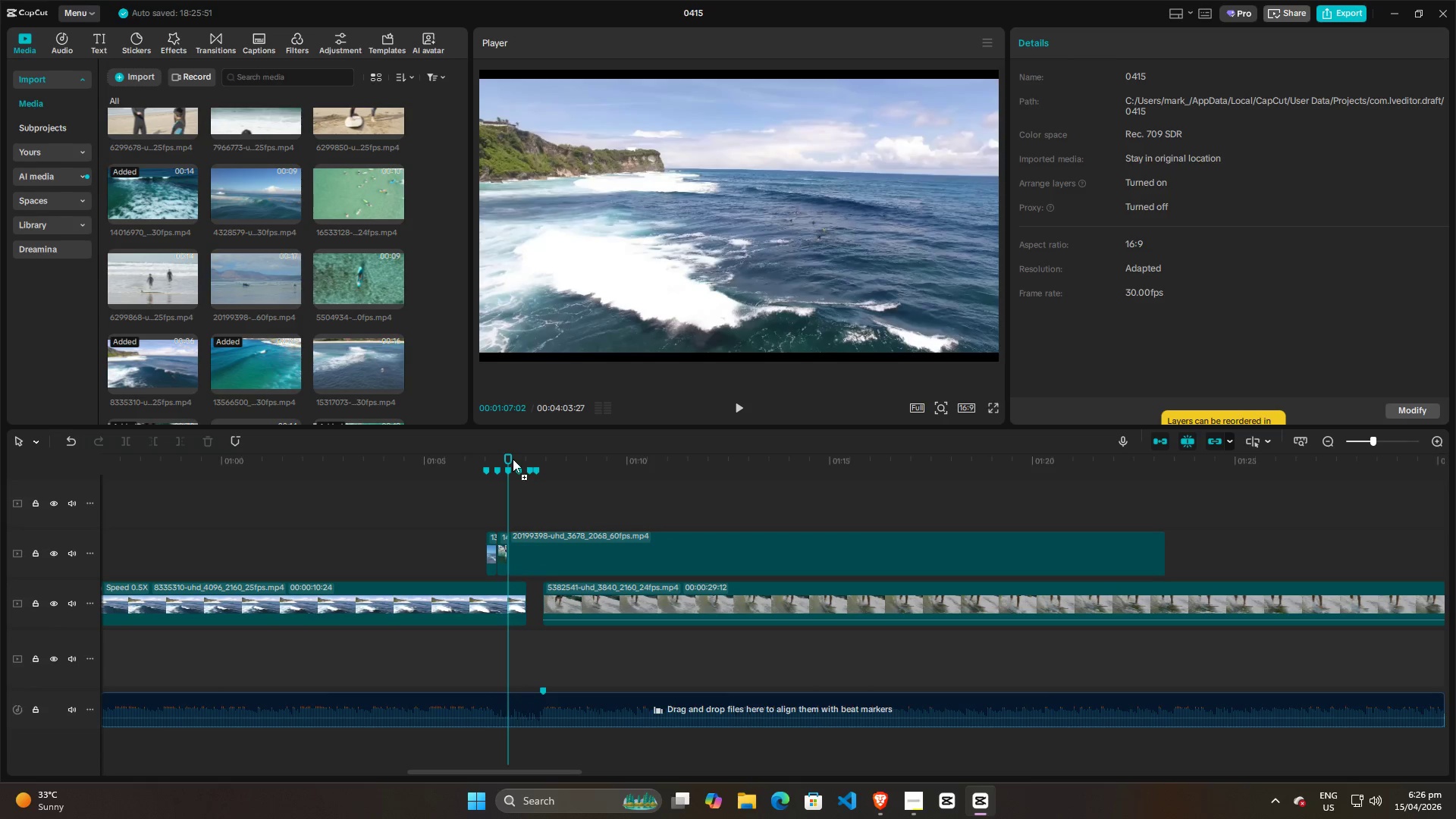 
left_click([516, 457])
 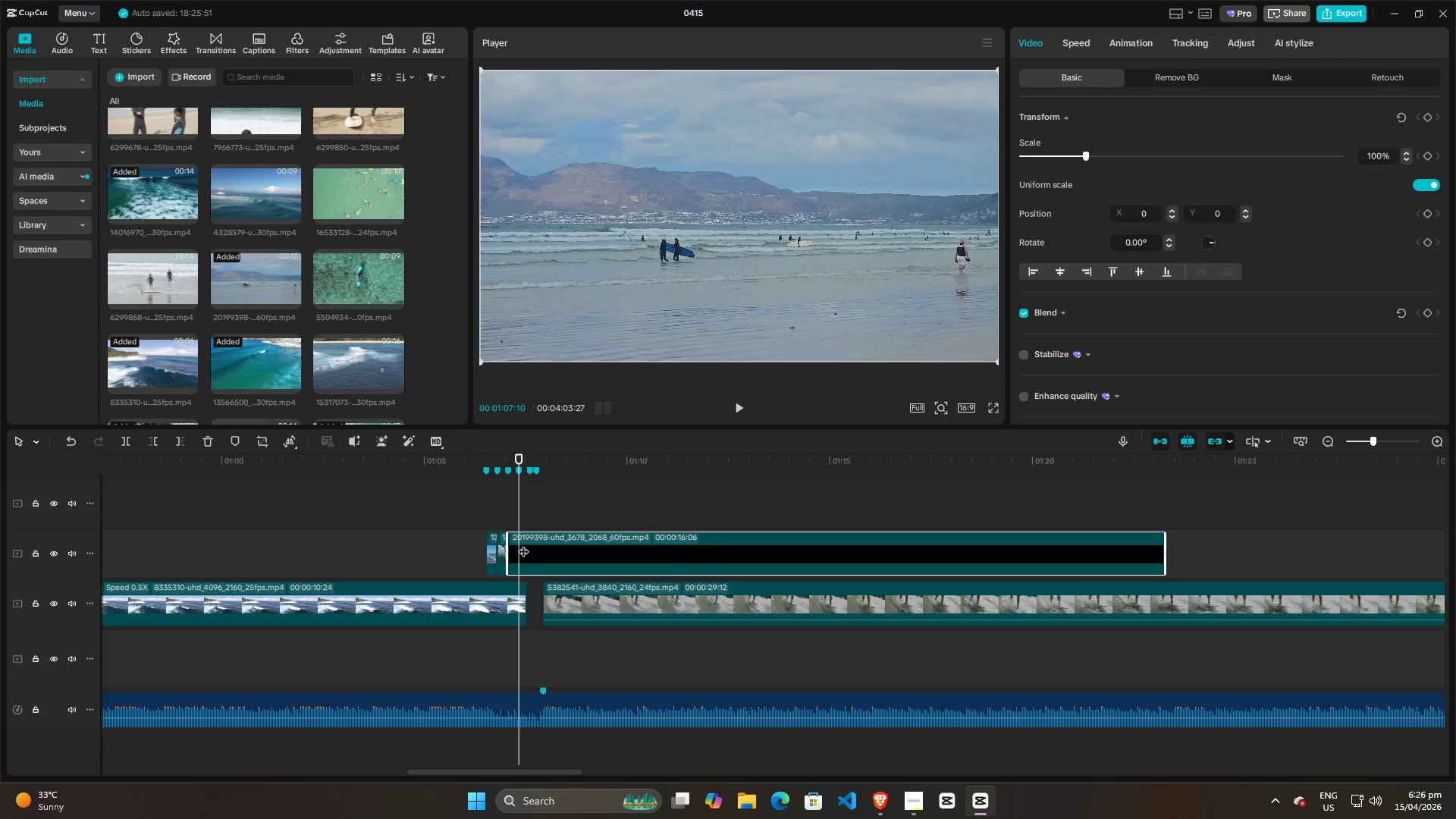 
left_click([519, 551])
 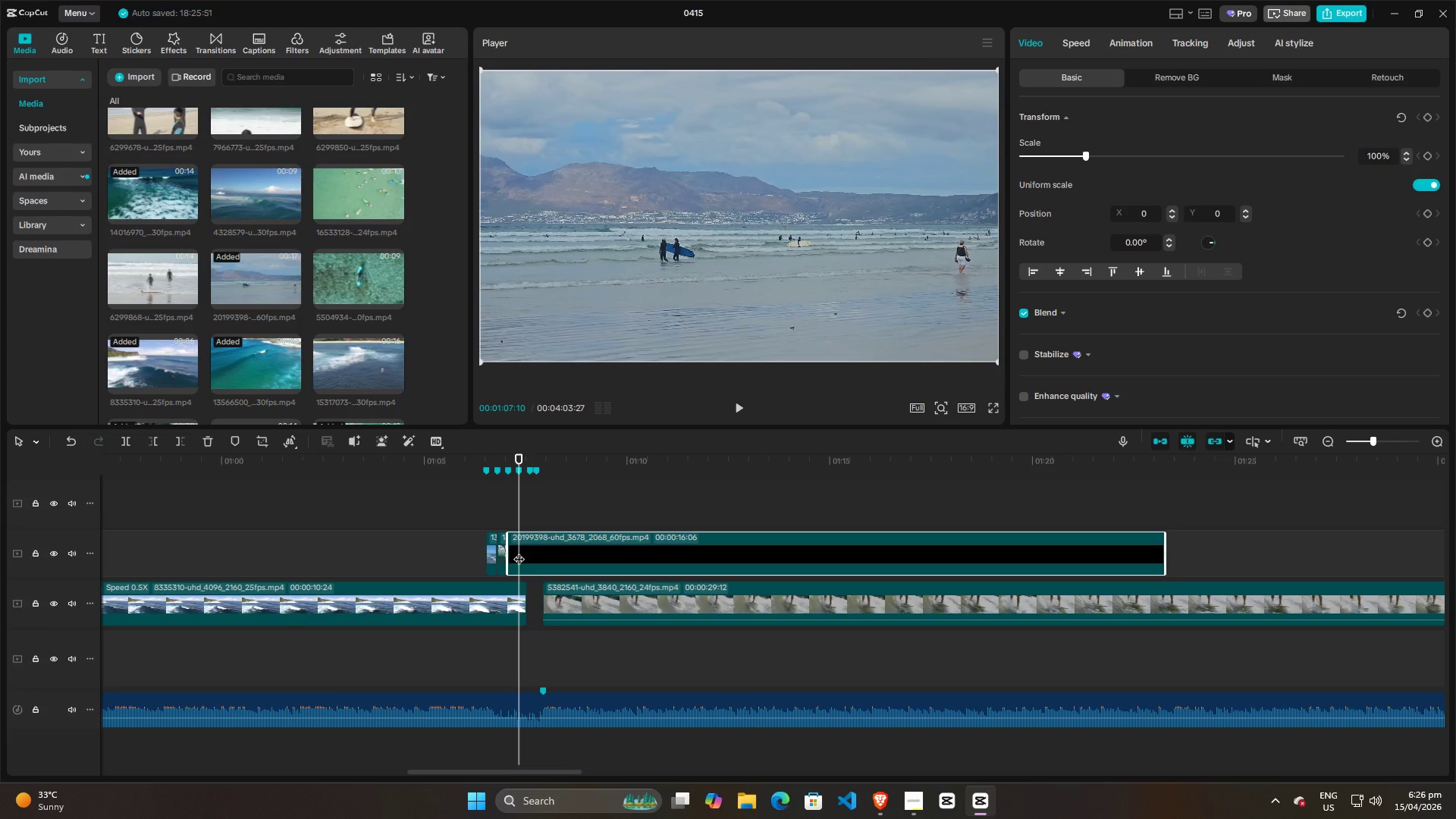 
key(W)
 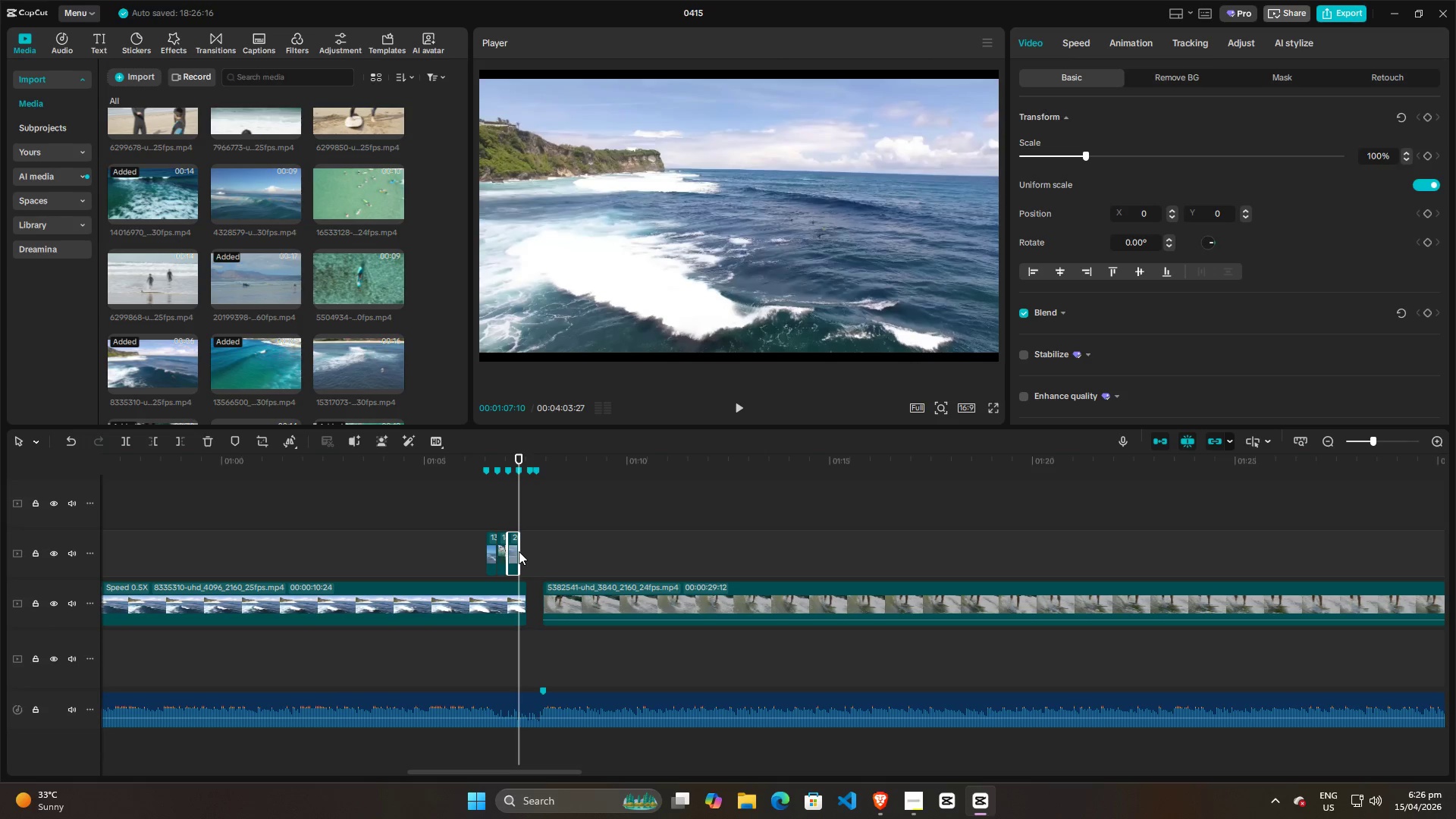 
wait(19.11)
 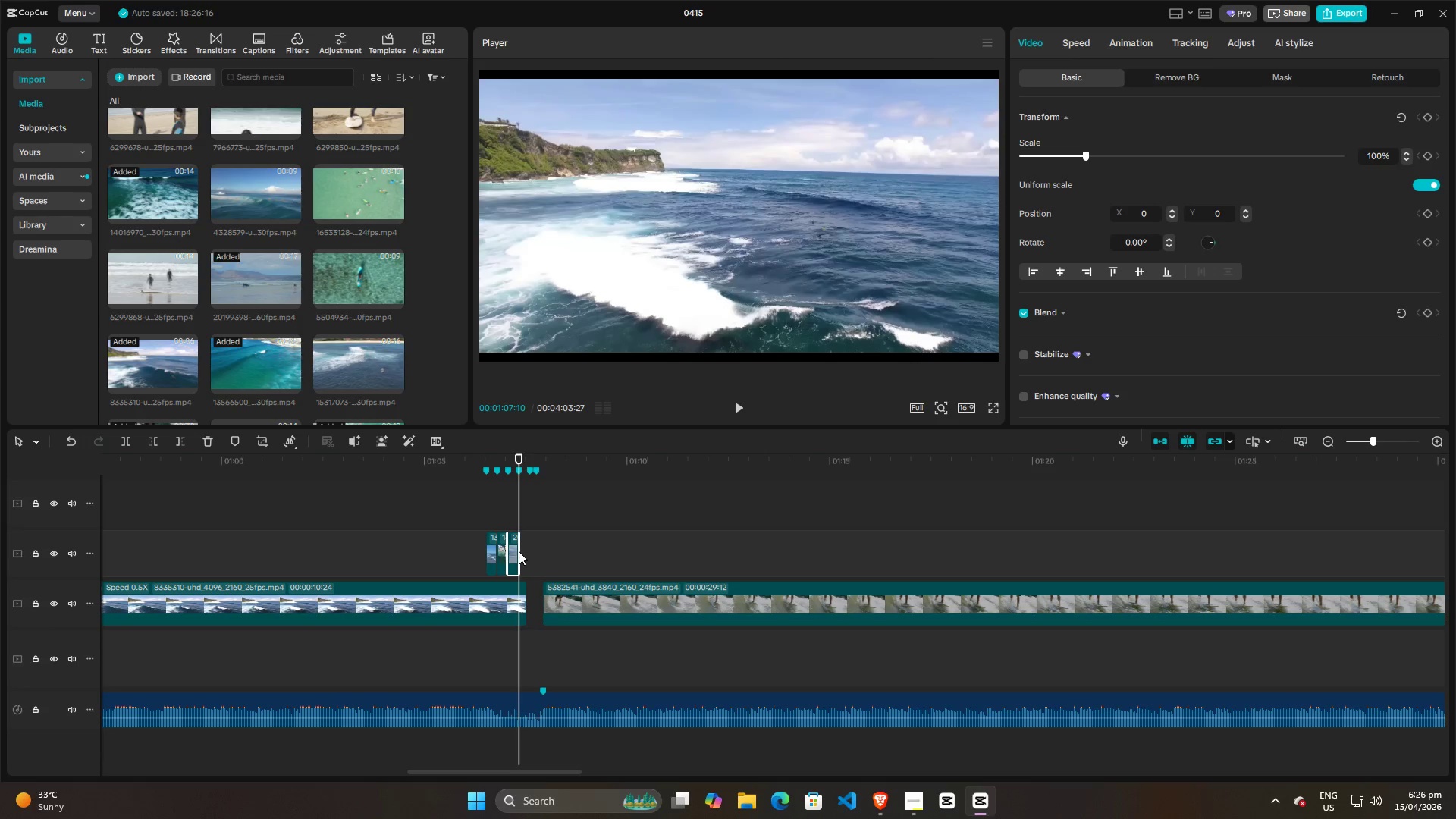 
left_click([353, 364])
 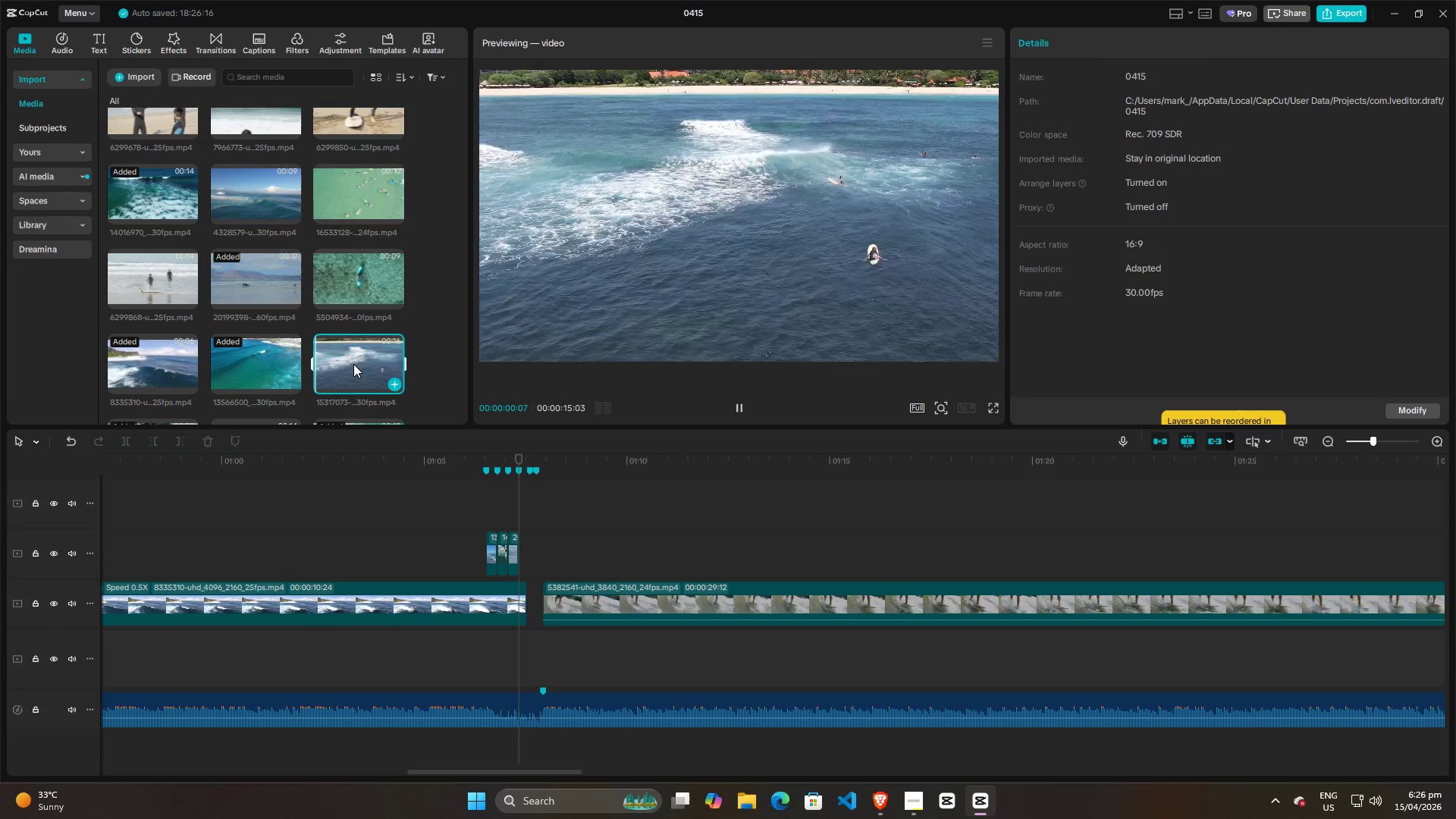 
left_click_drag(start_coordinate=[354, 363], to_coordinate=[518, 554])
 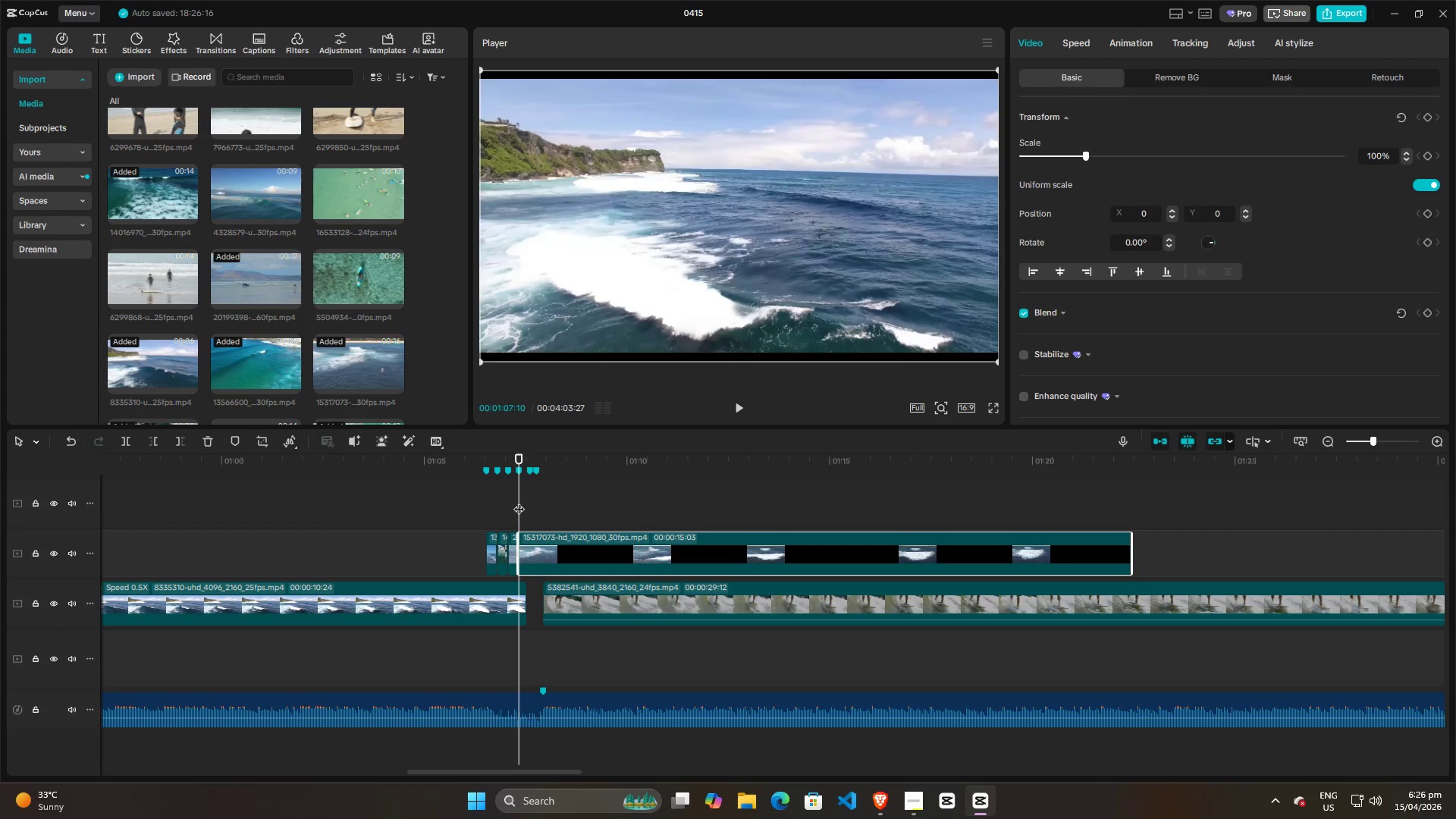 
left_click_drag(start_coordinate=[519, 500], to_coordinate=[526, 500])
 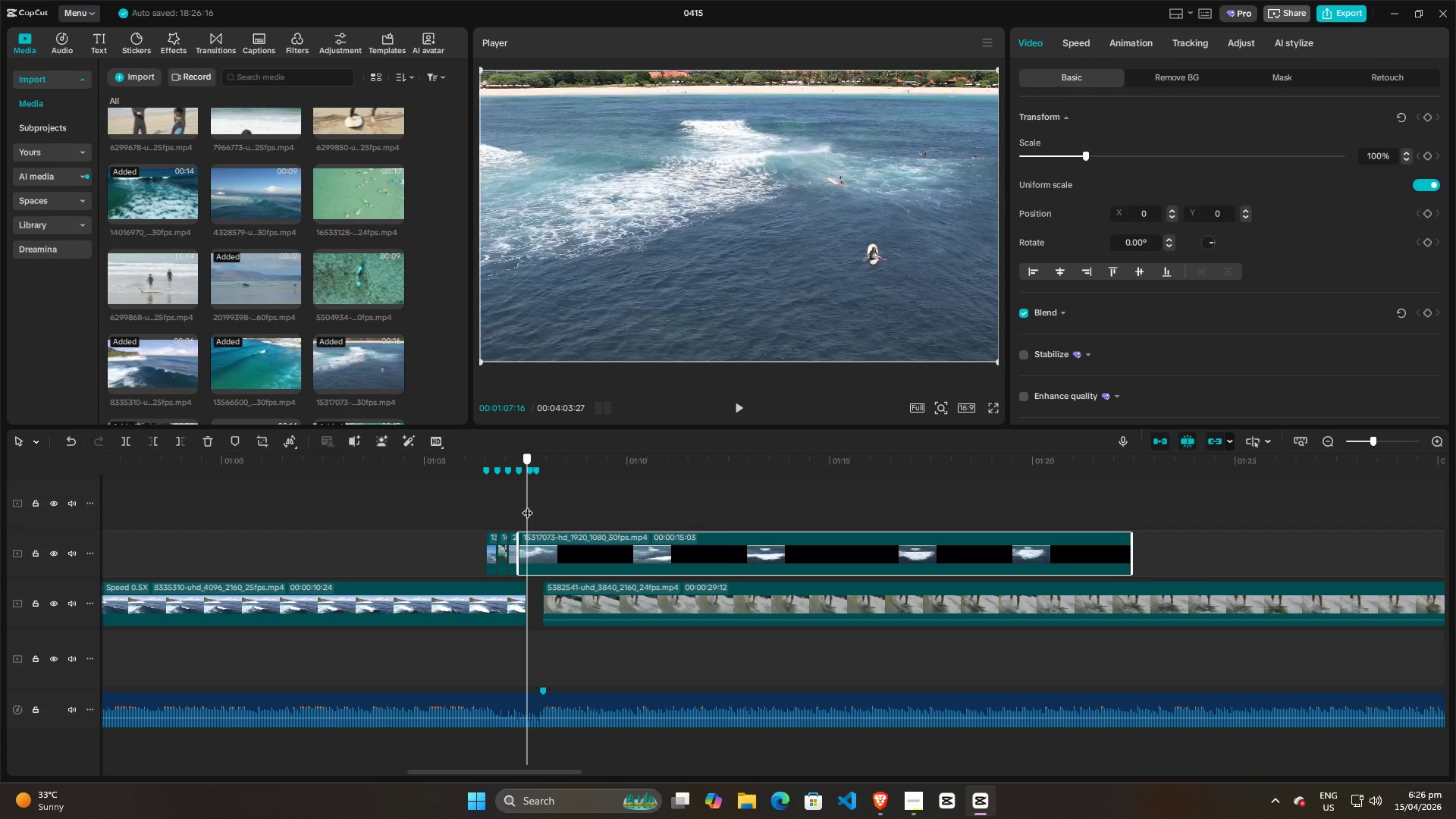 
left_click_drag(start_coordinate=[527, 505], to_coordinate=[549, 501])
 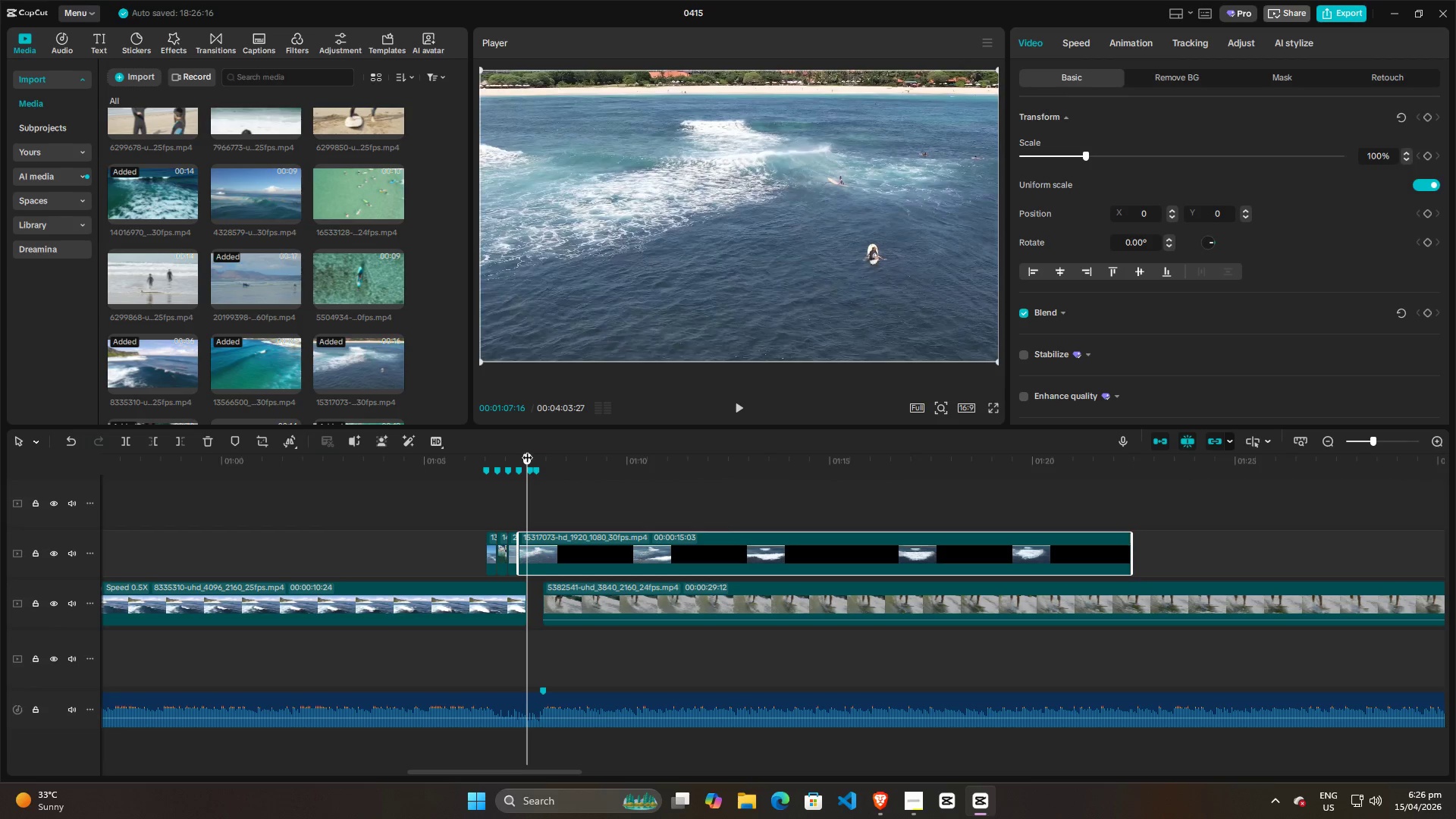 
left_click_drag(start_coordinate=[530, 450], to_coordinate=[536, 451])
 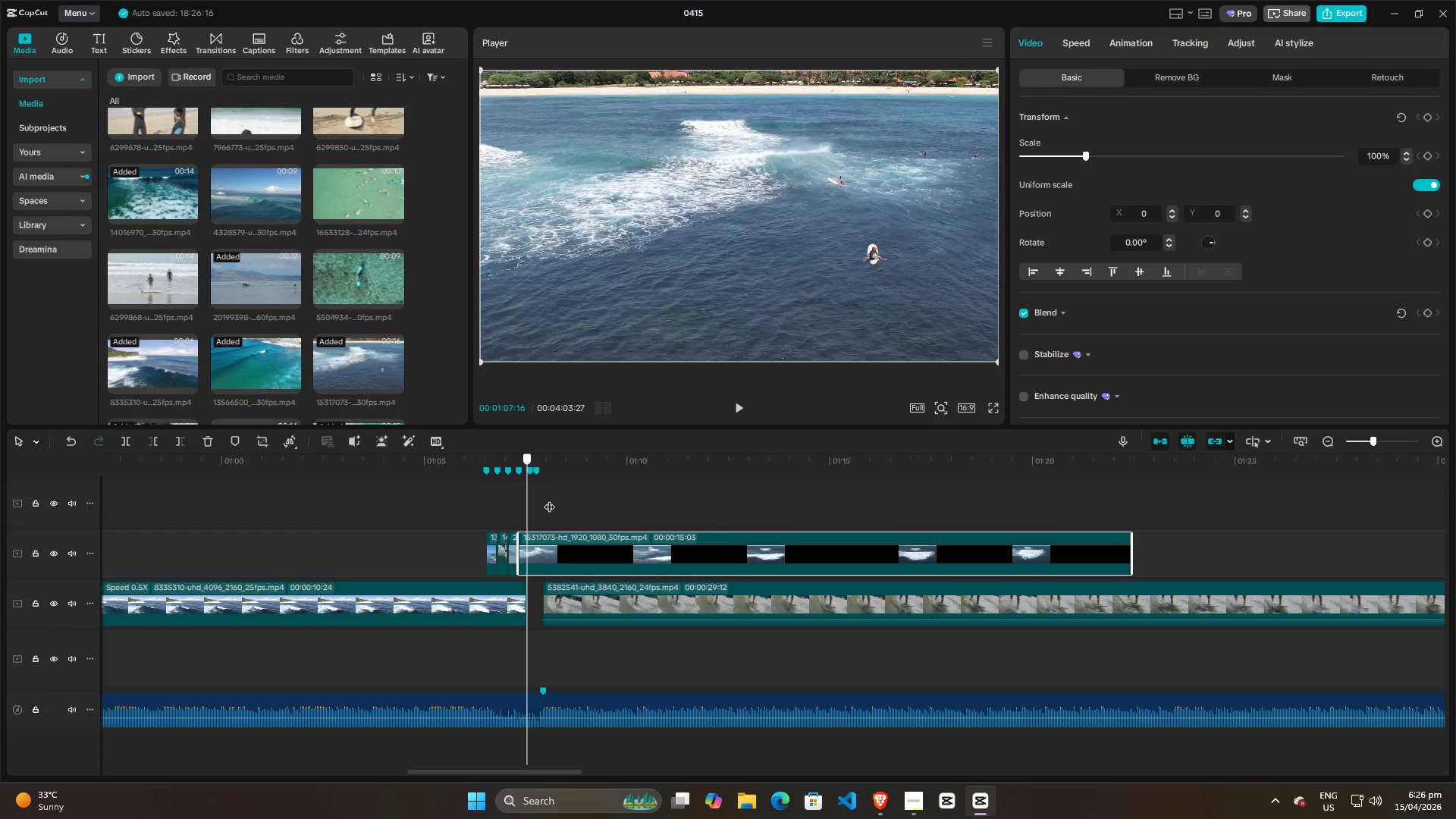 
left_click([549, 499])
 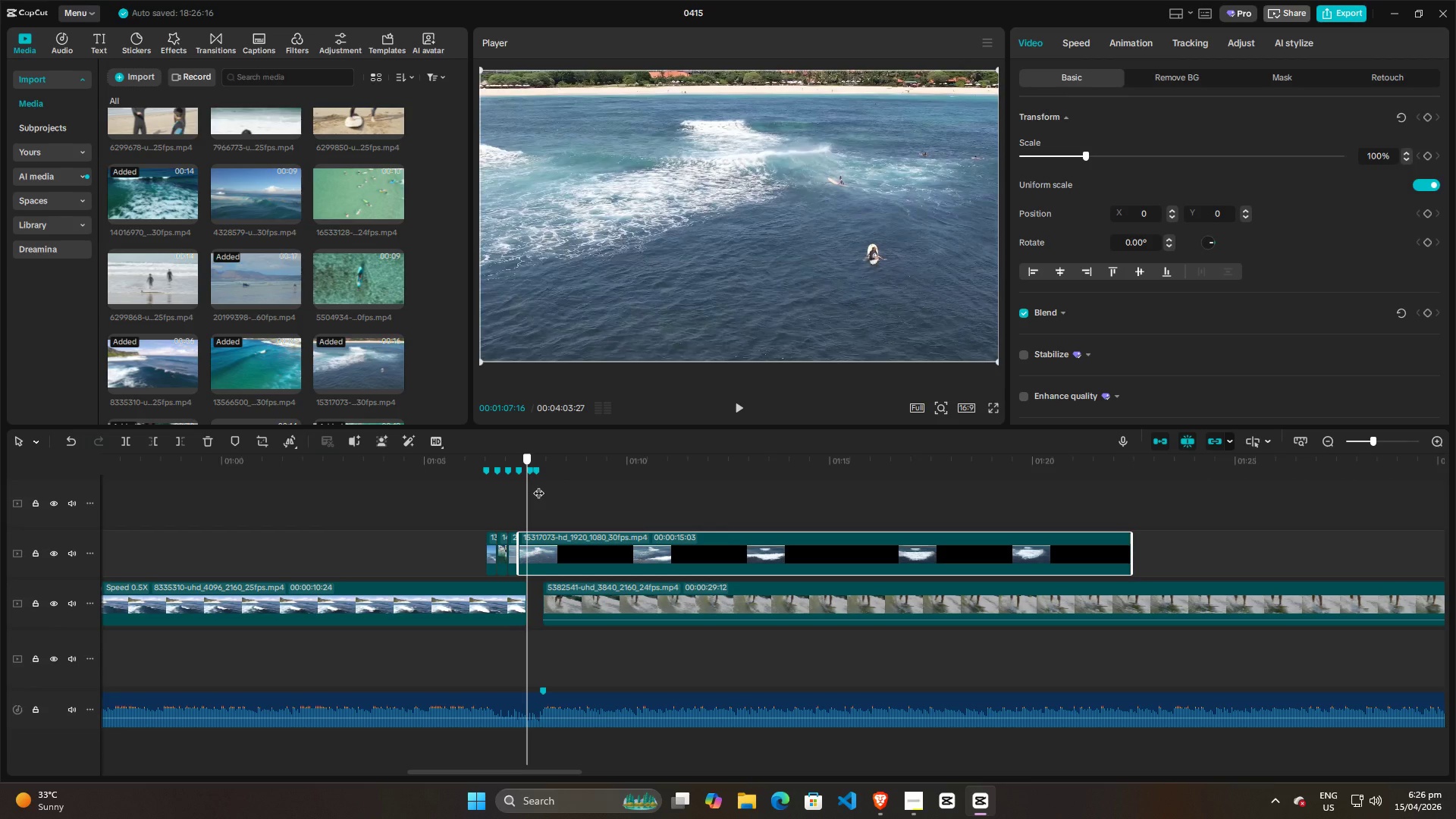 
wait(8.86)
 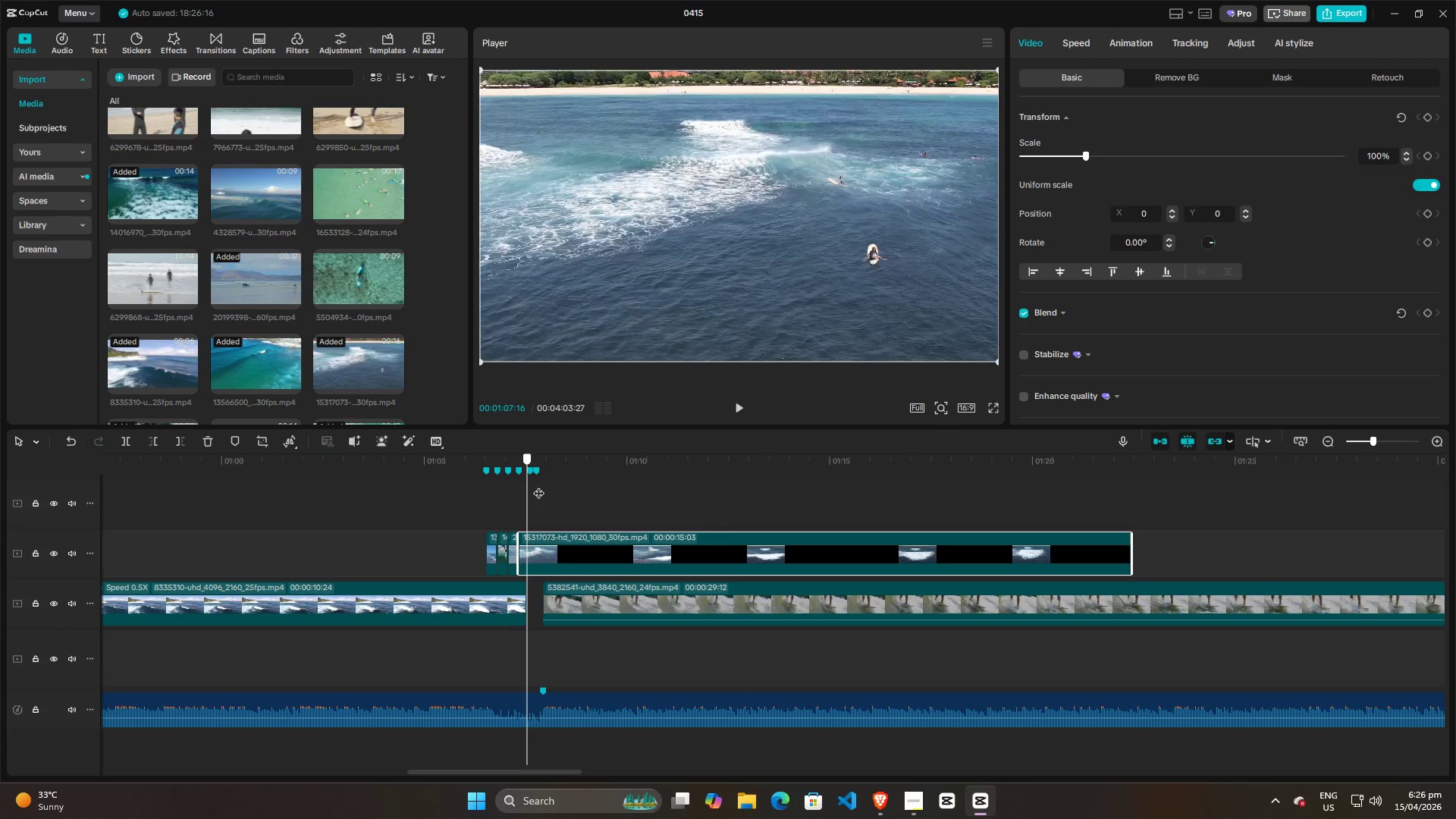 
left_click([458, 541])
 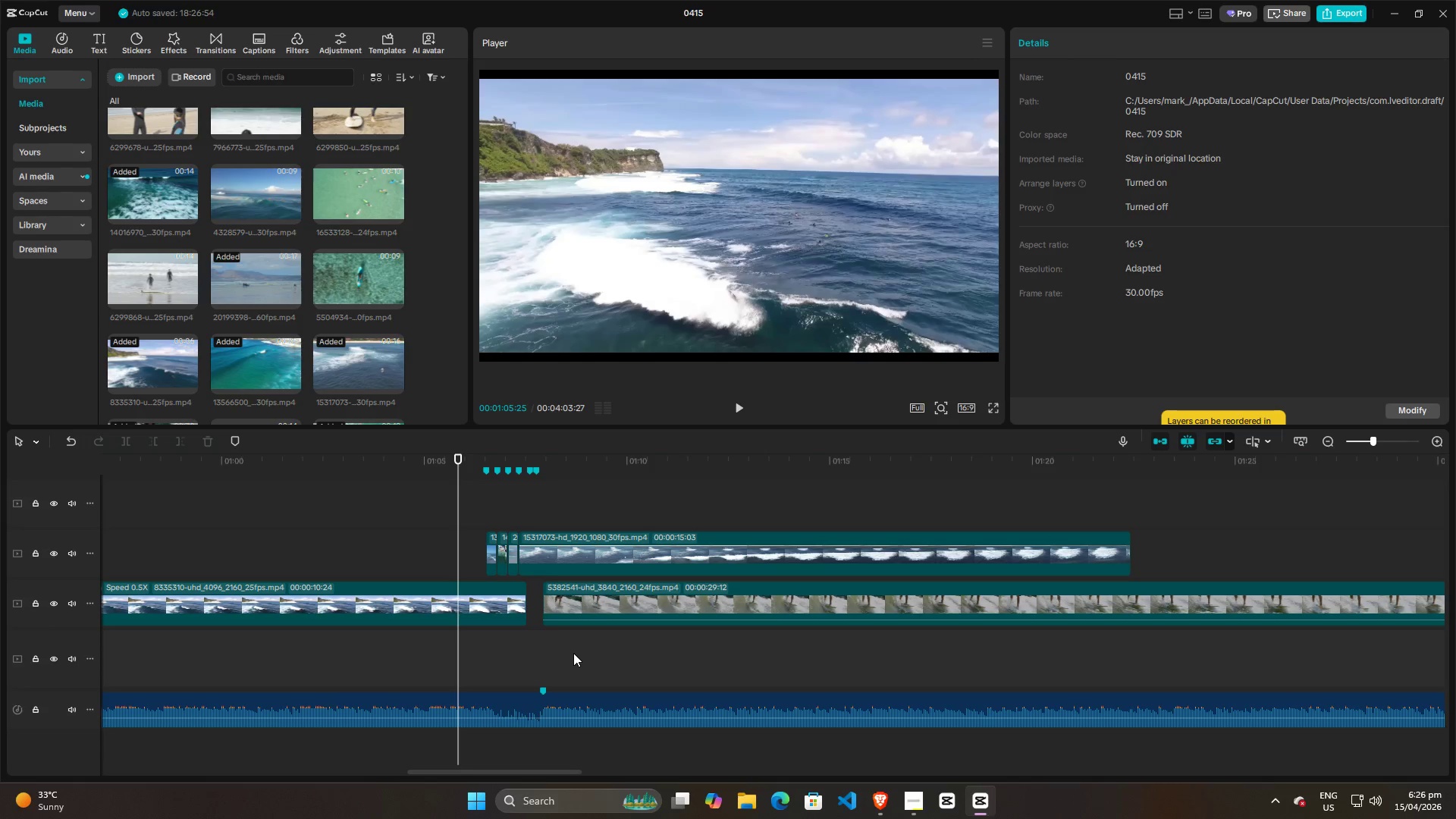 
wait(12.88)
 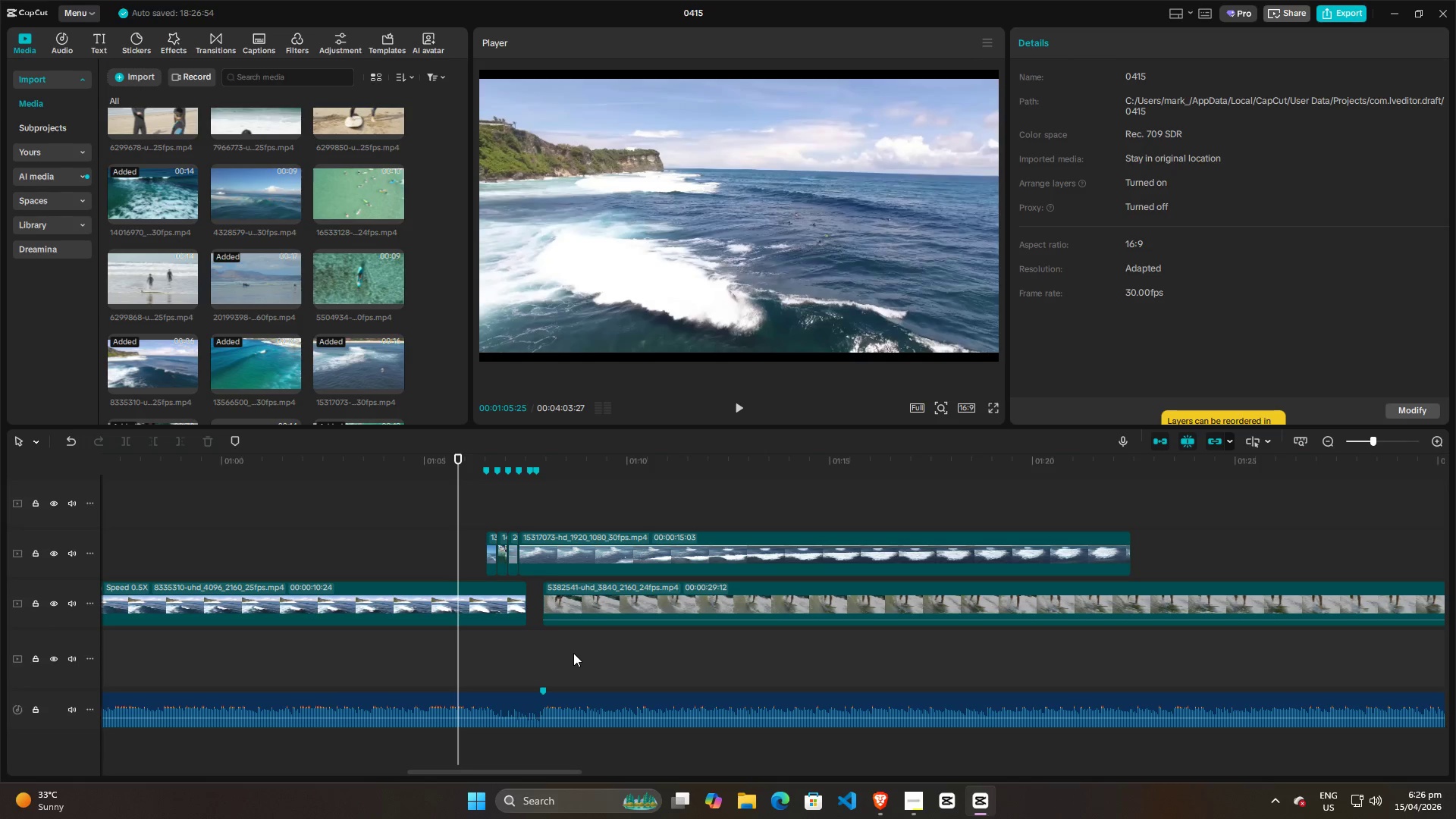 
left_click([533, 505])
 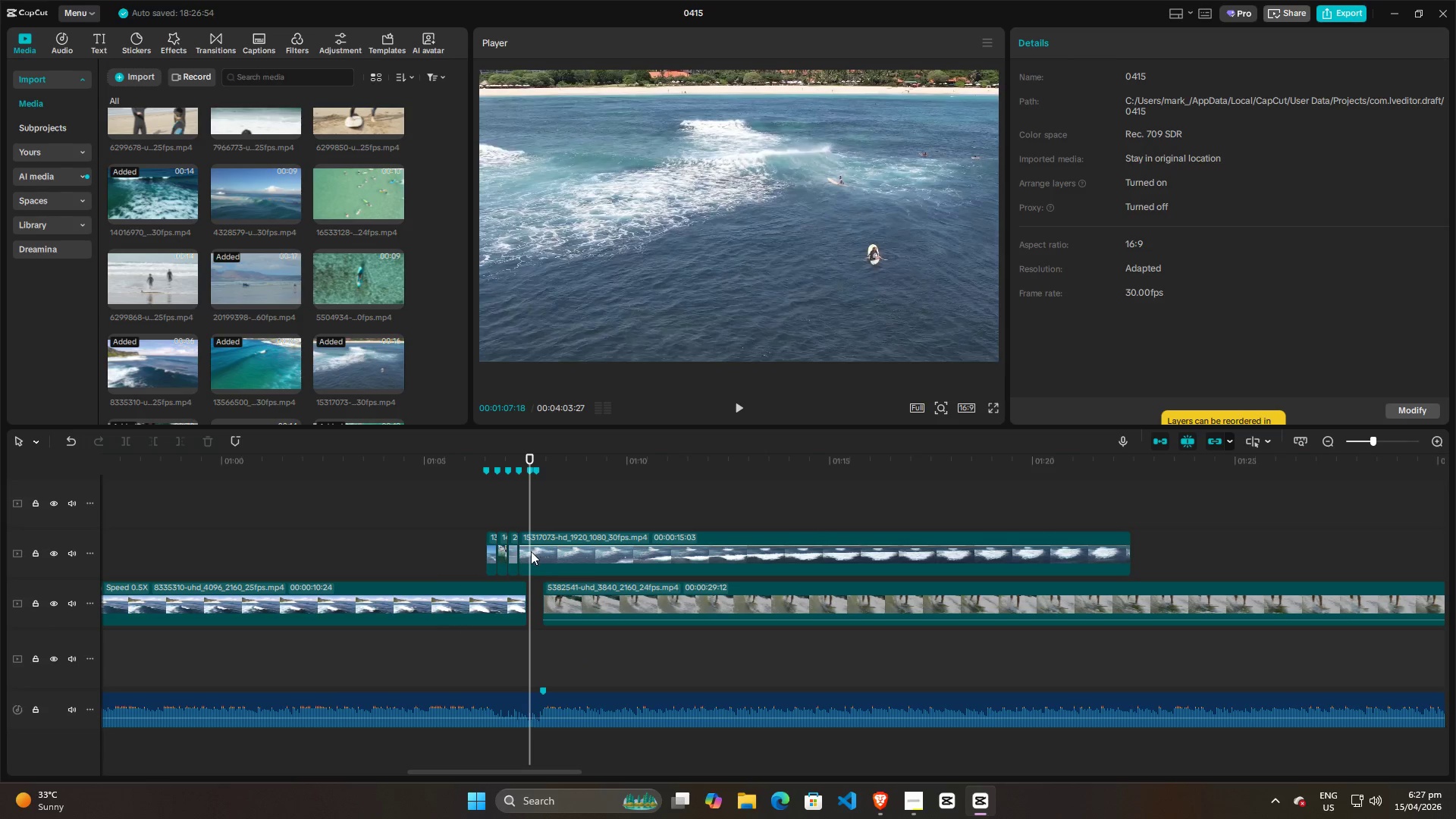 
left_click([526, 554])
 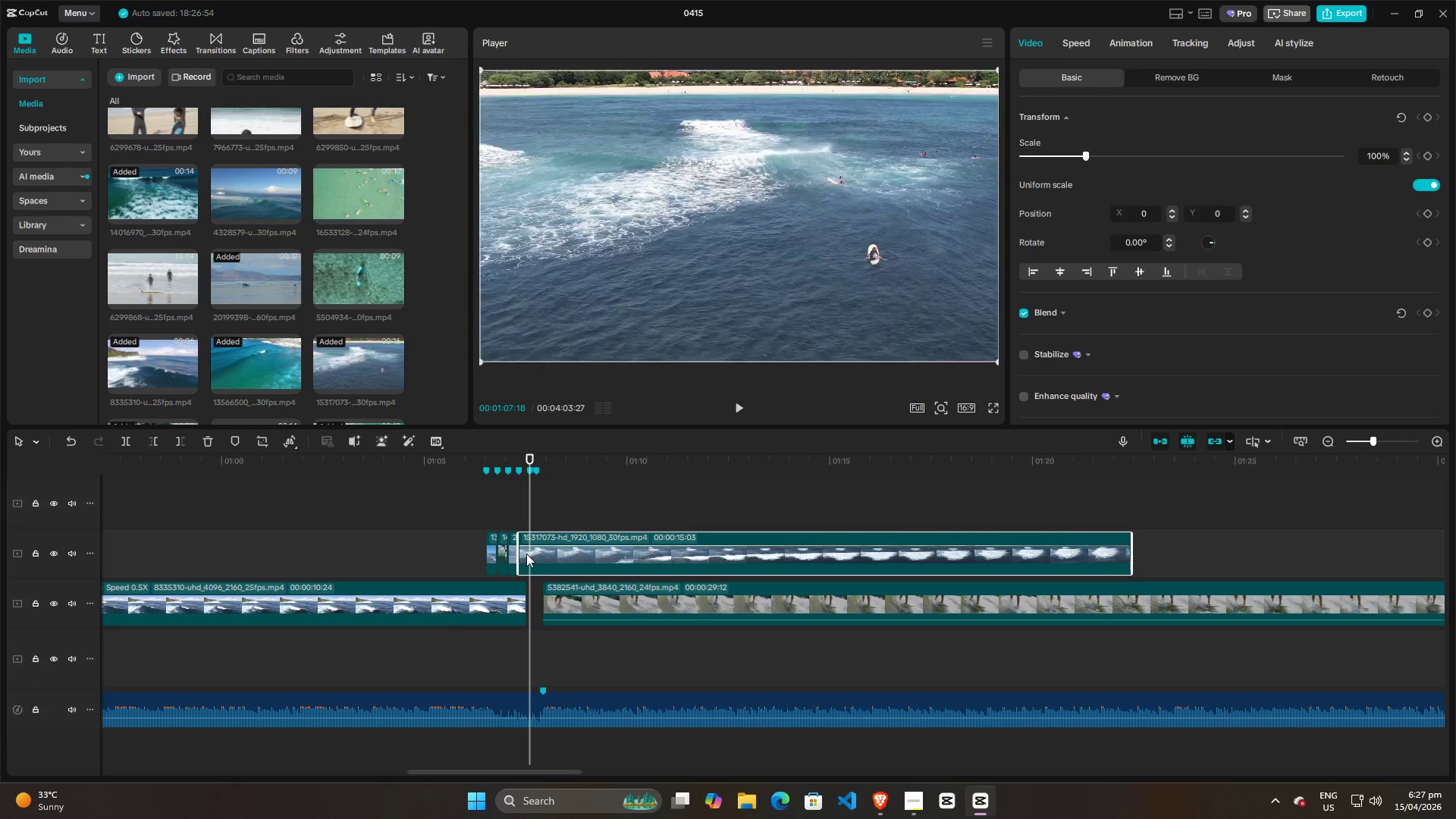 
key(W)
 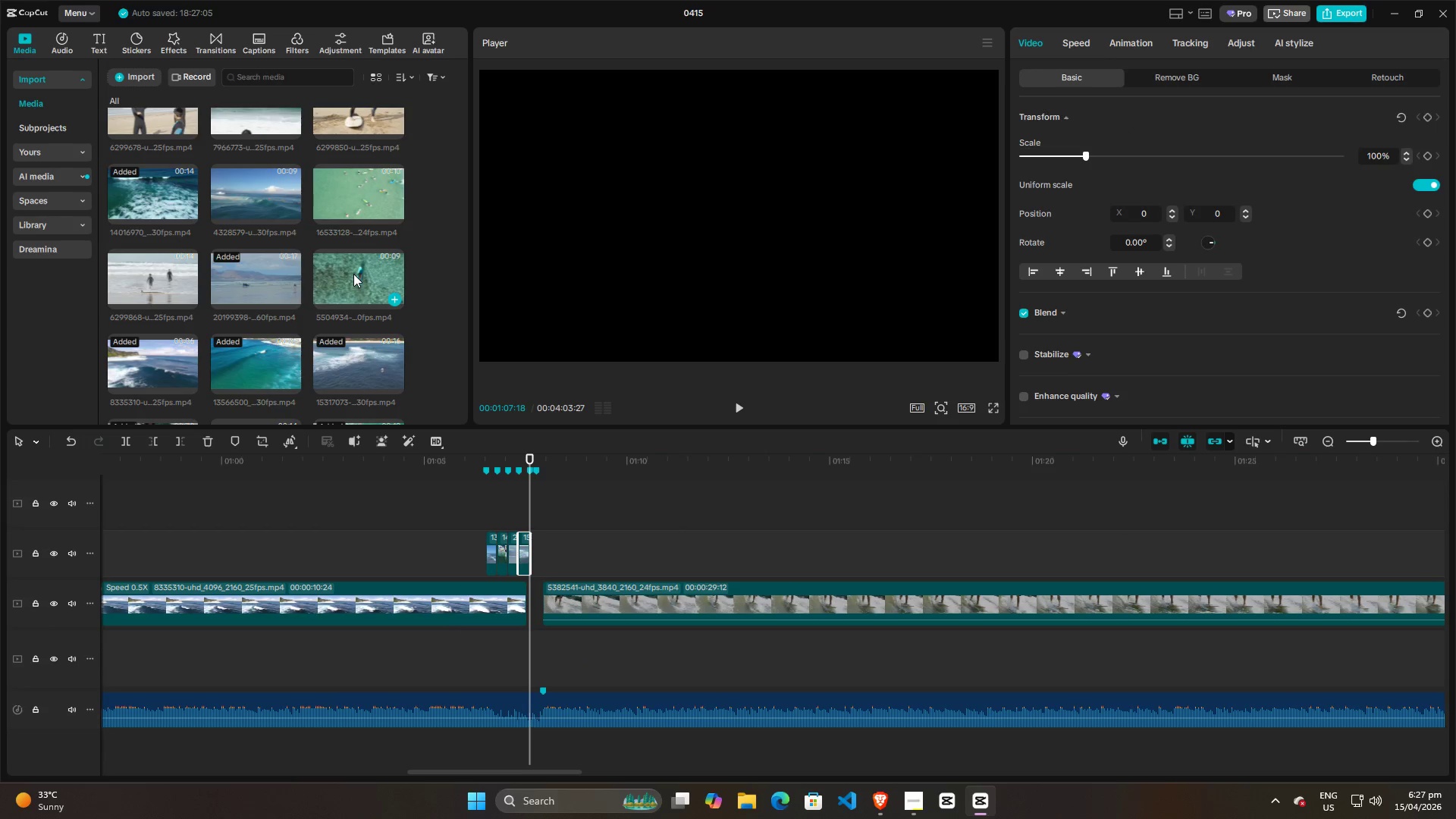 
left_click([353, 274])
 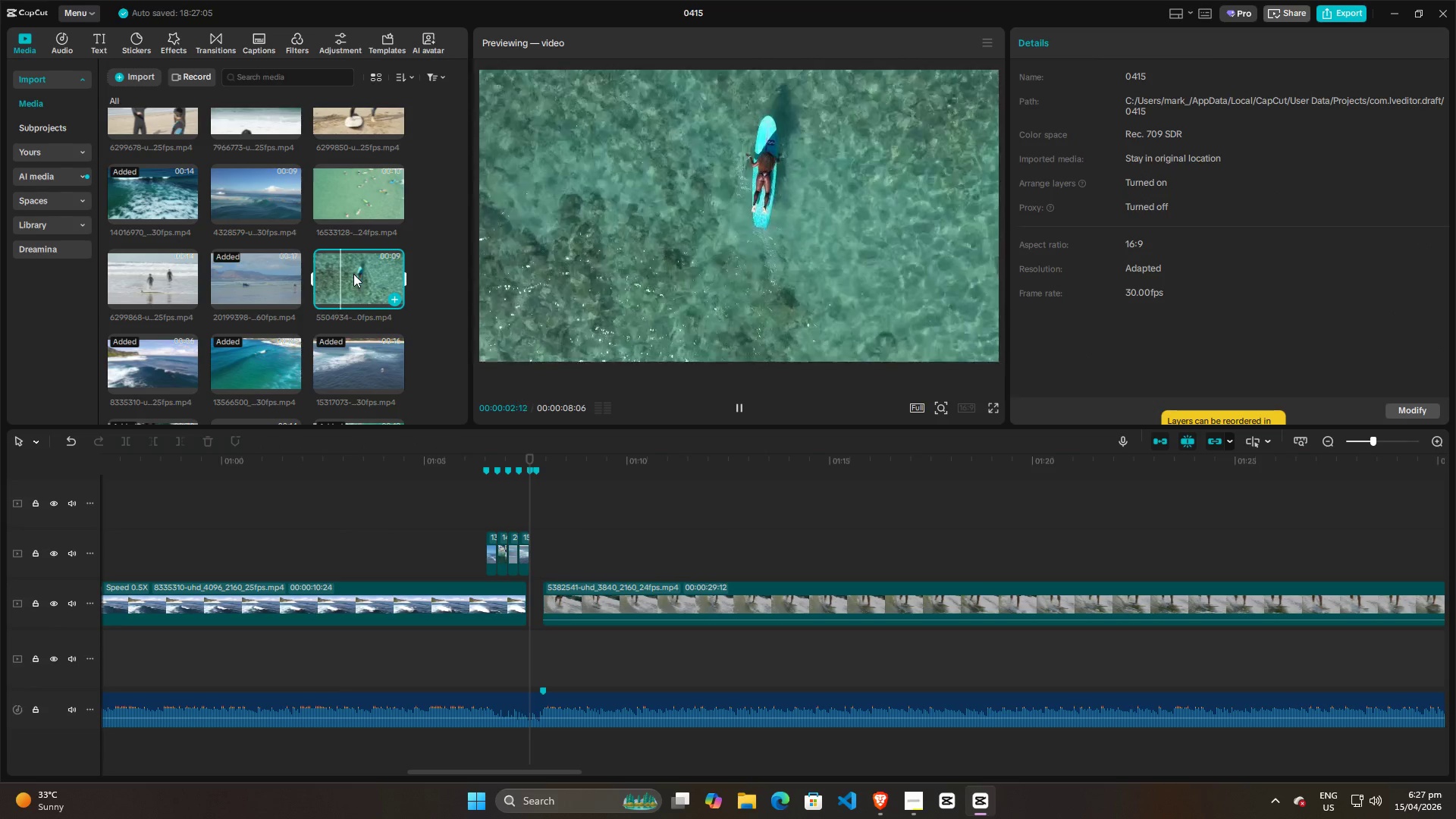 
left_click_drag(start_coordinate=[353, 274], to_coordinate=[538, 549])
 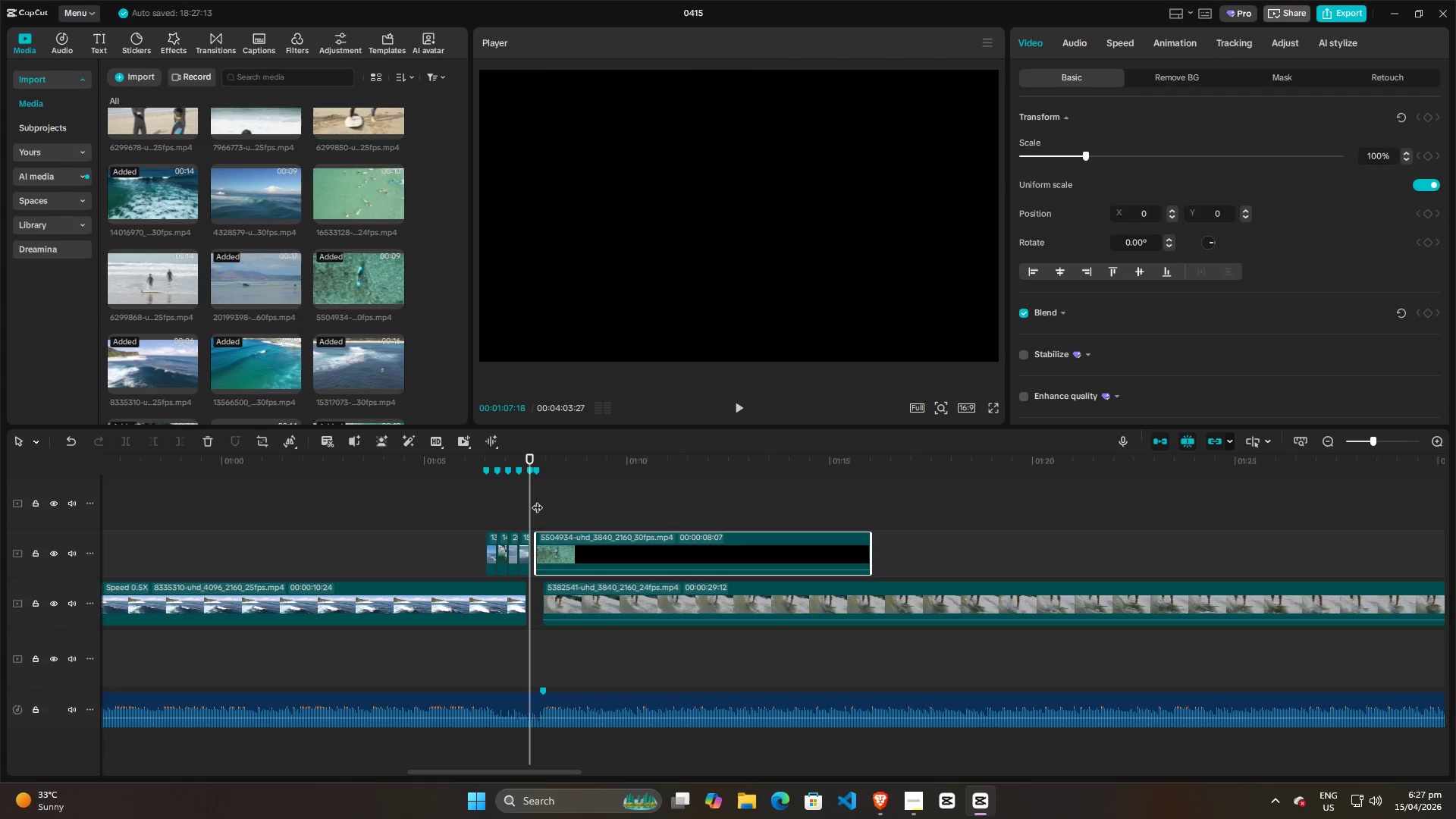 
left_click([541, 498])
 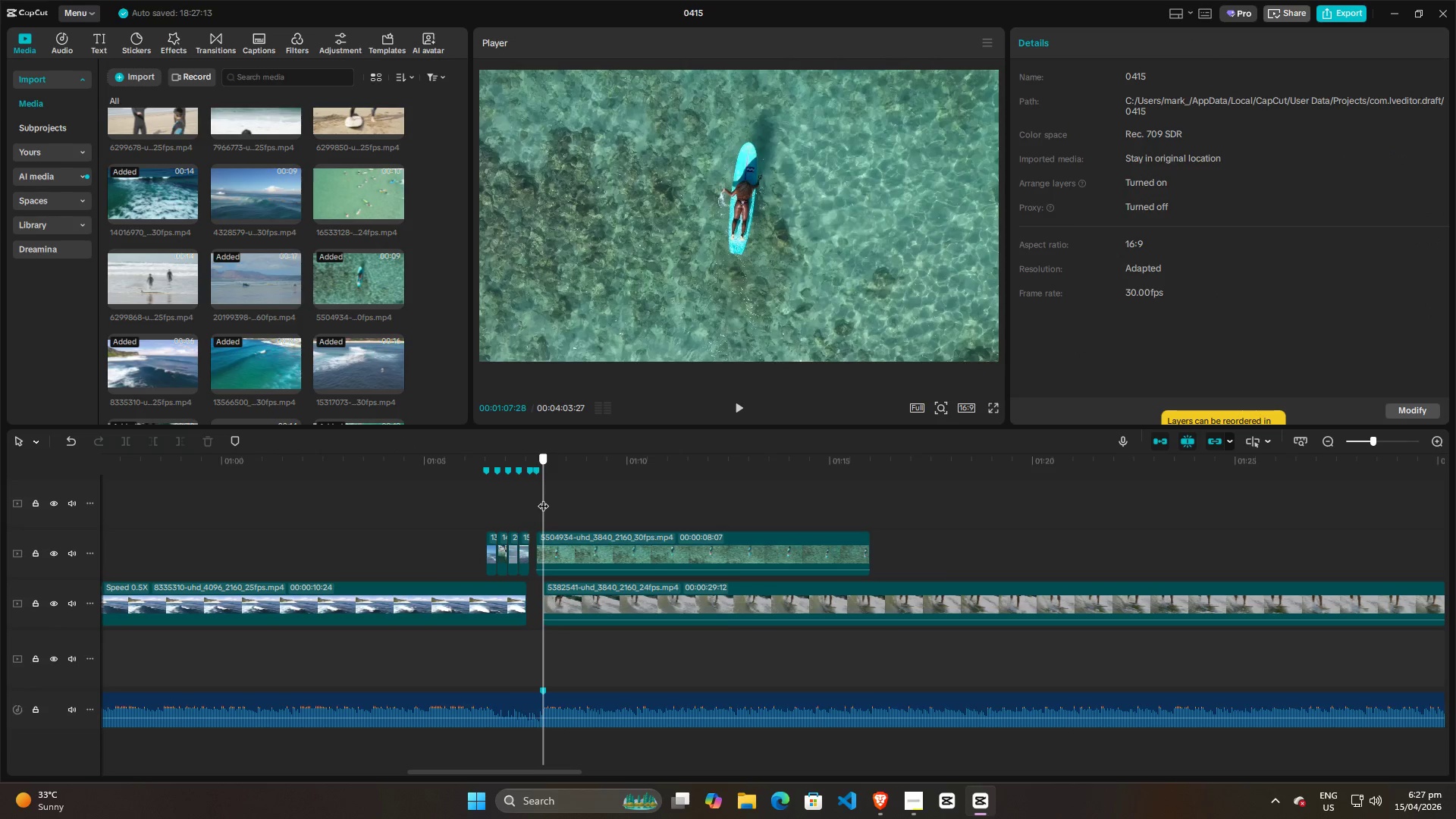 
left_click([561, 549])
 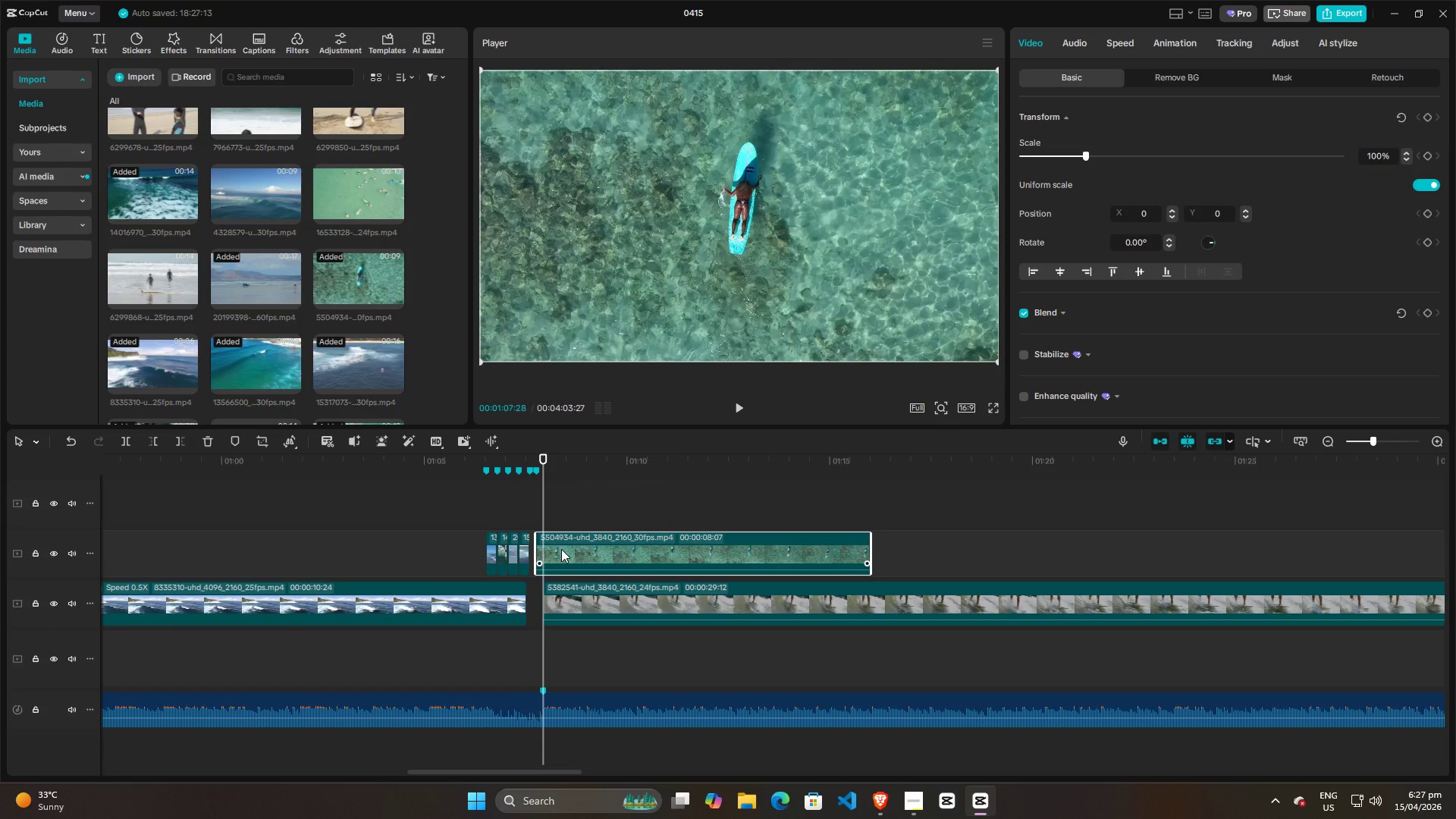 
key(W)
 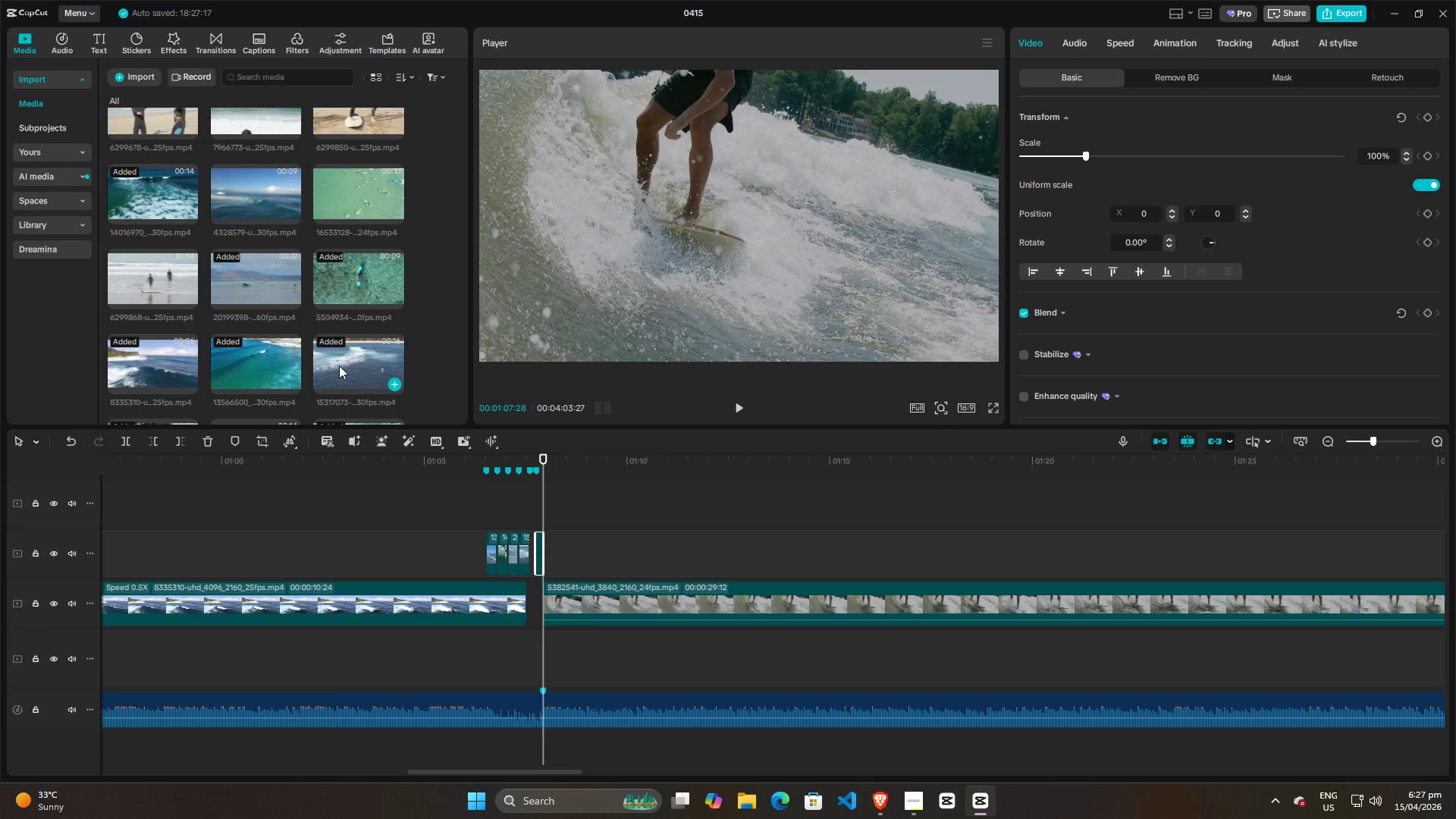 
wait(5.78)
 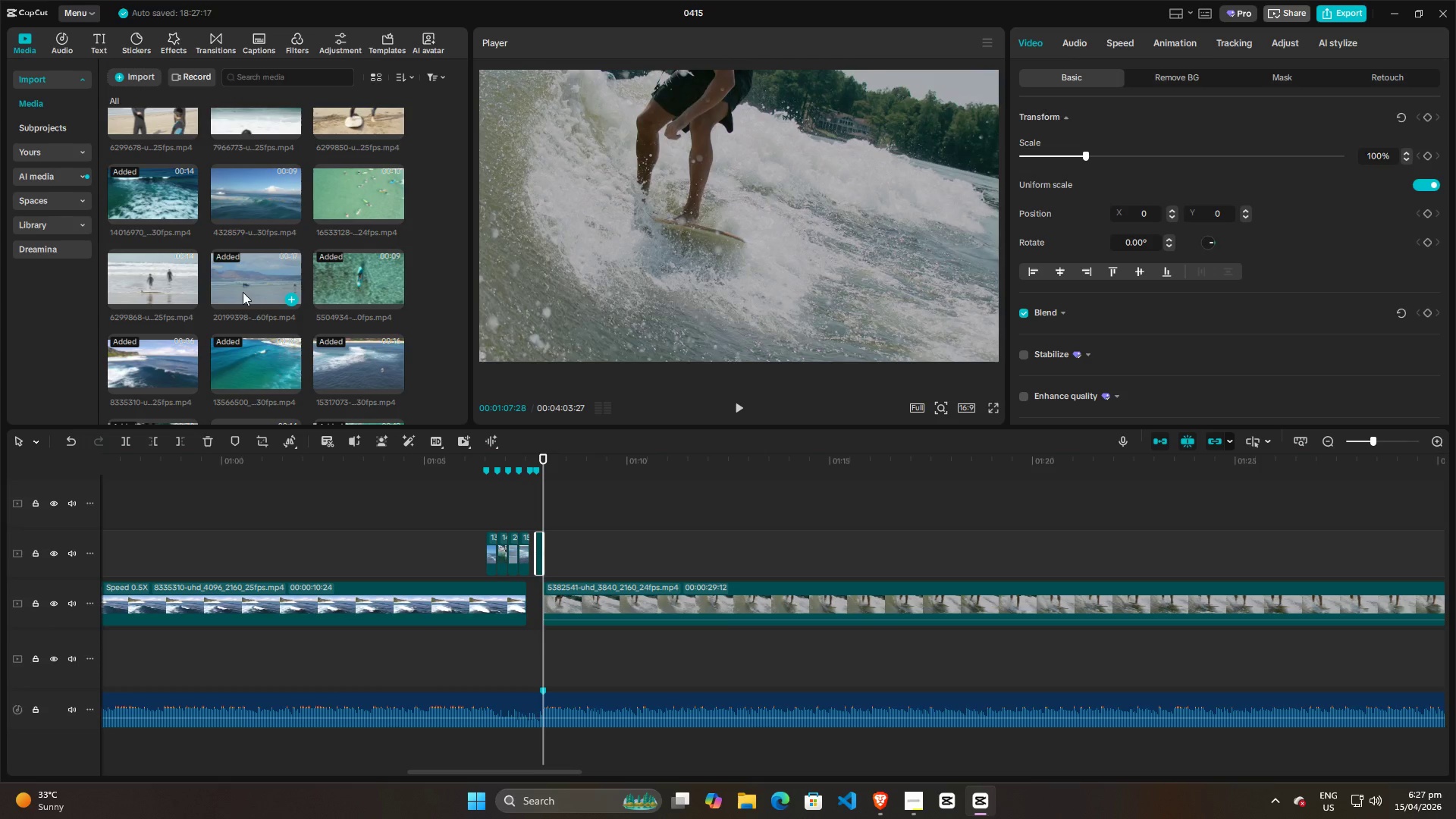 
left_click([331, 366])
 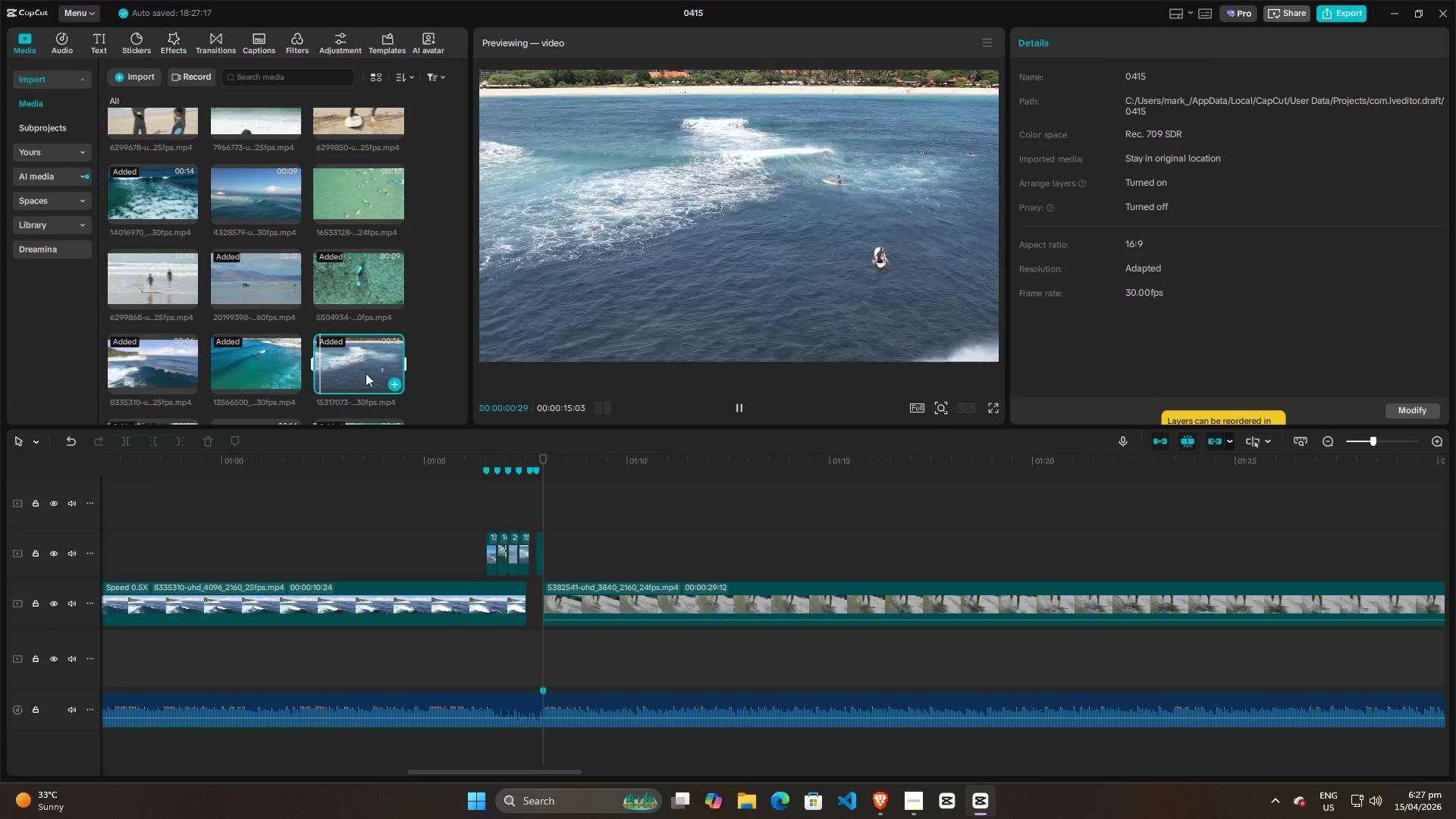 
scroll: coordinate [374, 362], scroll_direction: down, amount: 3.0
 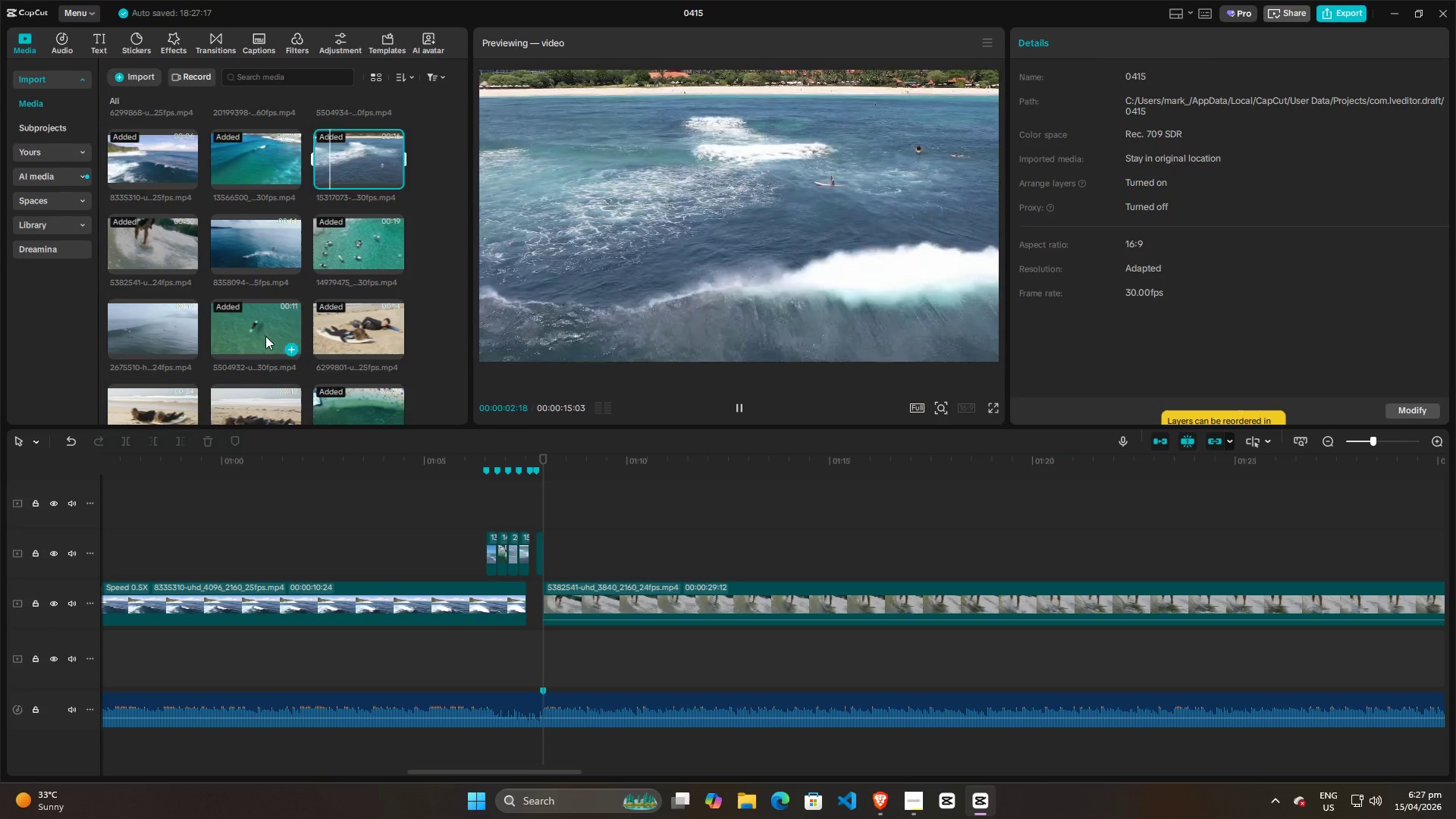 
double_click([353, 334])
 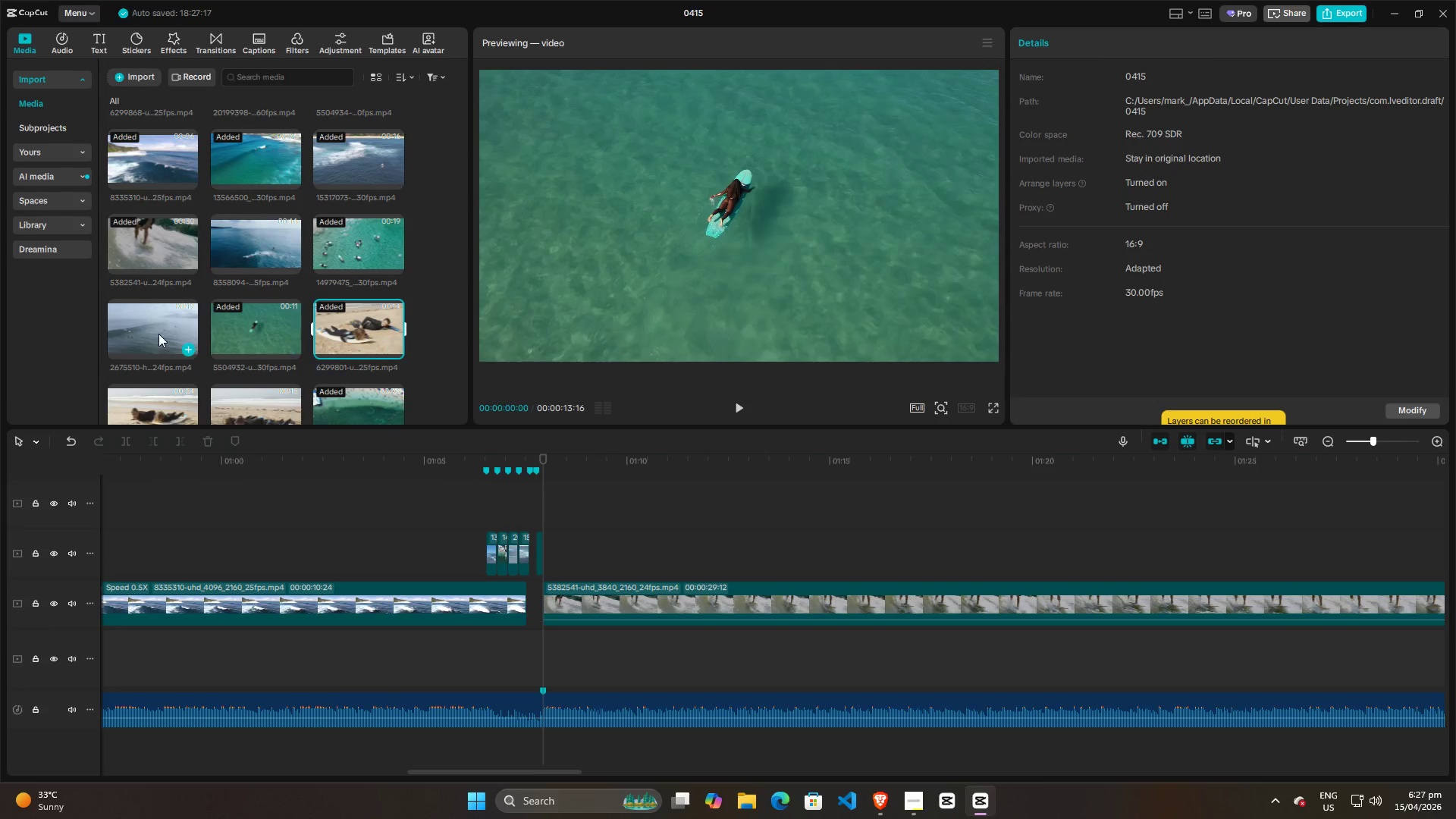 
left_click([144, 333])
 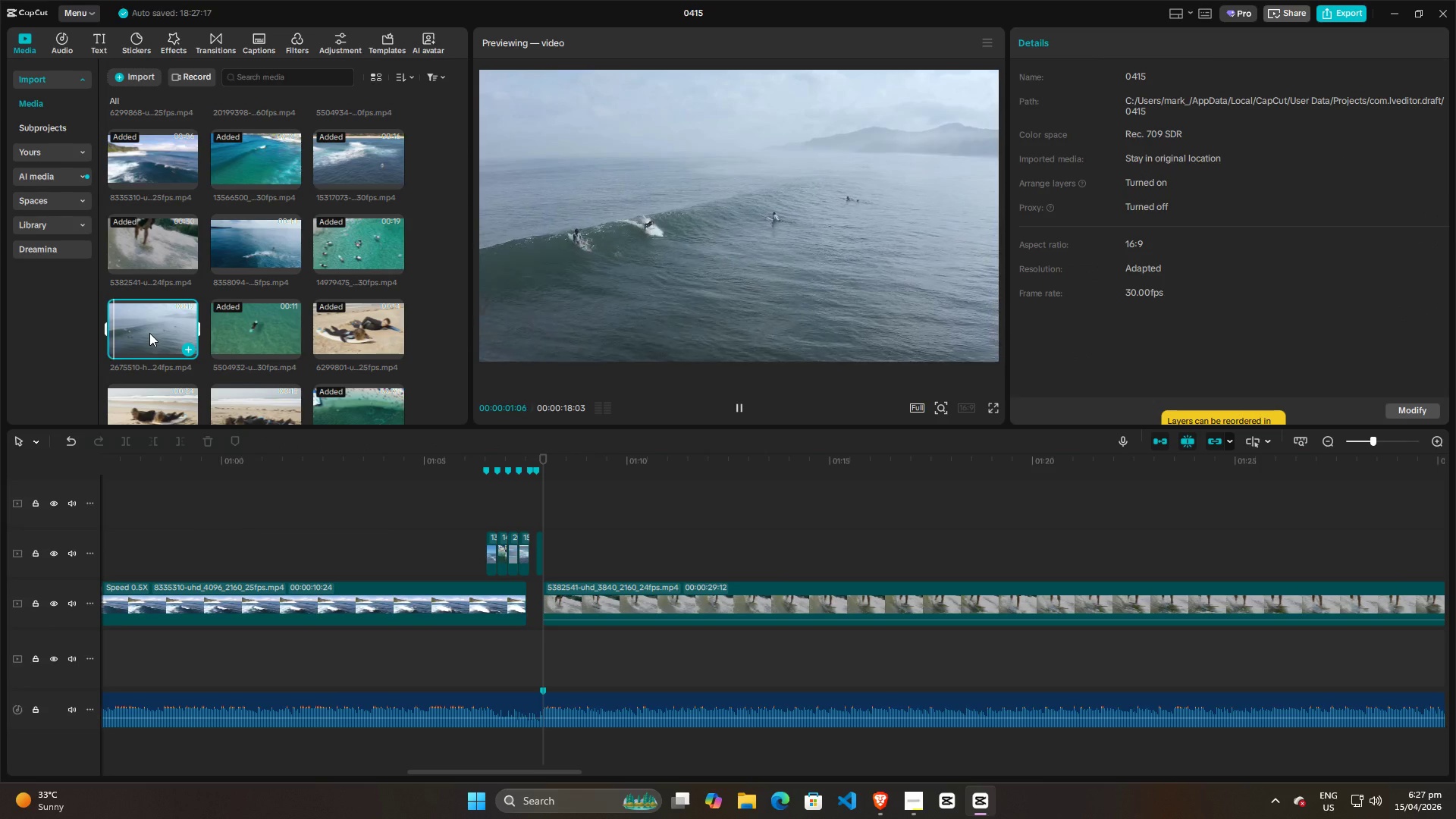 
left_click_drag(start_coordinate=[142, 328], to_coordinate=[529, 546])
 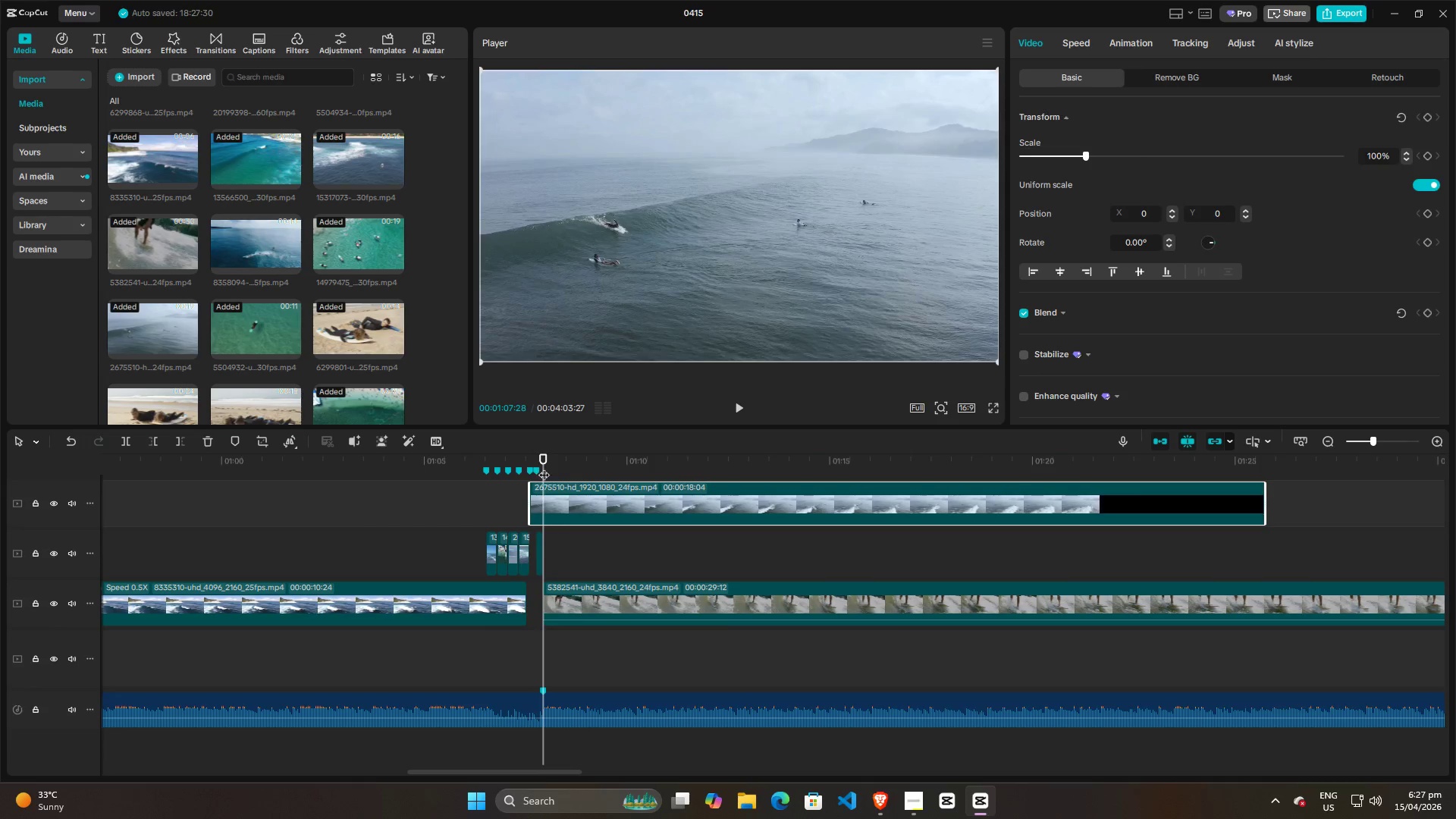 
left_click_drag(start_coordinate=[544, 461], to_coordinate=[534, 464])
 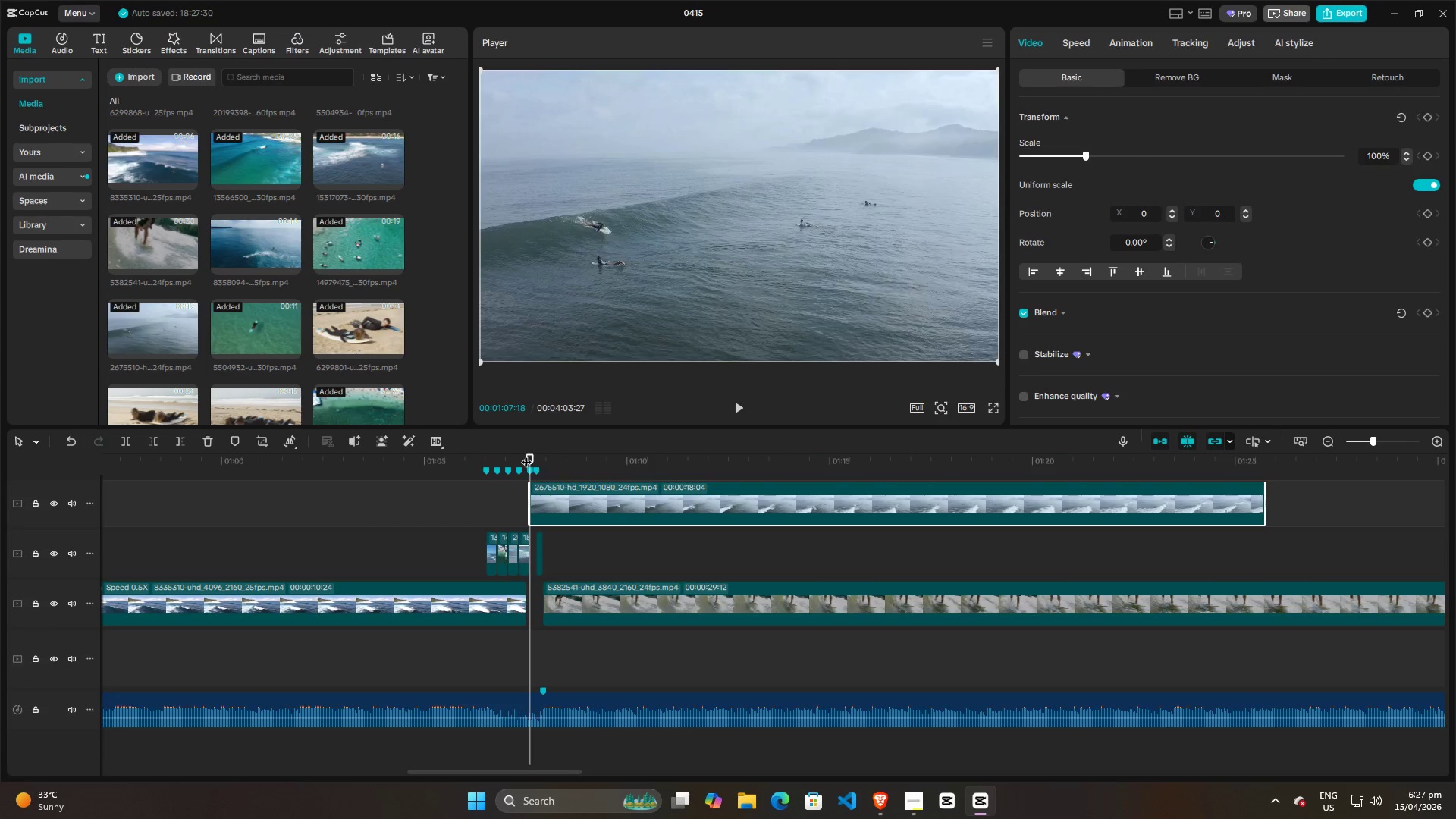 
left_click_drag(start_coordinate=[526, 454], to_coordinate=[535, 454])
 